 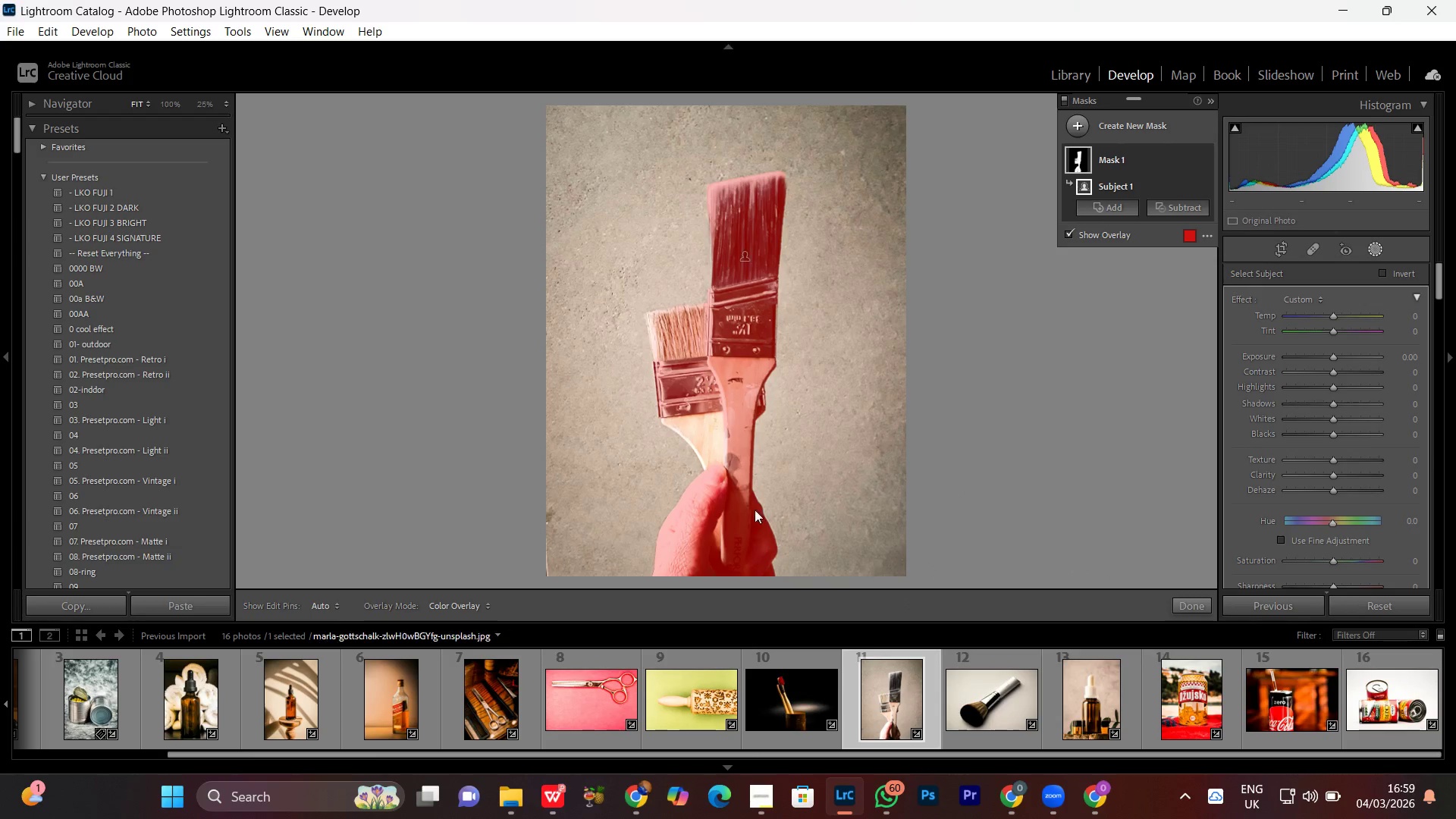 
left_click_drag(start_coordinate=[1336, 464], to_coordinate=[1349, 462])
 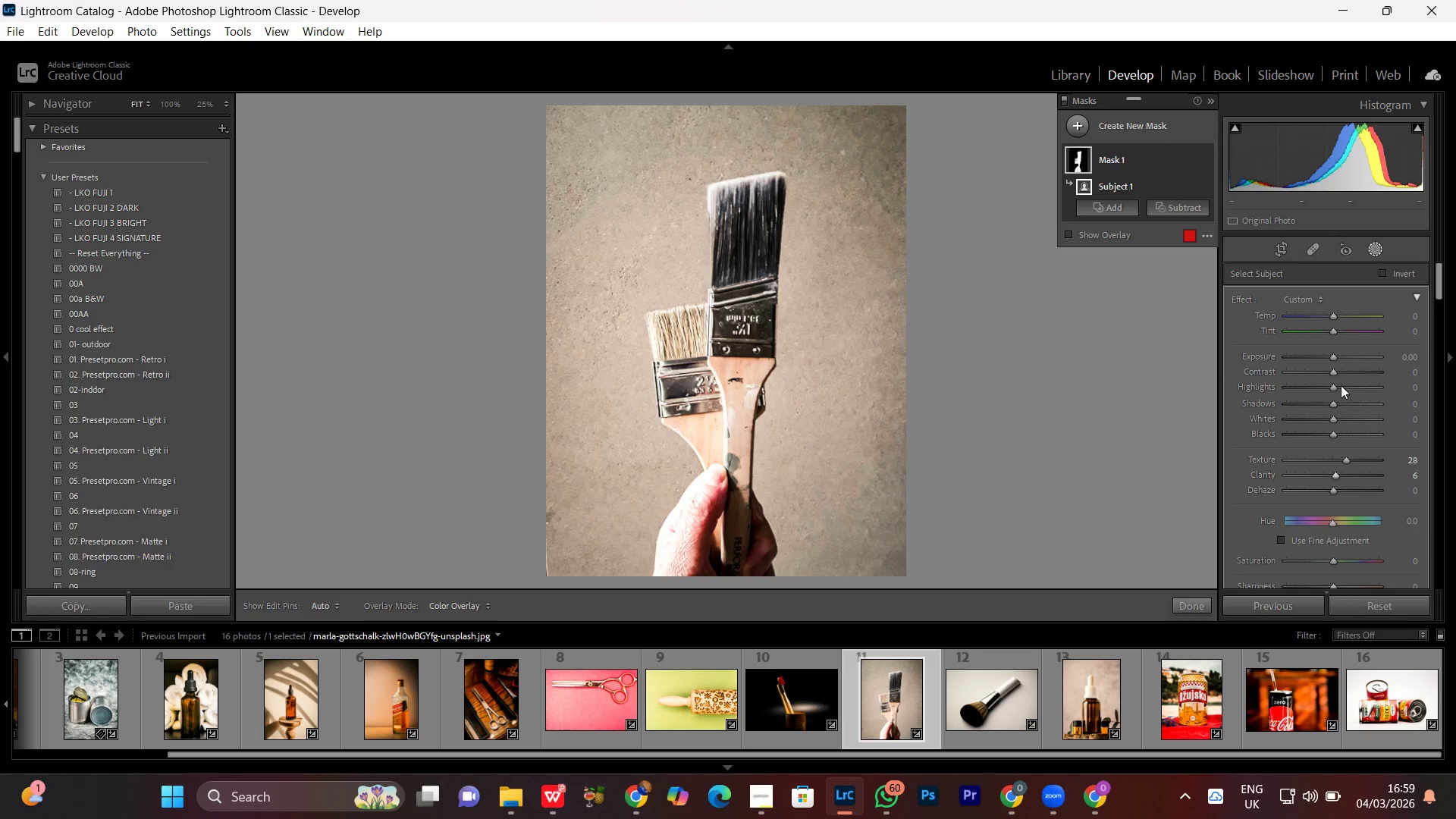 
left_click_drag(start_coordinate=[1335, 386], to_coordinate=[1343, 397])
 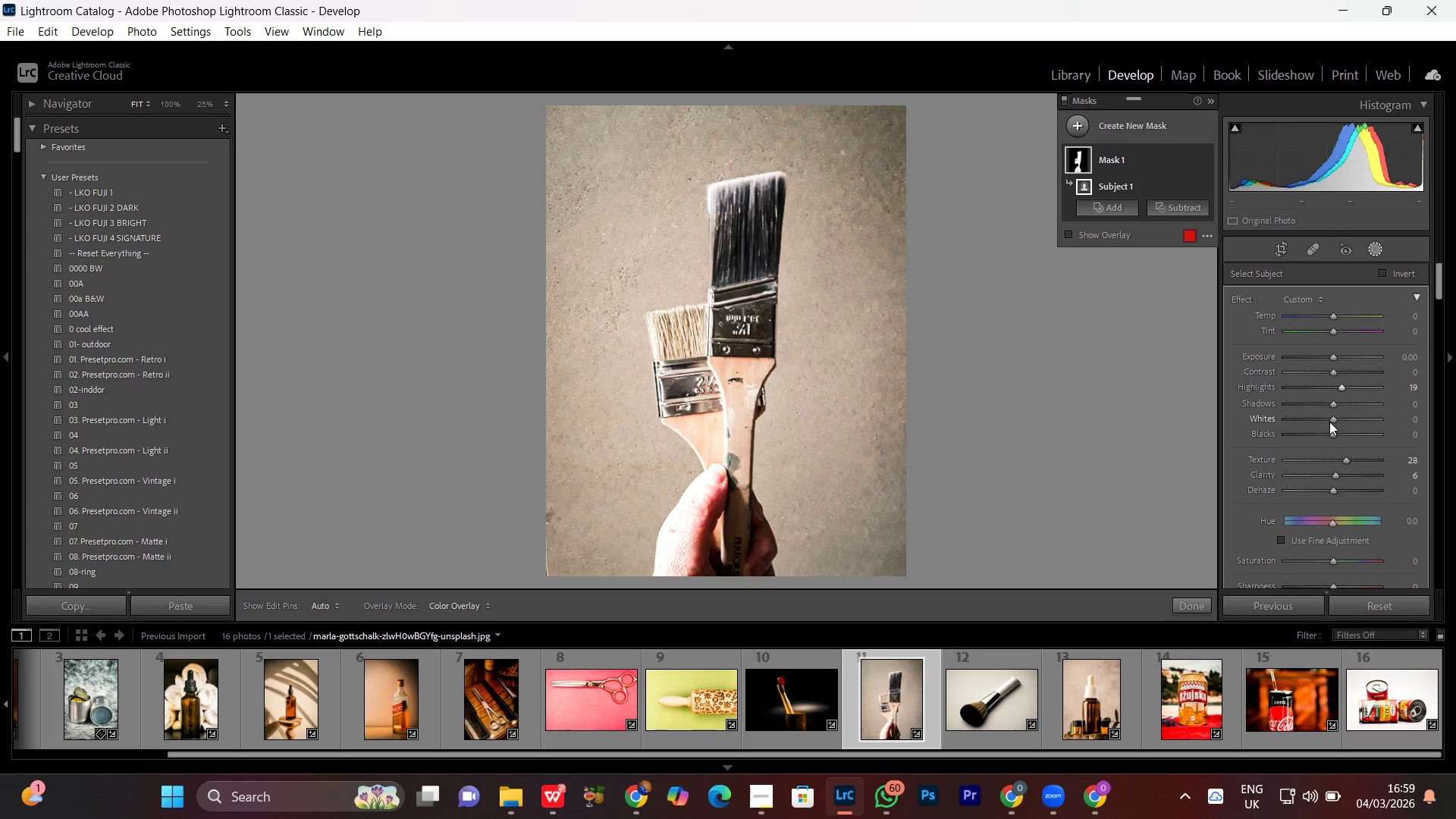 
left_click_drag(start_coordinate=[1329, 422], to_coordinate=[1319, 421])
 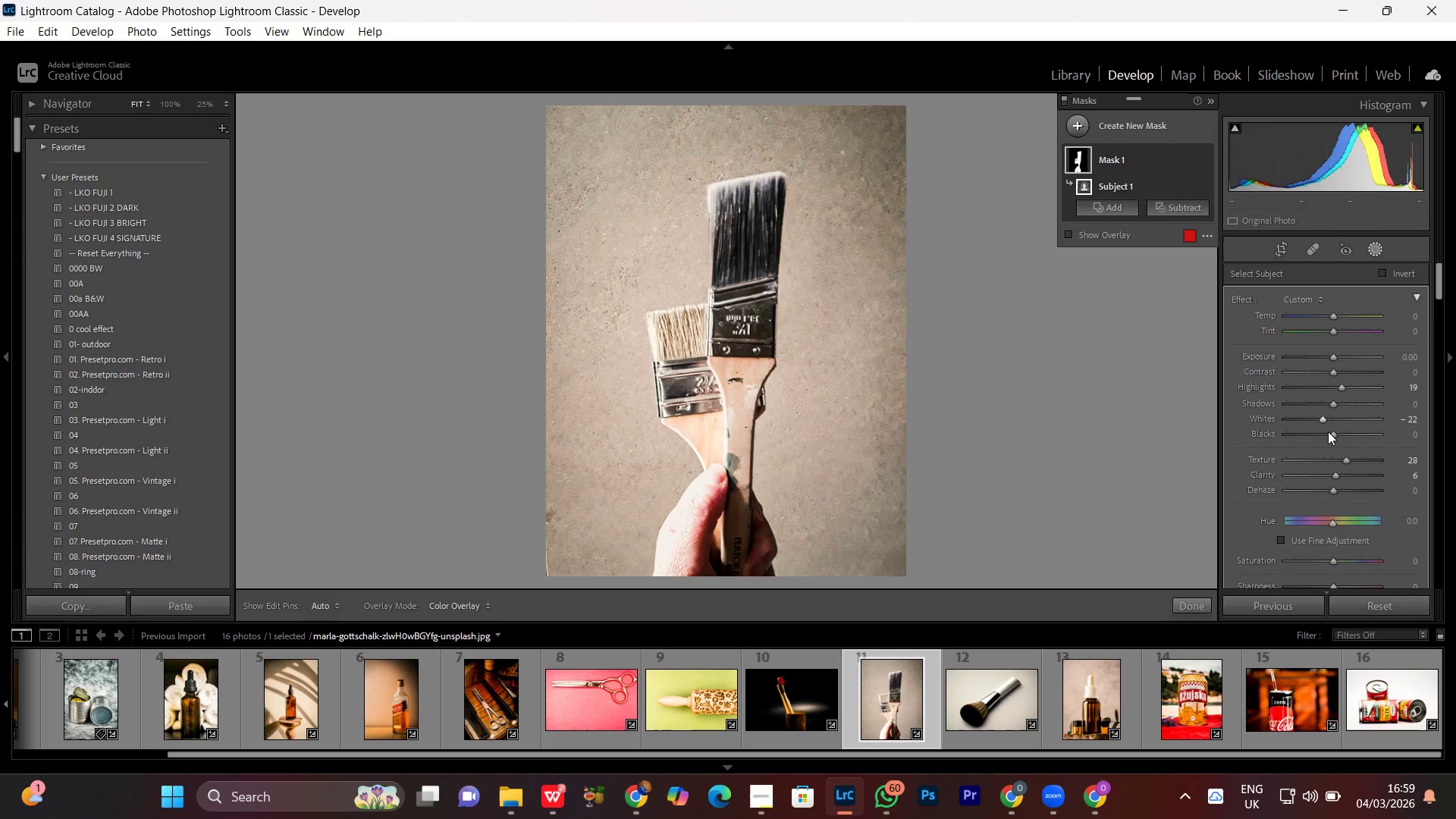 
left_click_drag(start_coordinate=[1329, 431], to_coordinate=[1316, 435])
 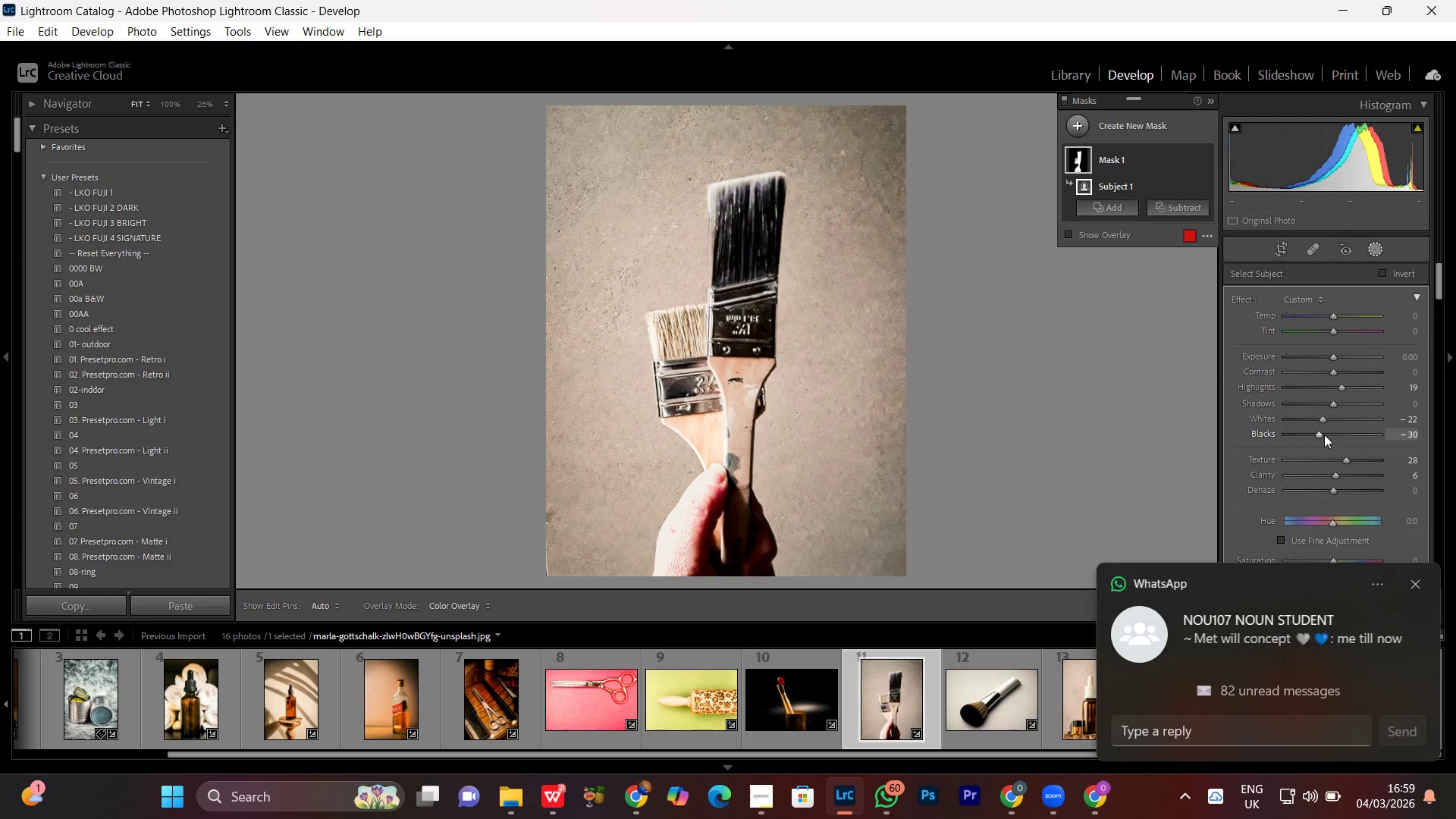 
scroll: coordinate [1323, 435], scroll_direction: up, amount: 2.0
 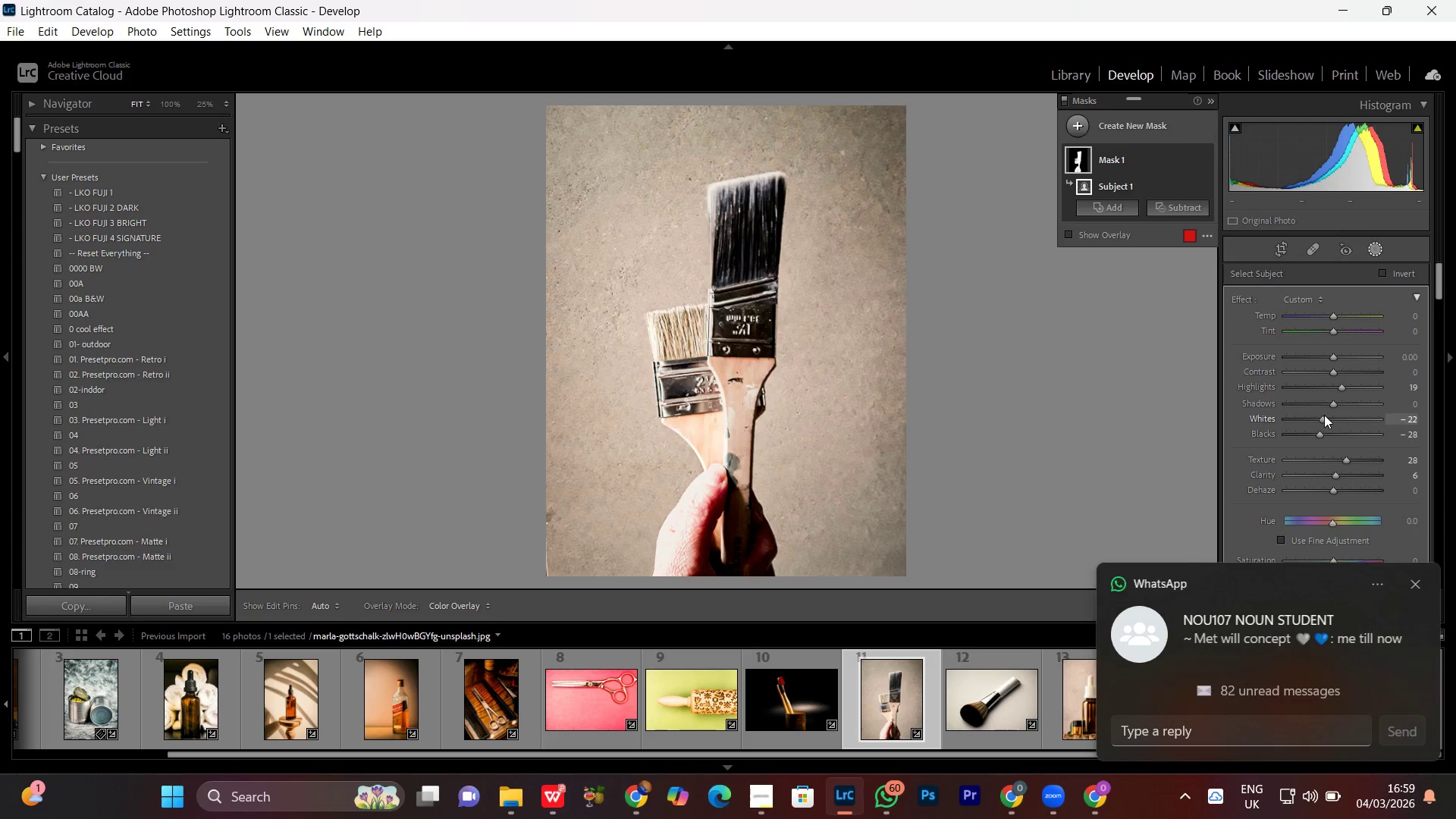 
left_click_drag(start_coordinate=[1324, 415], to_coordinate=[1341, 417])
 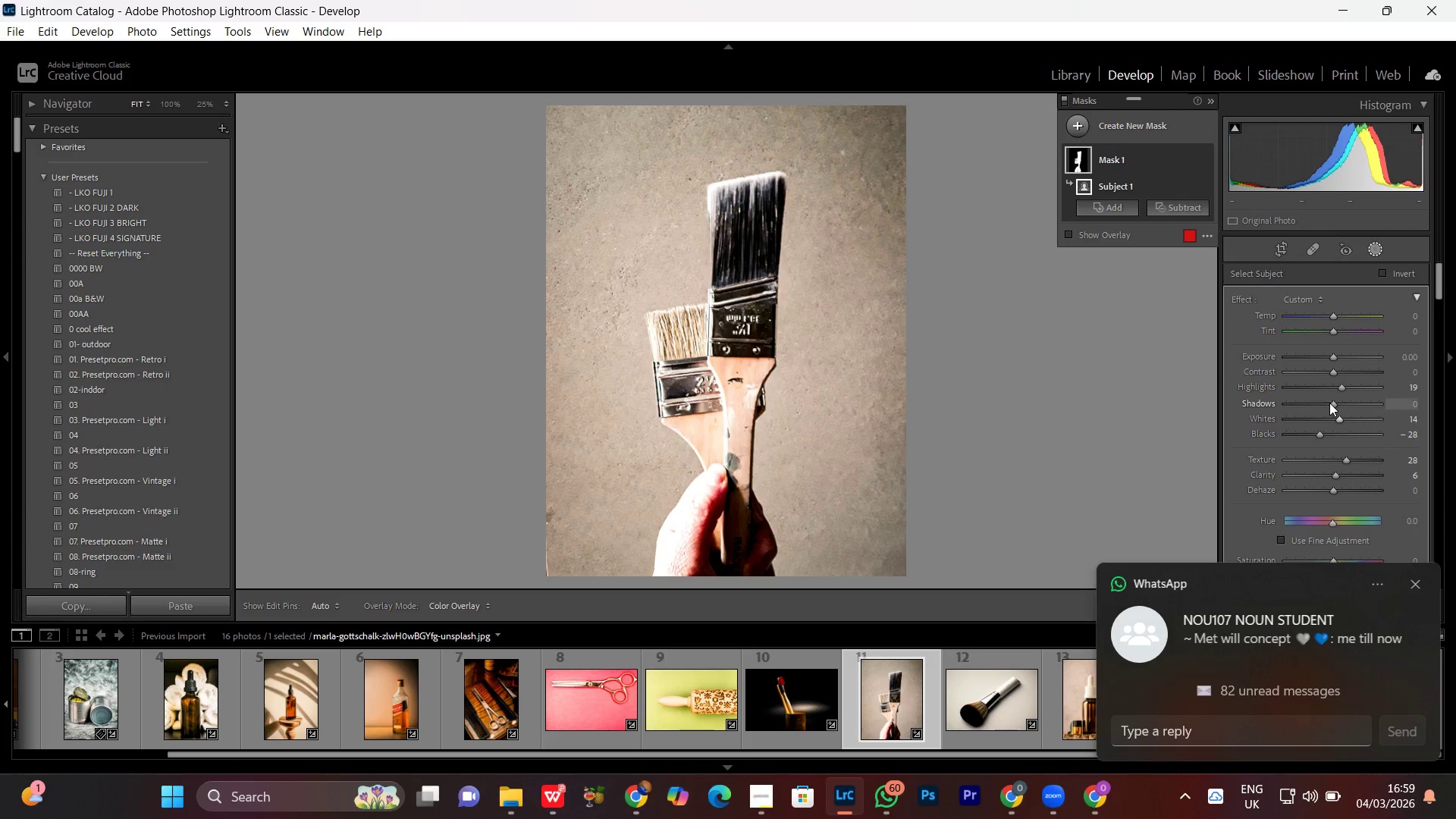 
left_click_drag(start_coordinate=[1329, 403], to_coordinate=[1324, 404])
 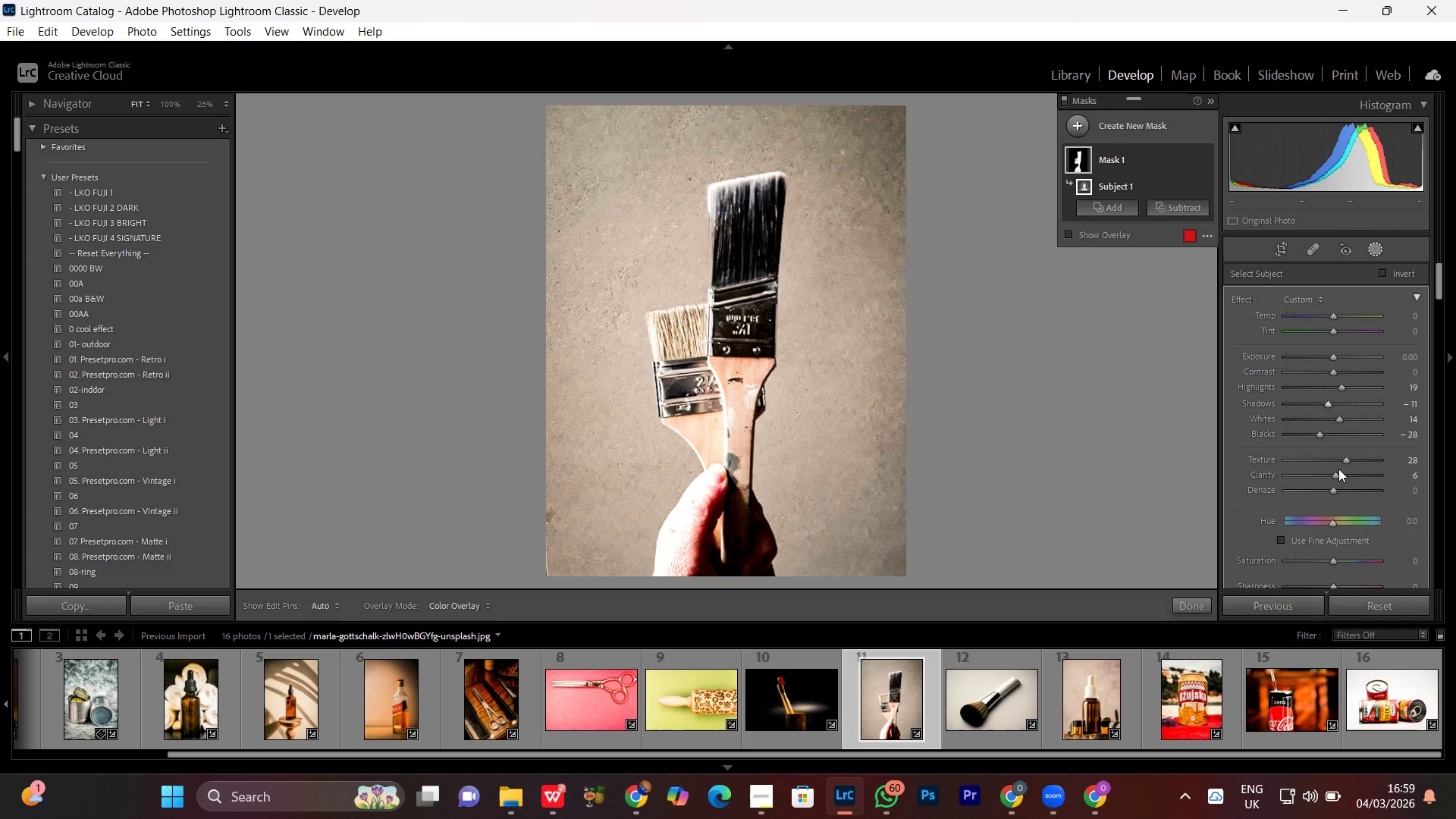 
double_click([1342, 476])
 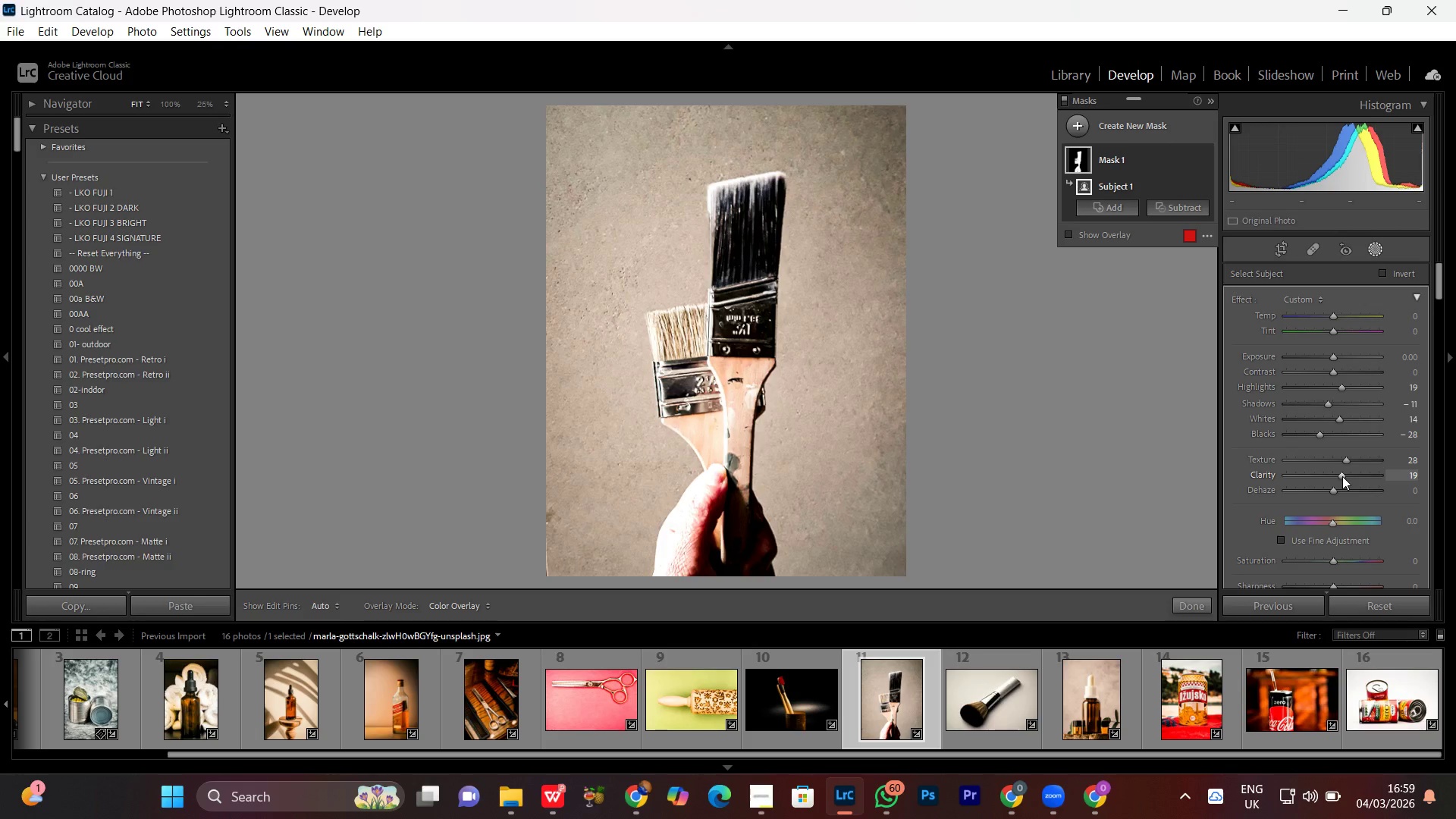 
scroll: coordinate [1342, 476], scroll_direction: up, amount: 1.0
 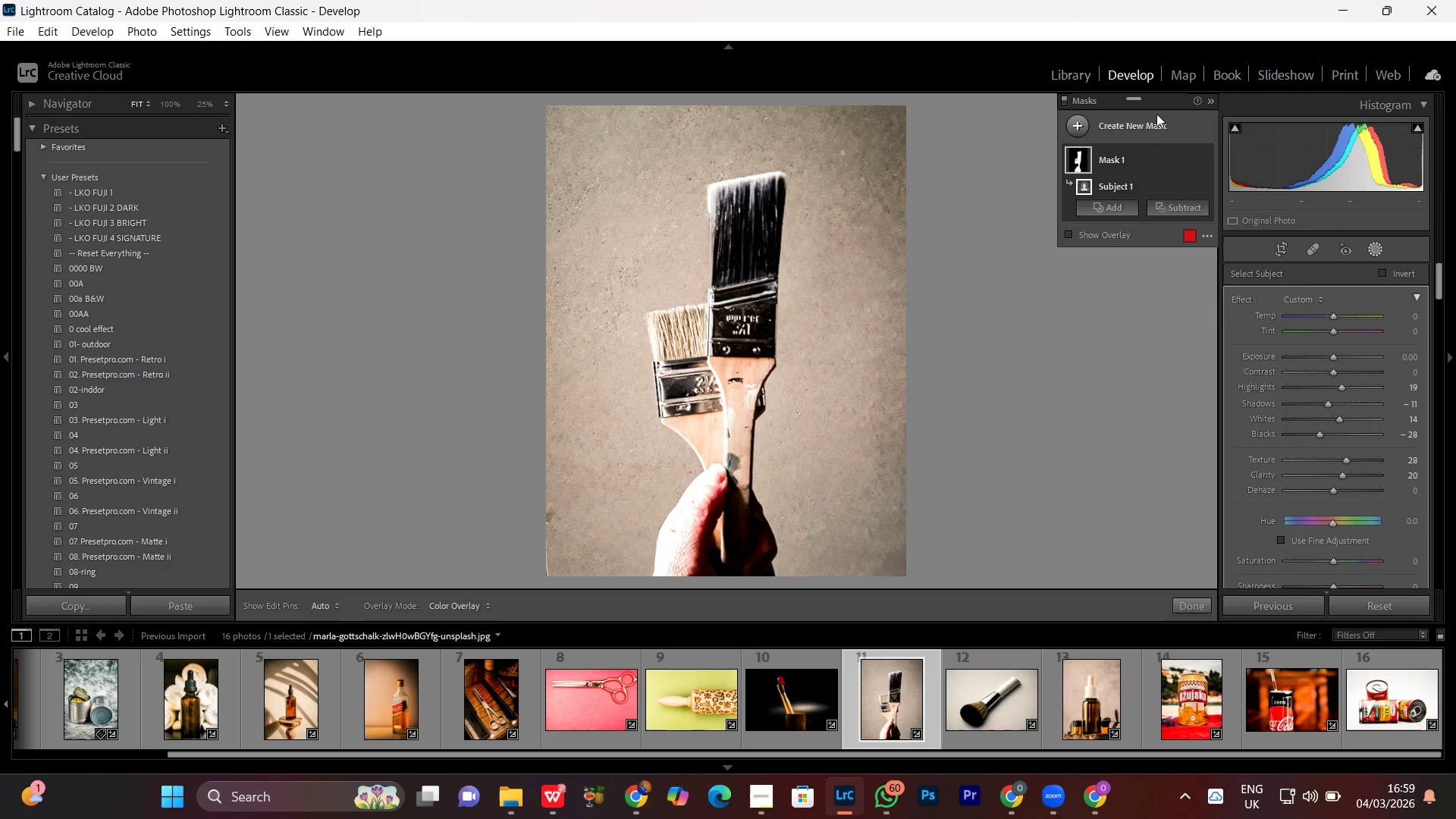 
double_click([1140, 128])
 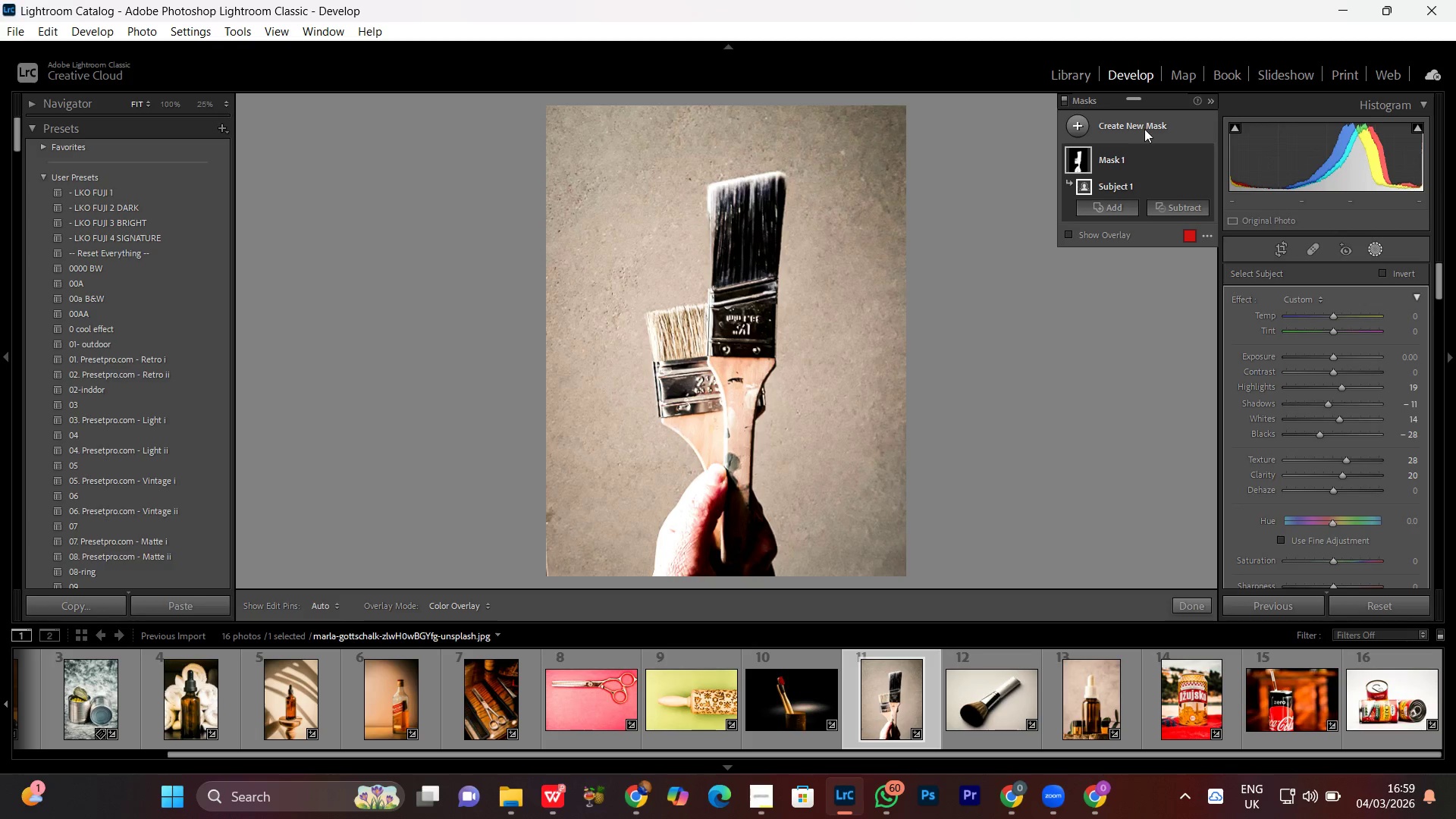 
left_click([1144, 129])
 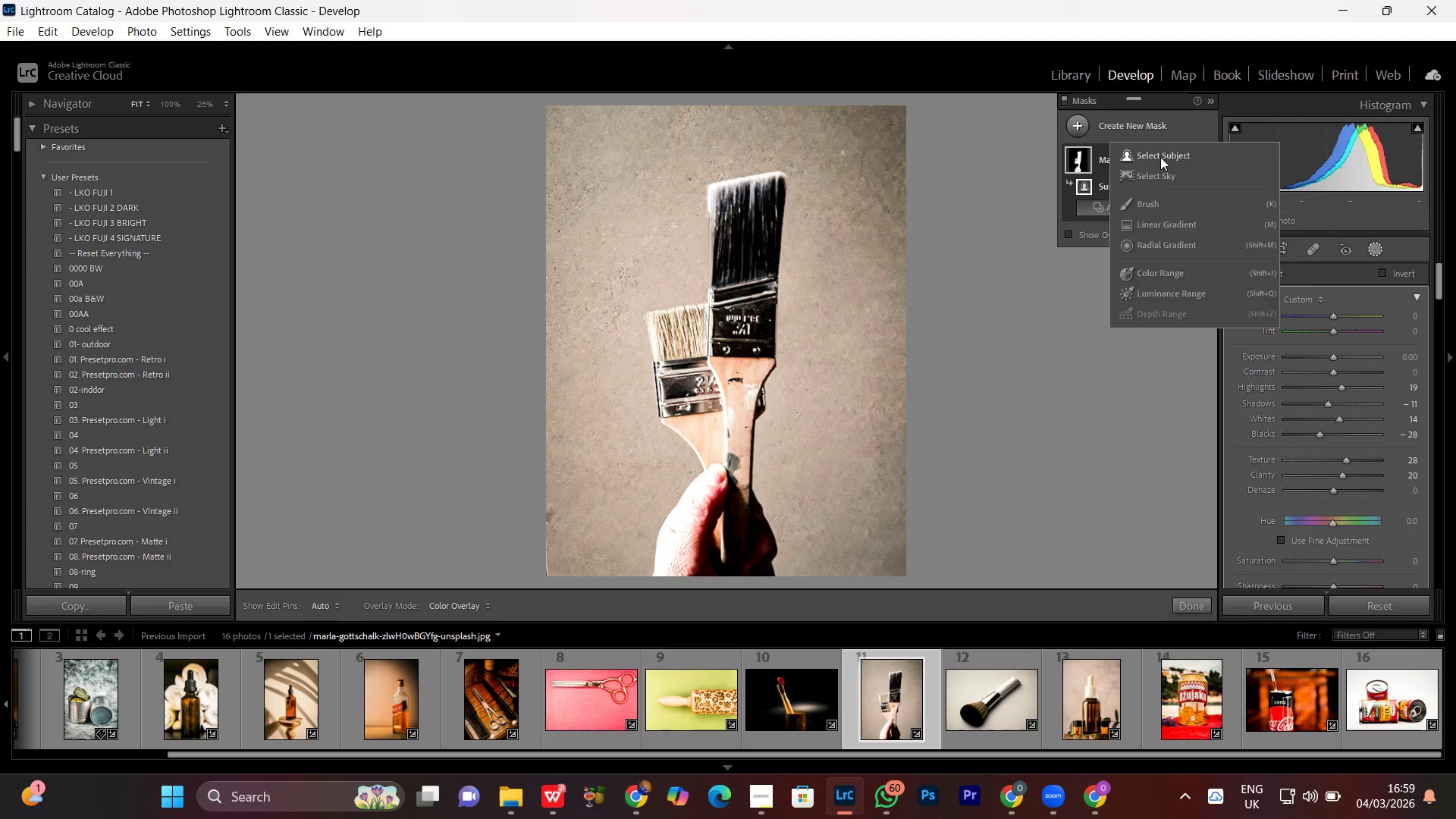 
left_click([1160, 157])
 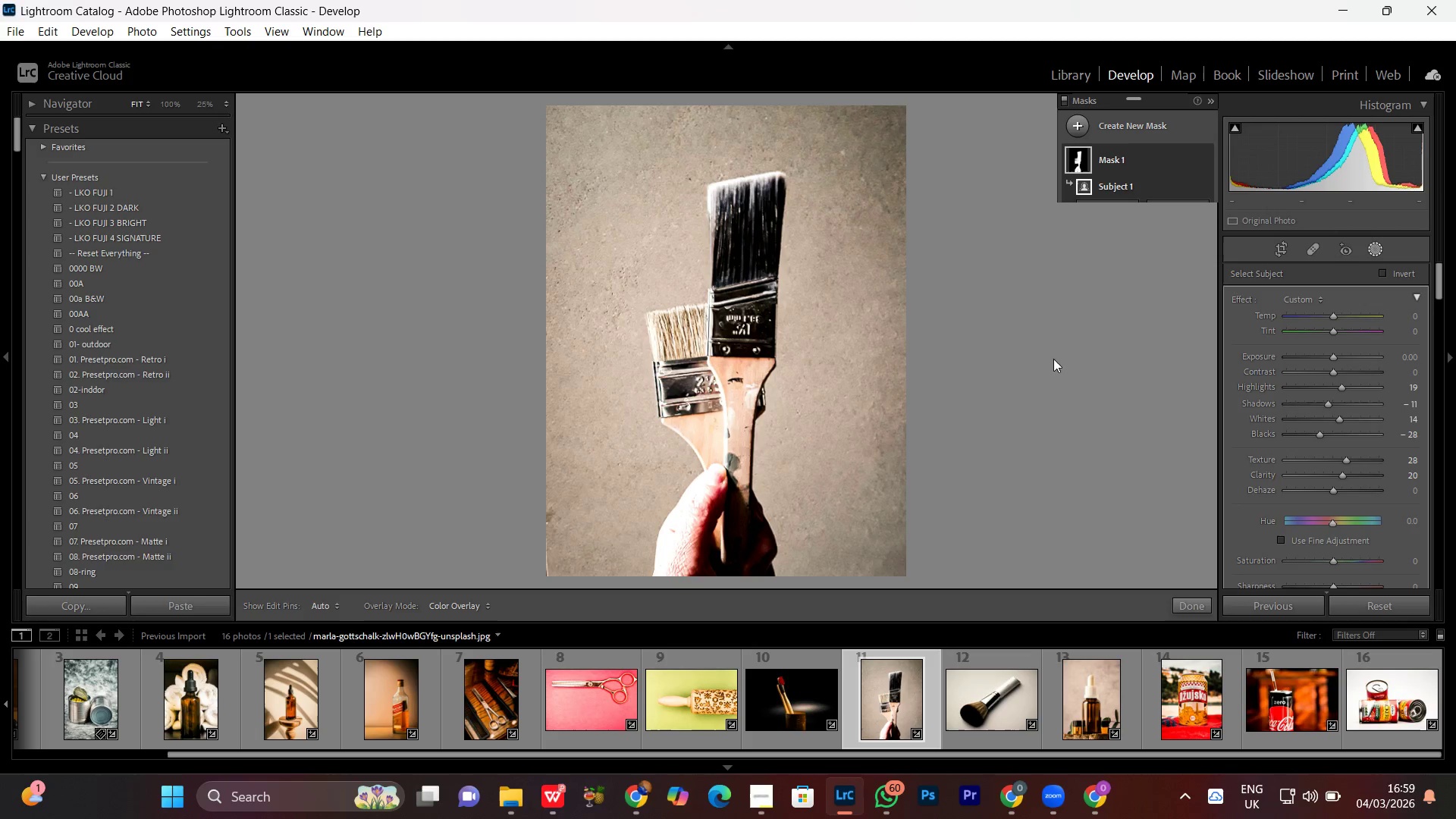 
mouse_move([1035, 369])
 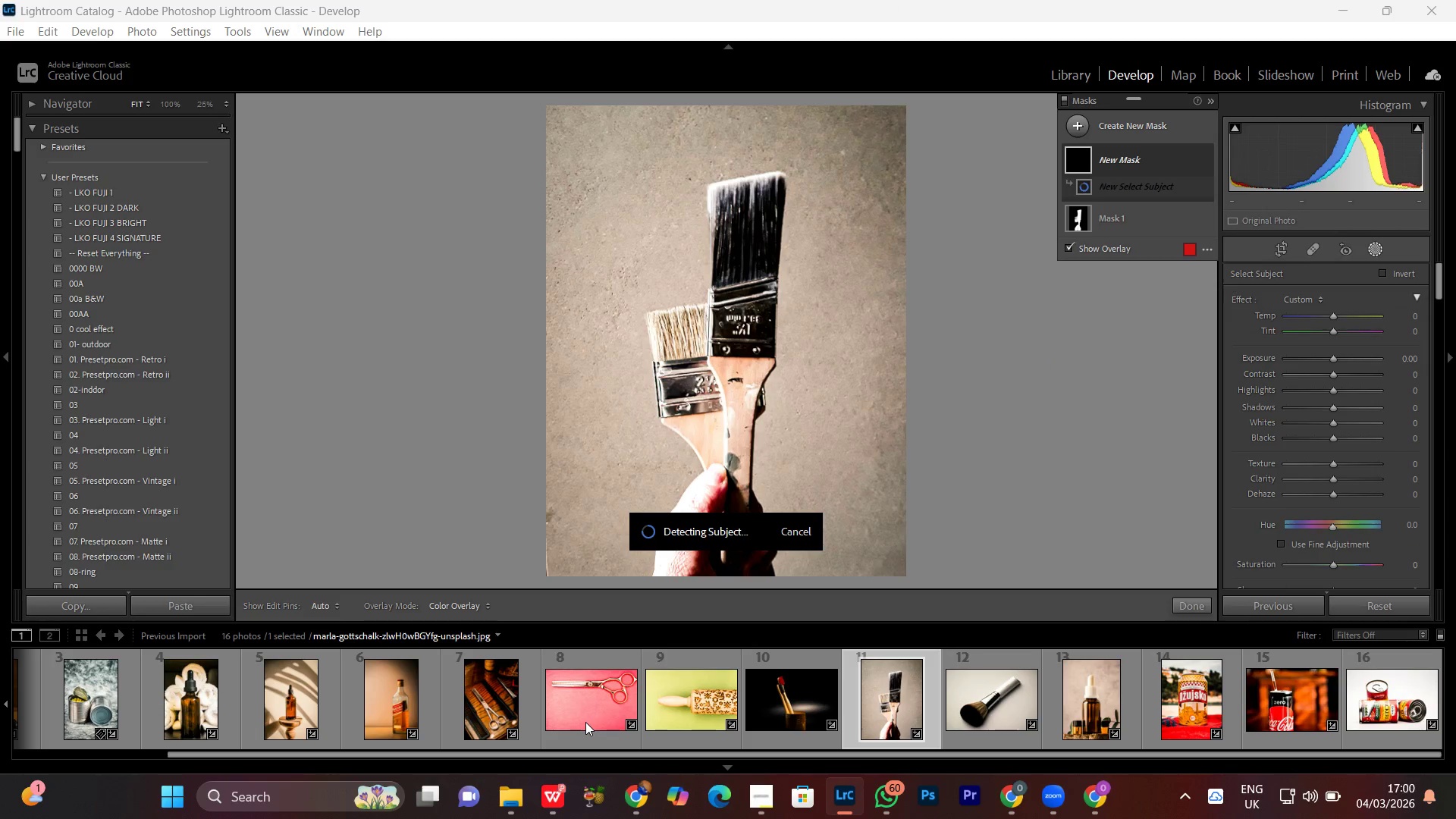 
scroll: coordinate [585, 722], scroll_direction: up, amount: 3.0
 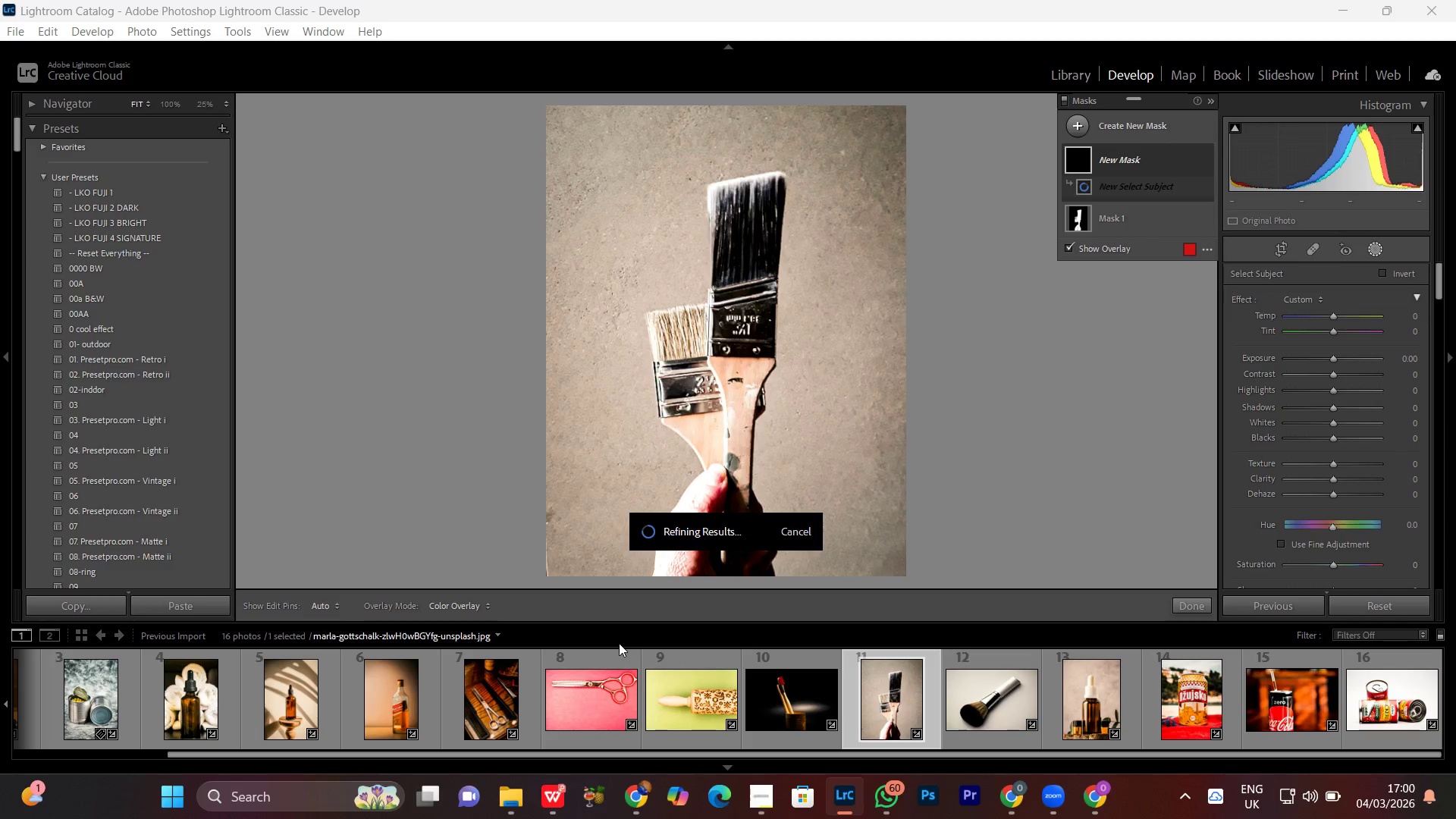 
wait(10.25)
 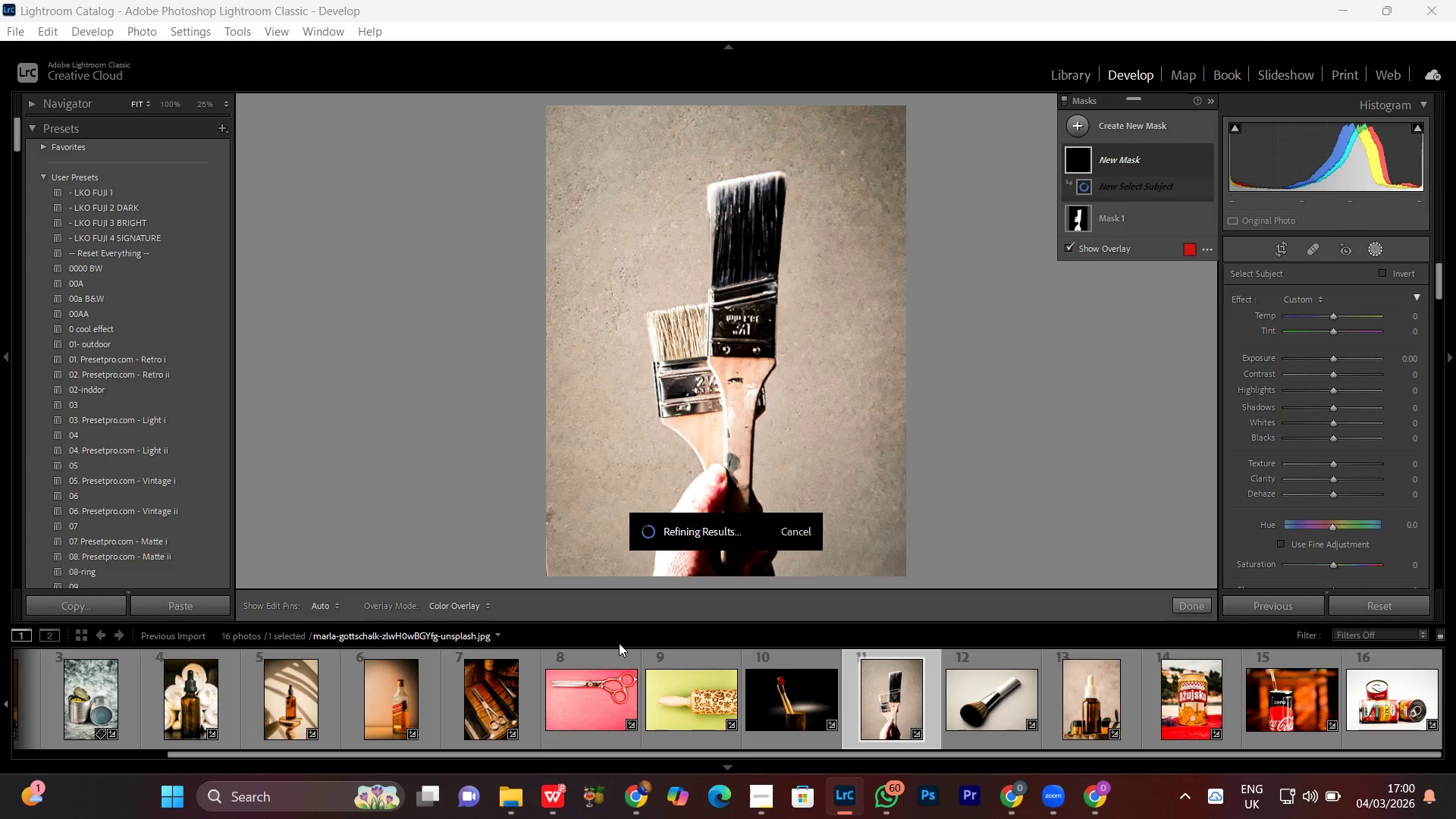 
left_click([1382, 275])
 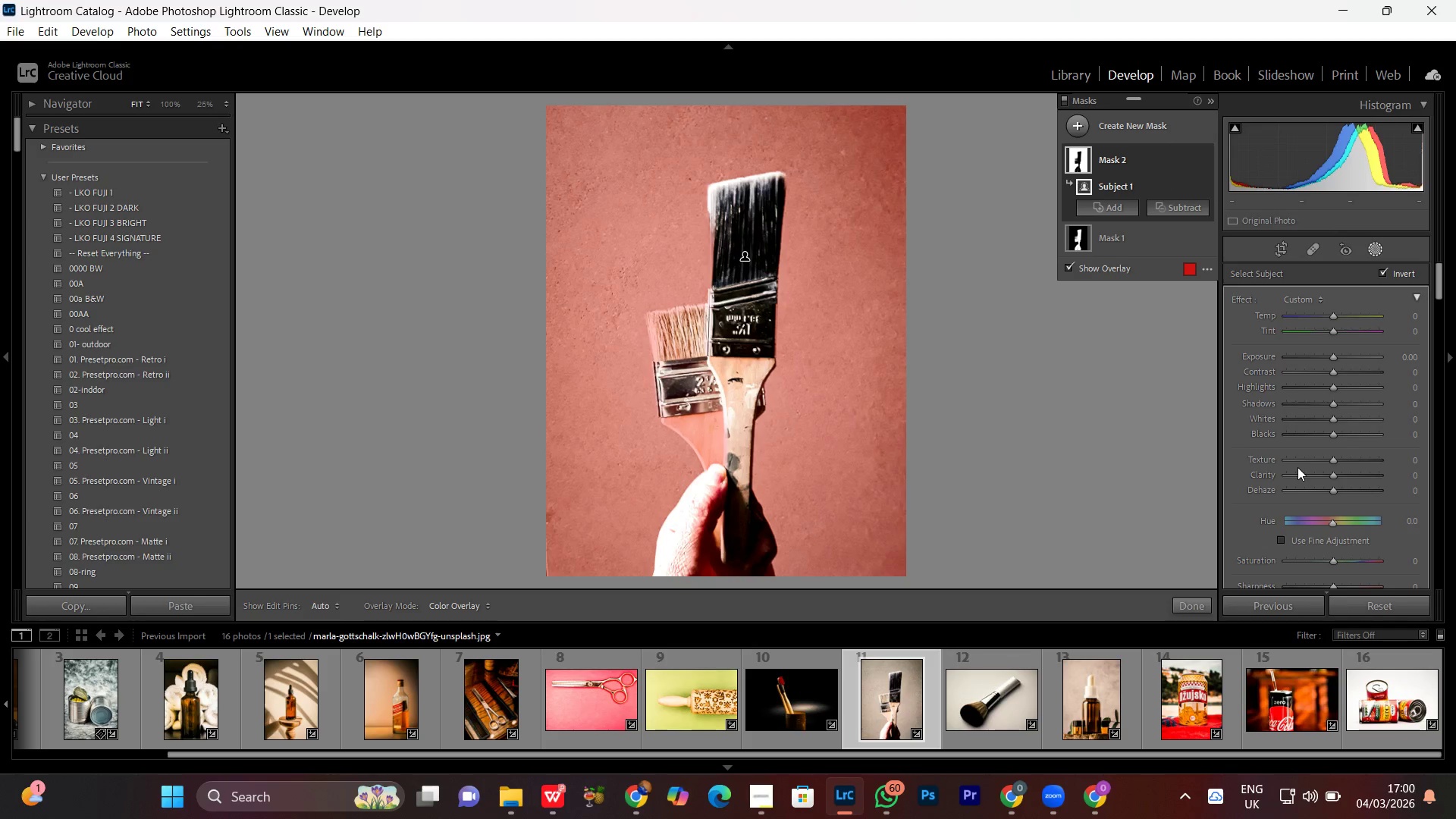 
left_click_drag(start_coordinate=[1299, 460], to_coordinate=[1291, 460])
 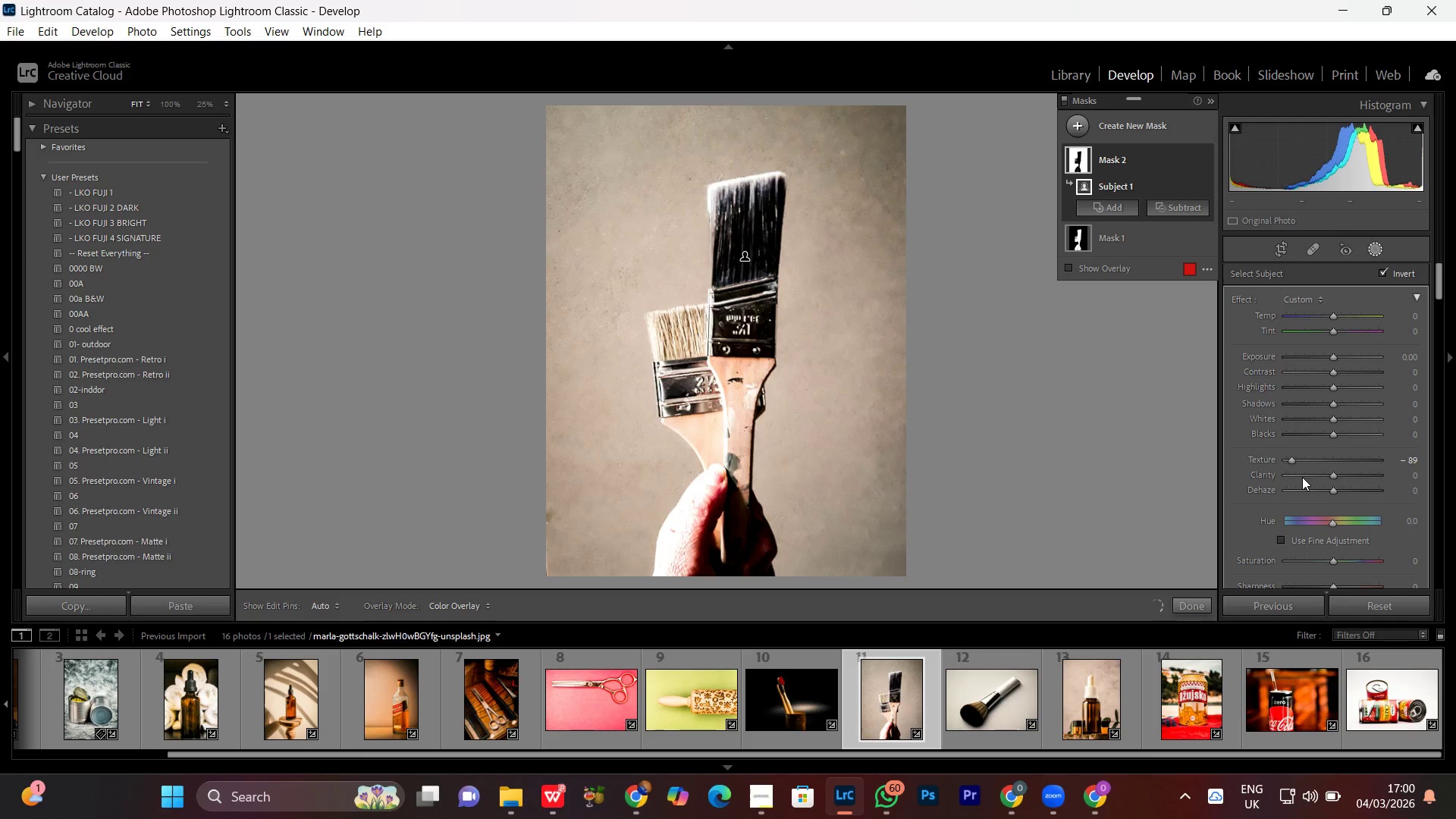 
left_click([1302, 477])
 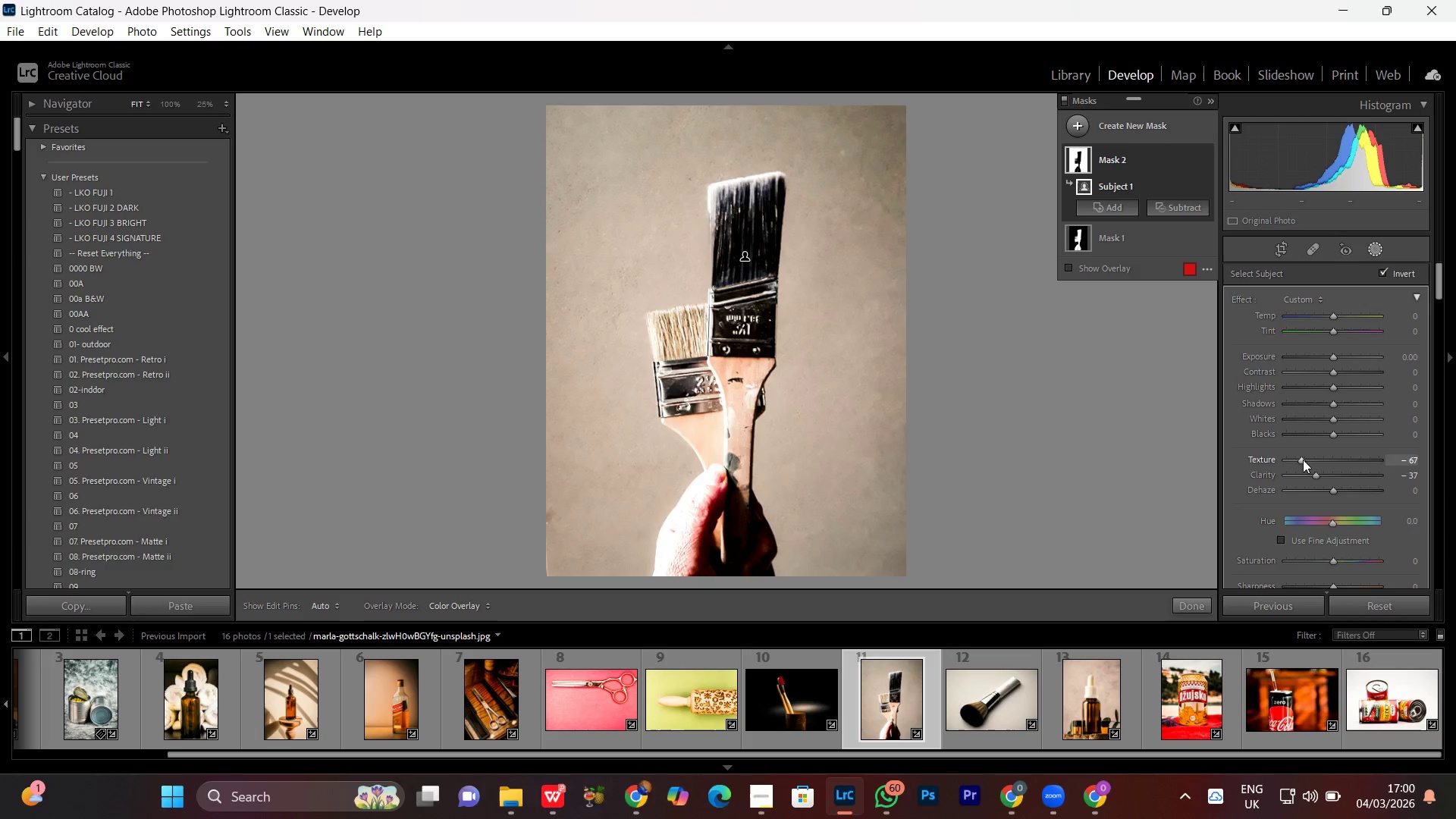 
left_click([1333, 359])
 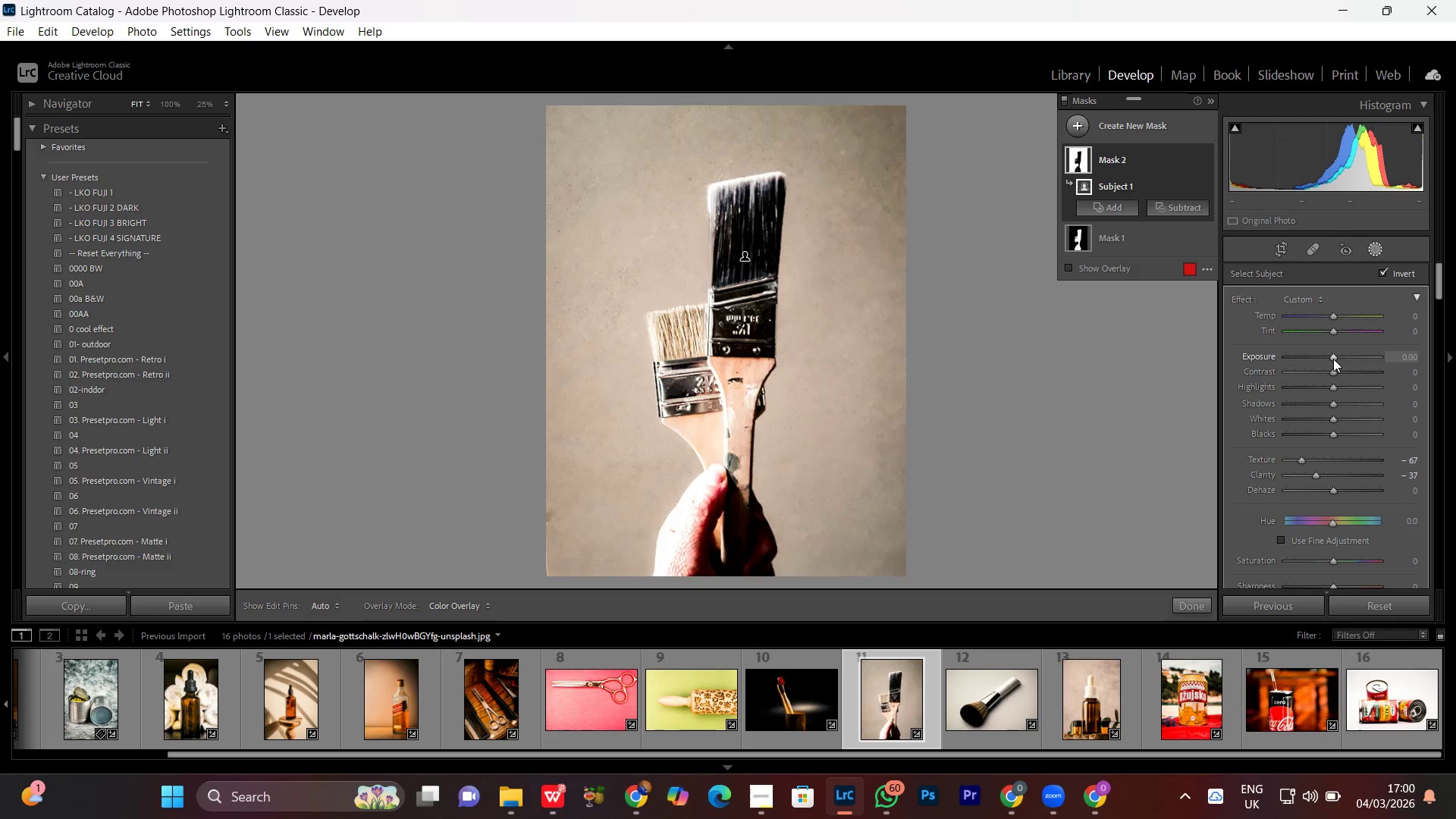 
scroll: coordinate [1333, 359], scroll_direction: down, amount: 1.0
 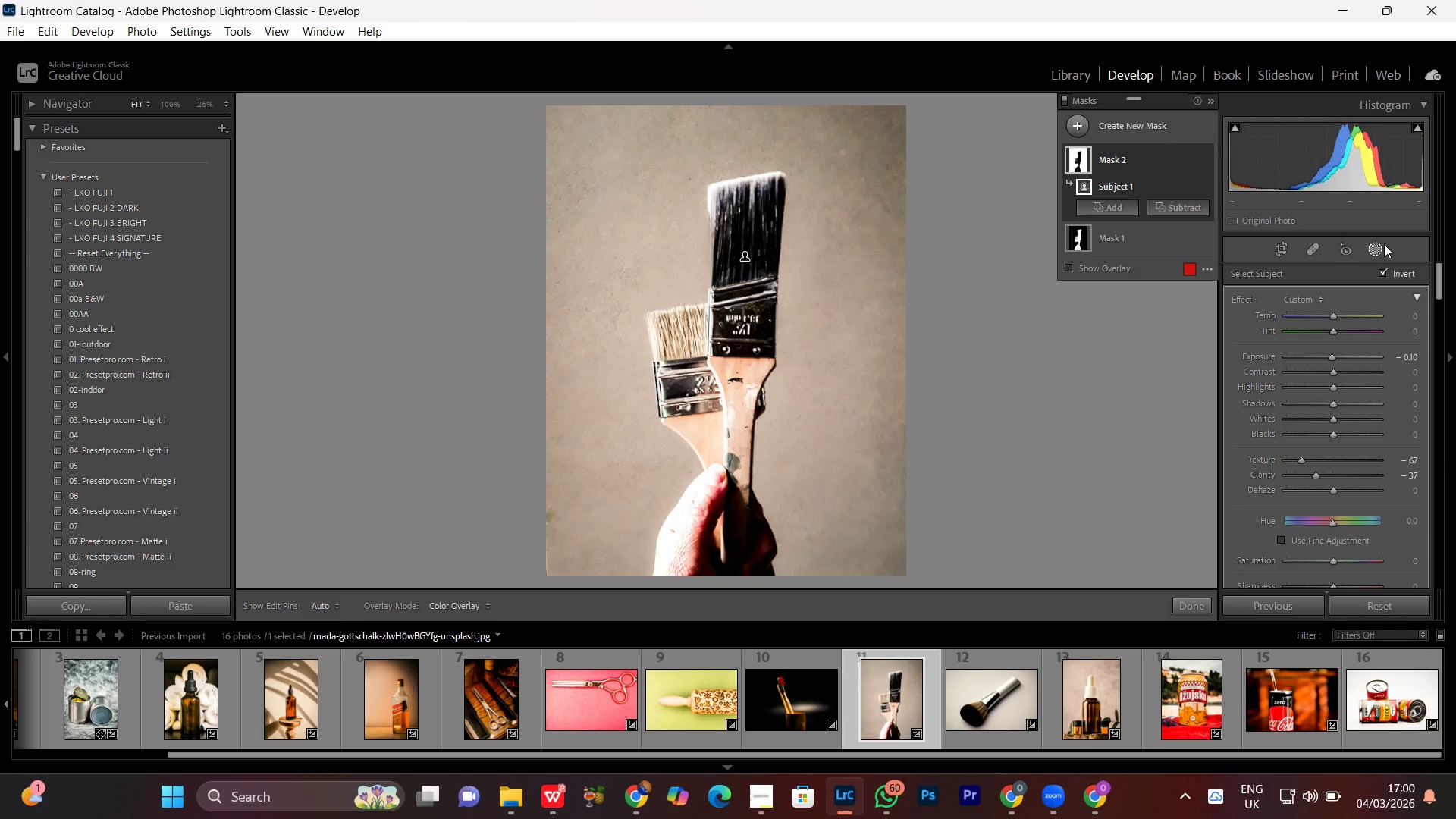 
left_click([1375, 244])
 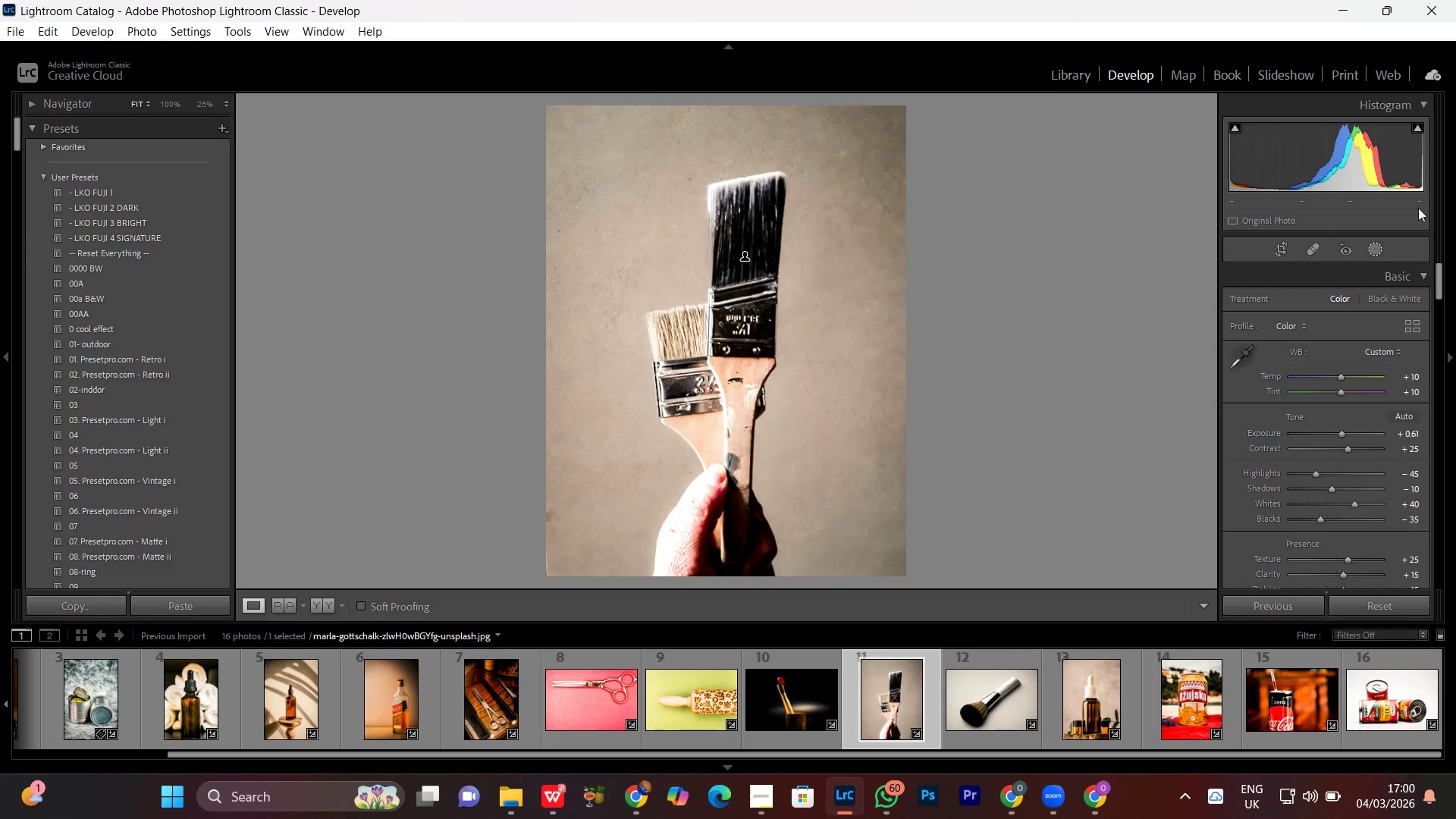 
left_click([753, 312])
 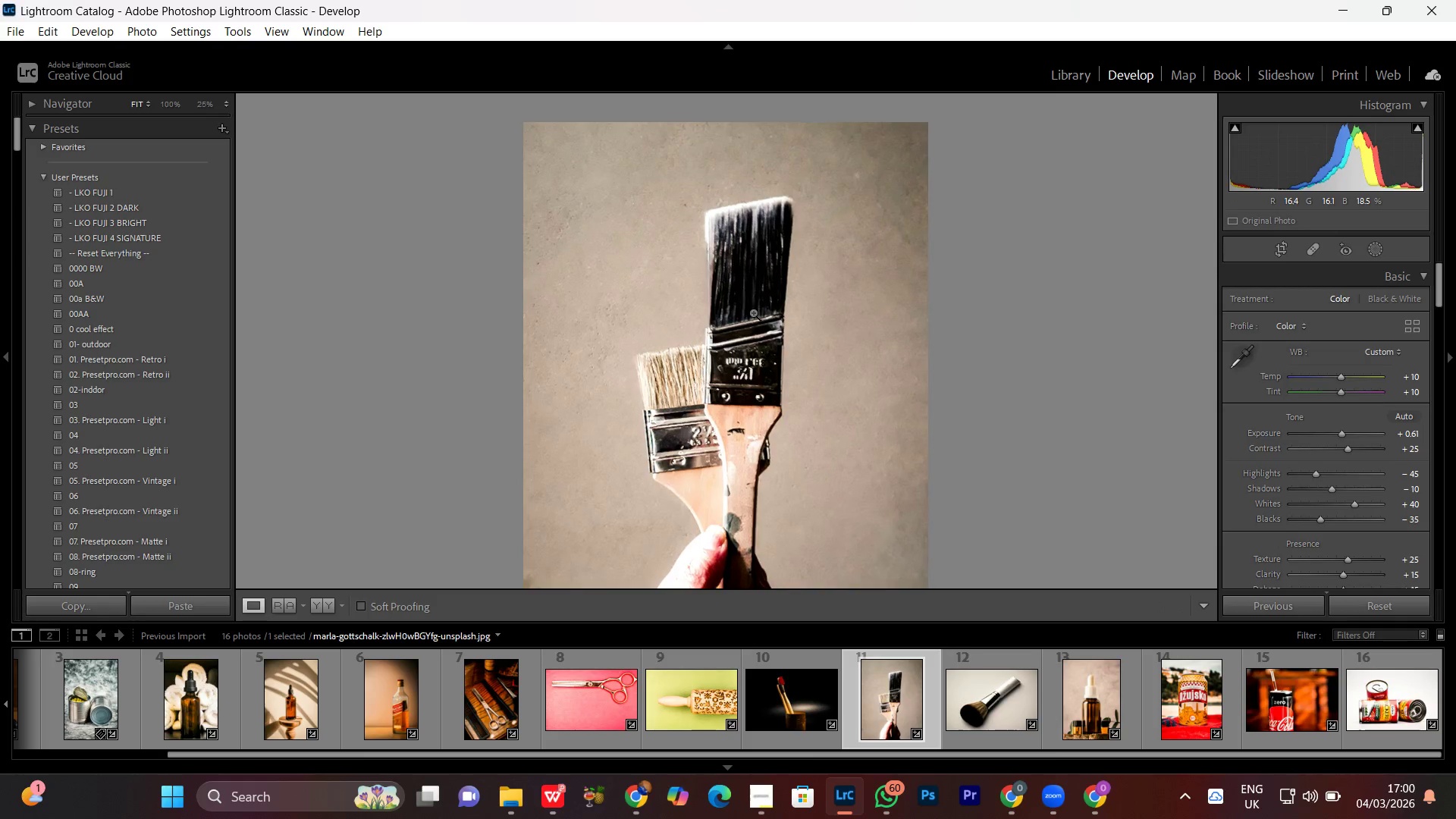 
double_click([753, 312])
 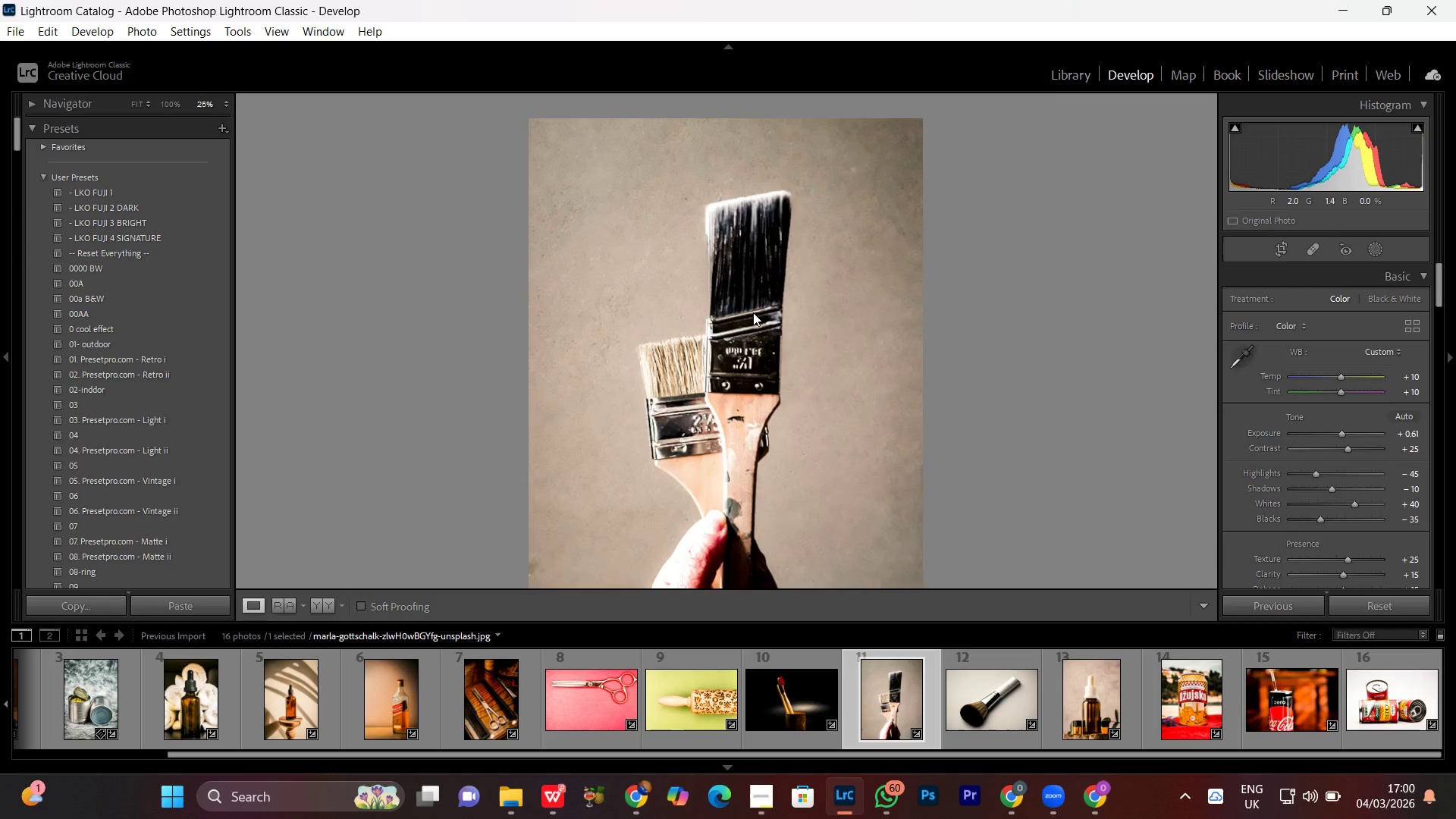 
triple_click([753, 312])
 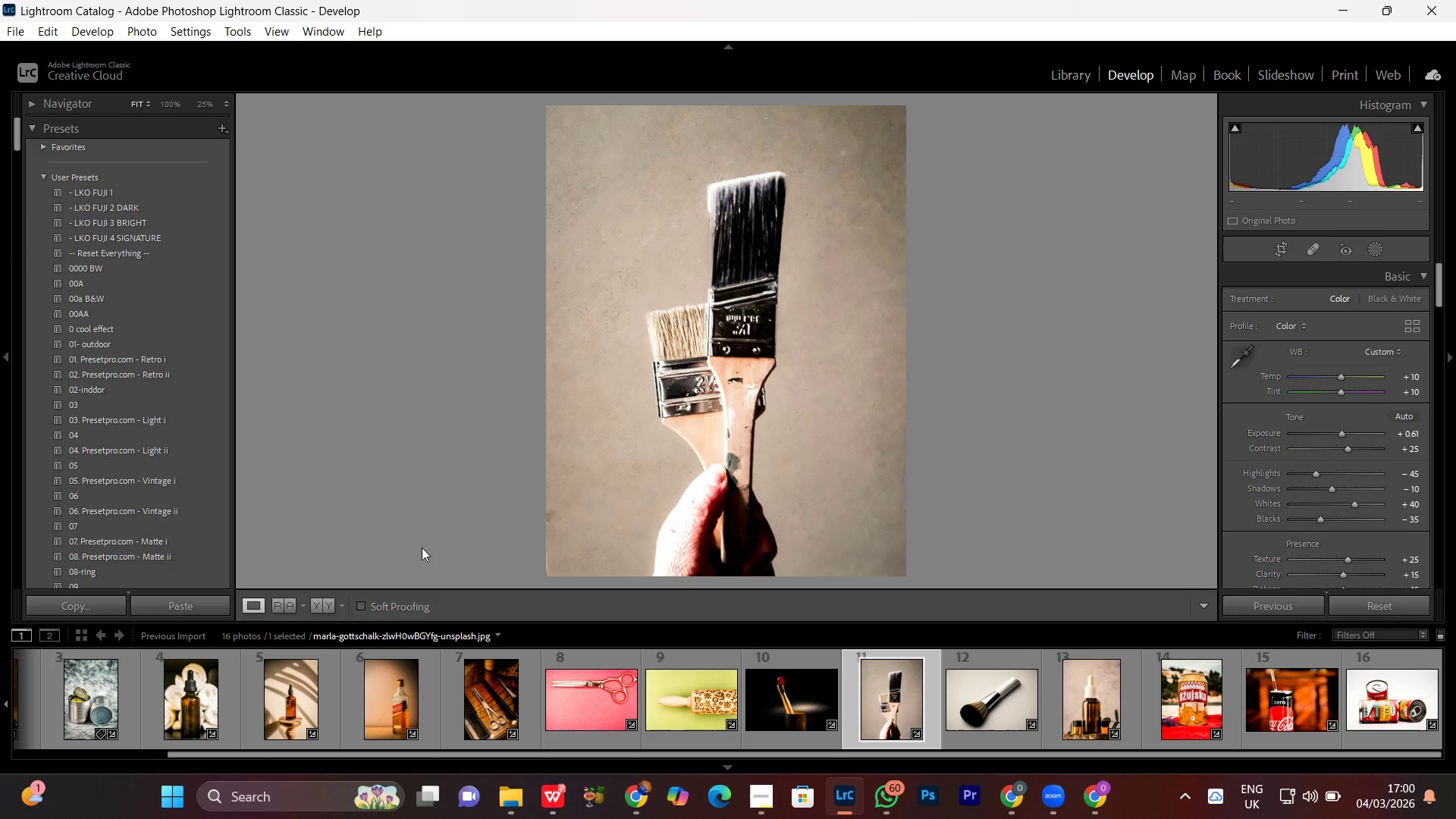 
double_click([543, 468])
 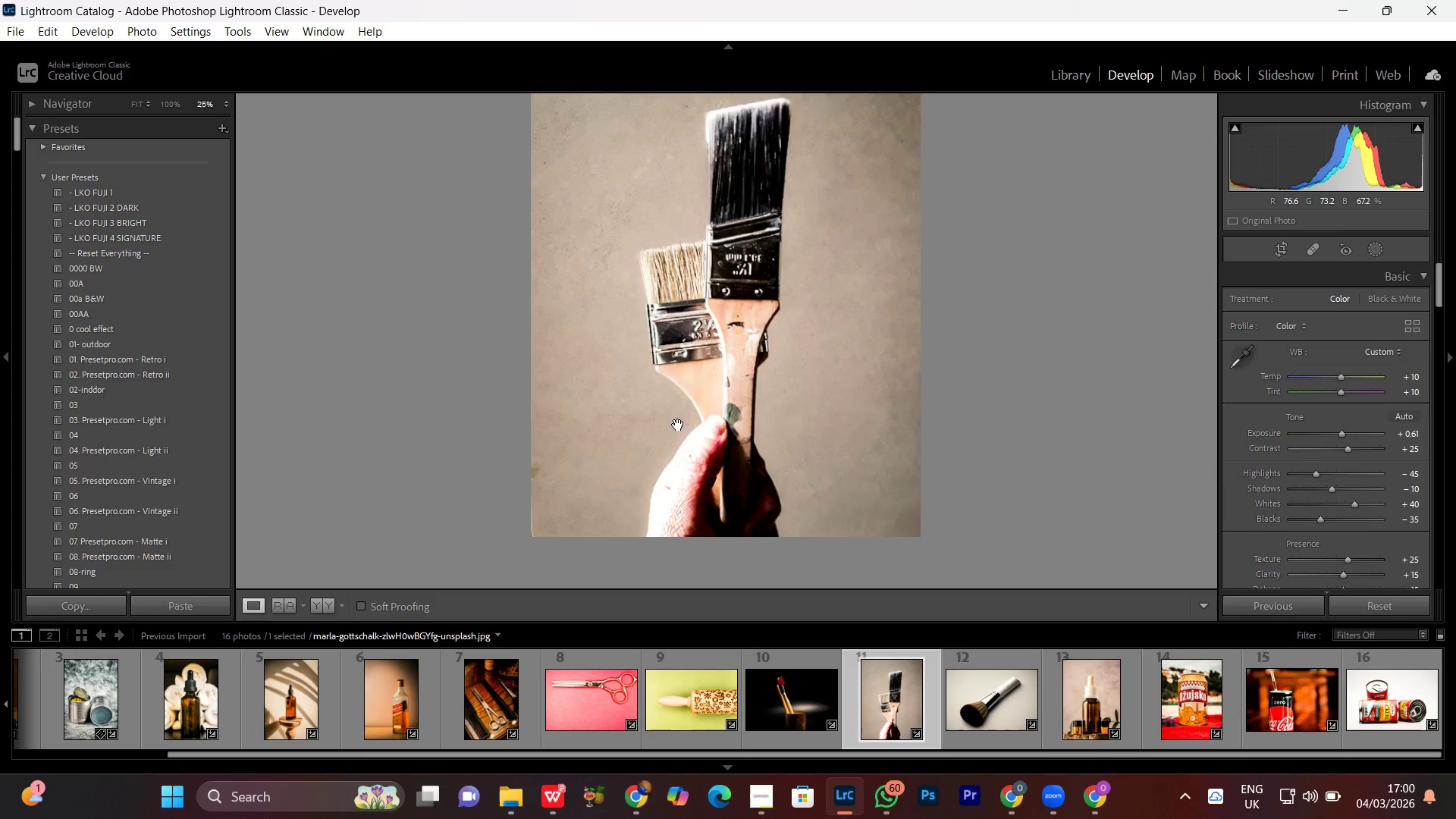 
double_click([708, 405])
 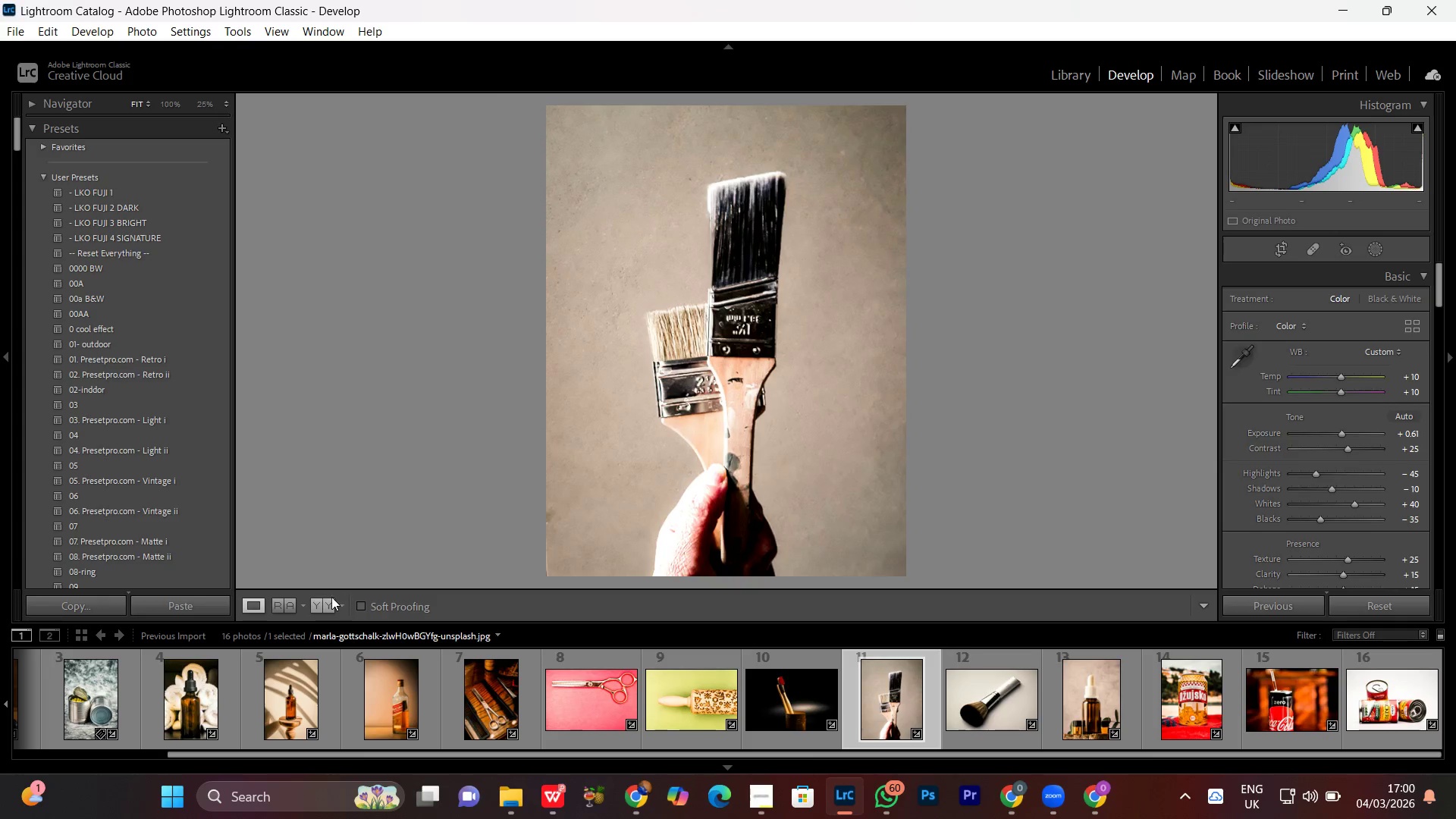 
left_click([331, 597])
 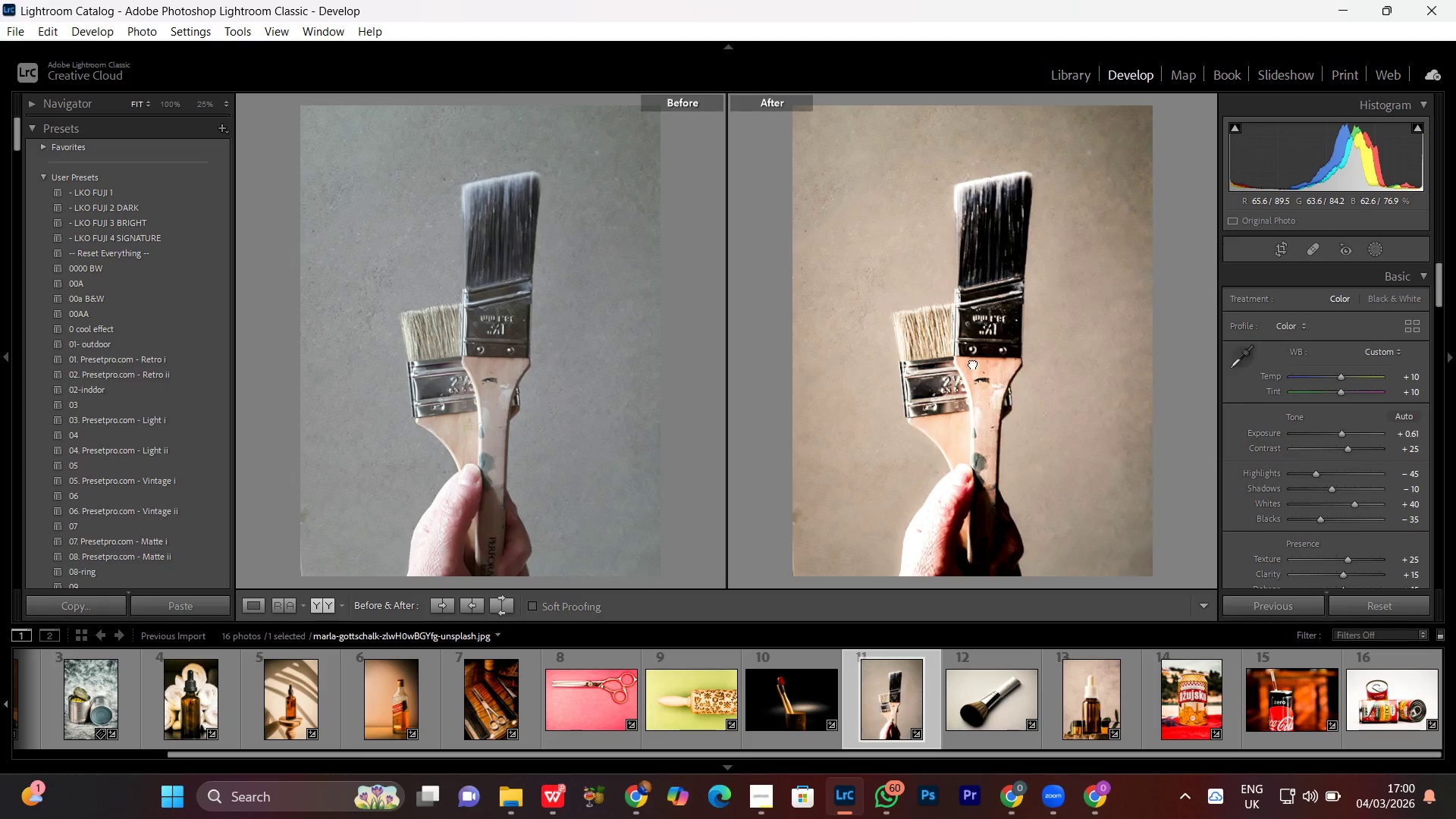 
double_click([974, 362])
 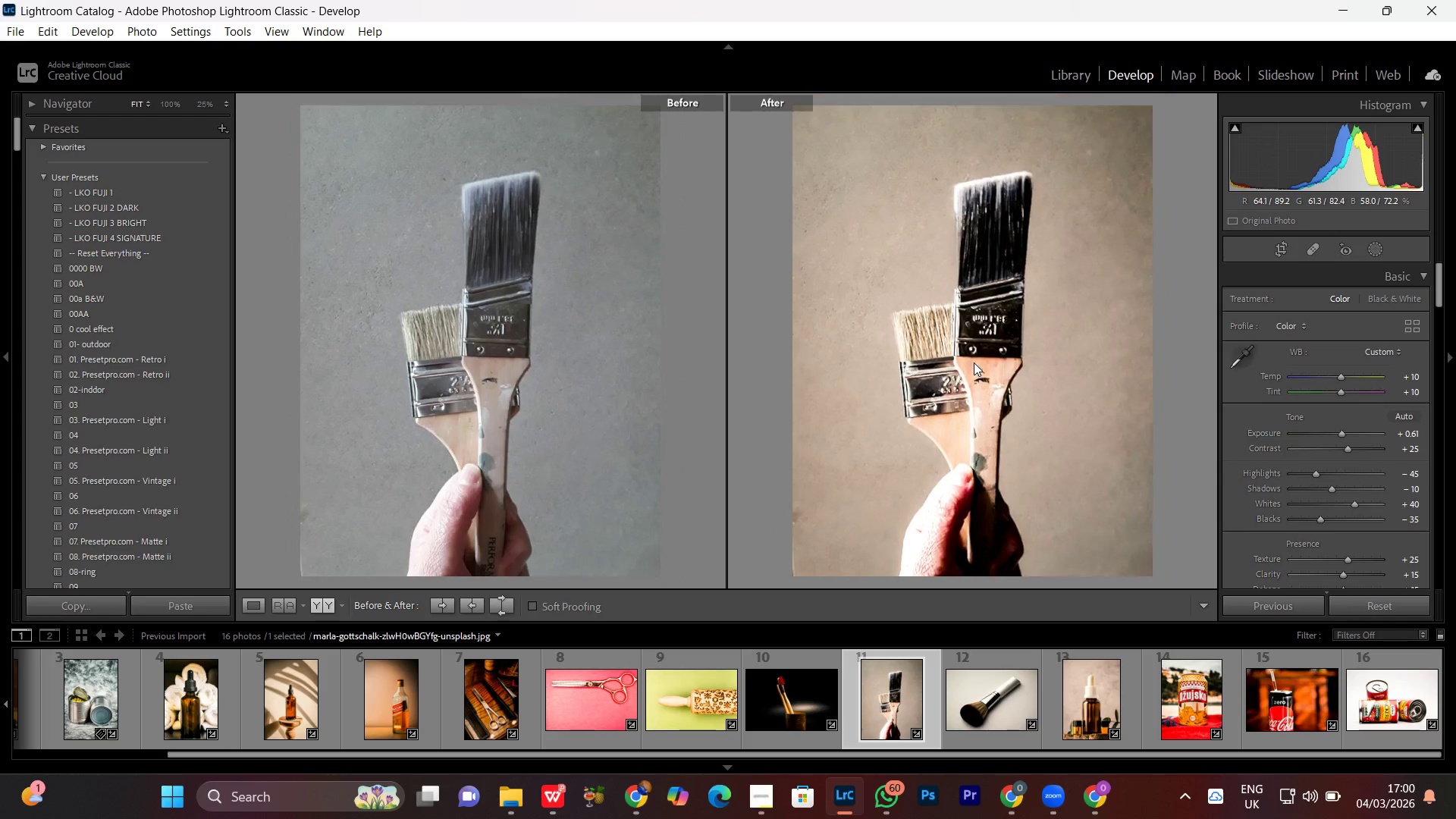 
triple_click([974, 362])
 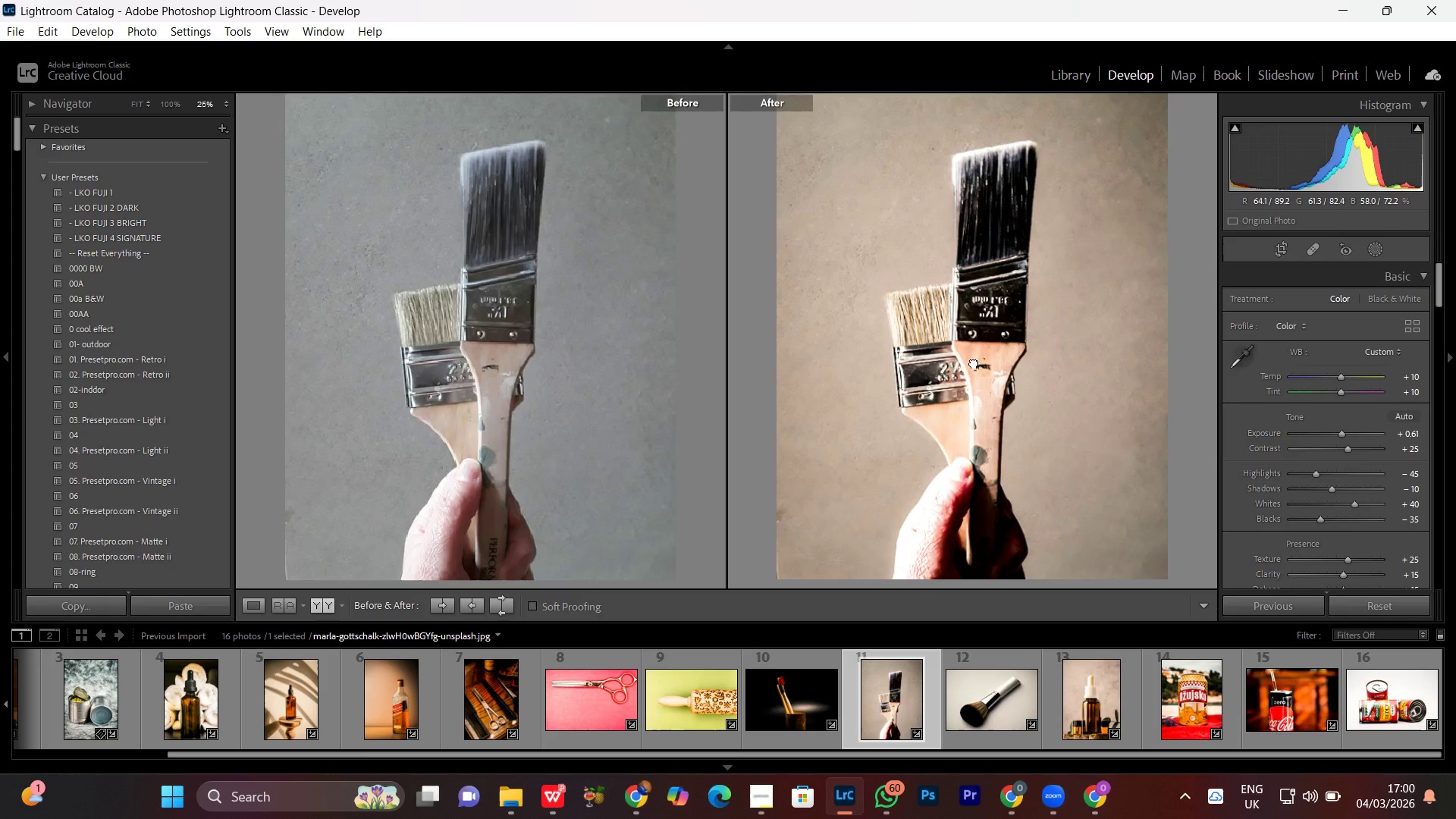 
triple_click([974, 362])
 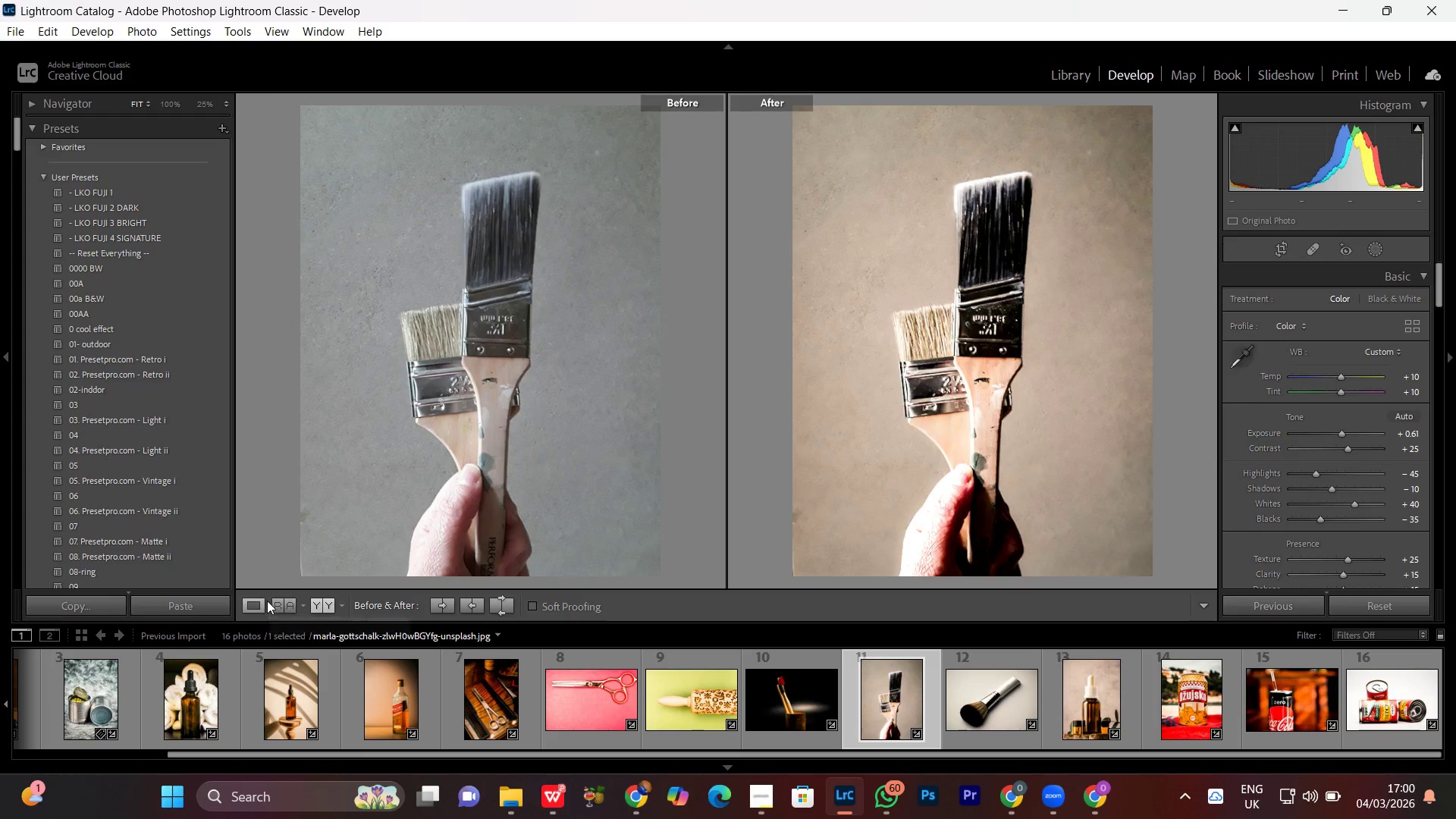 
left_click([253, 607])
 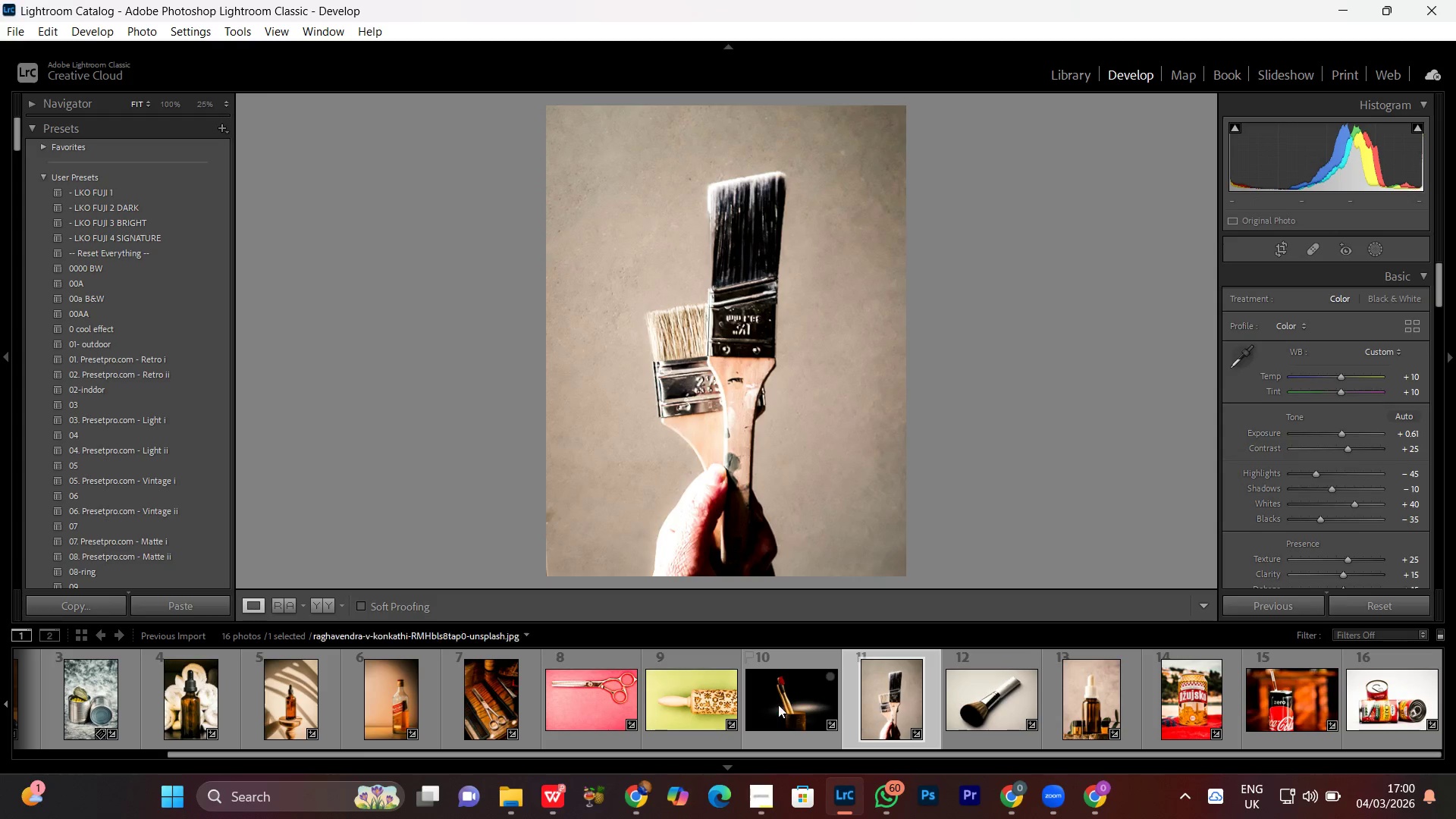 
double_click([780, 704])
 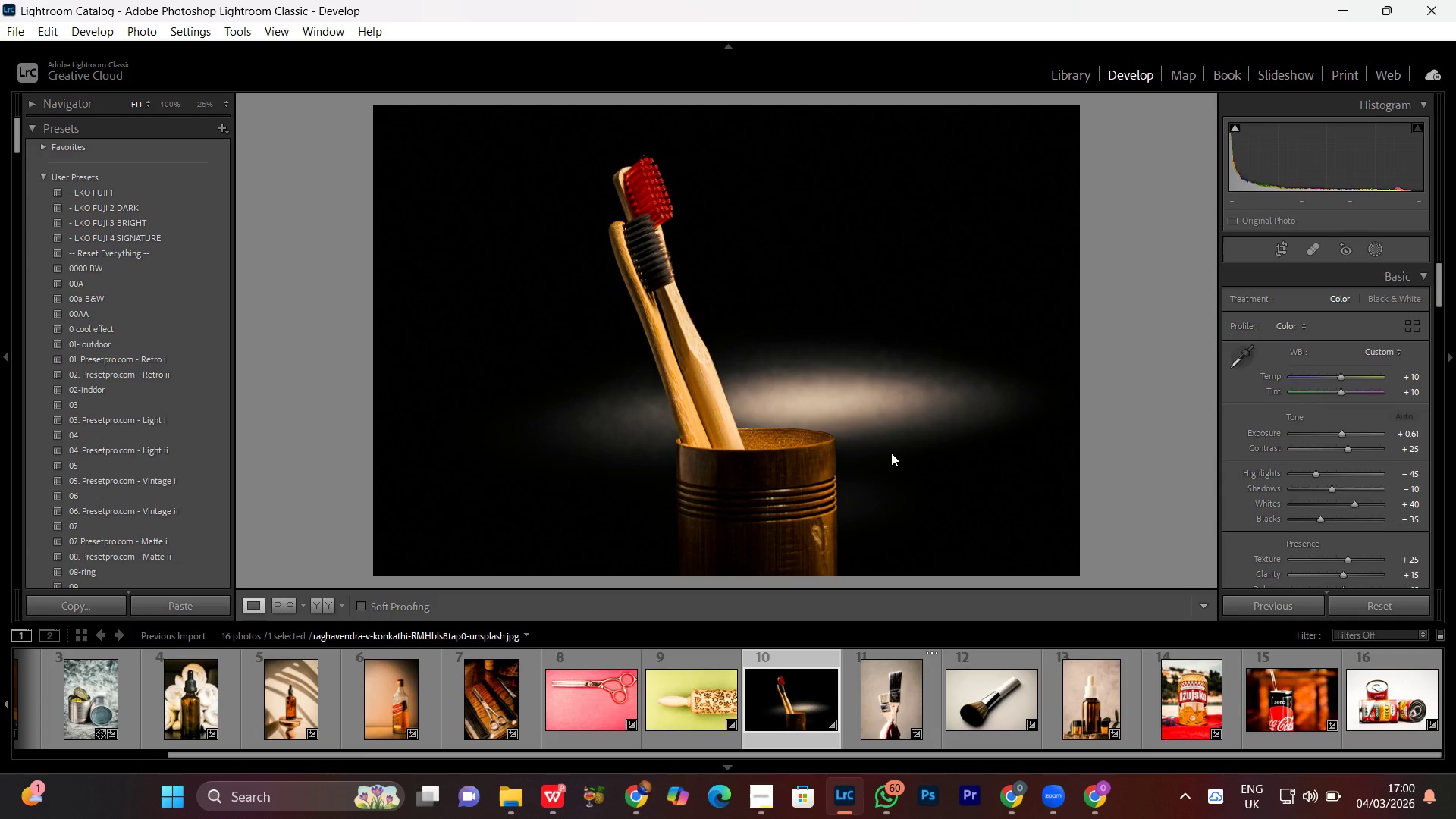 
left_click([336, 600])
 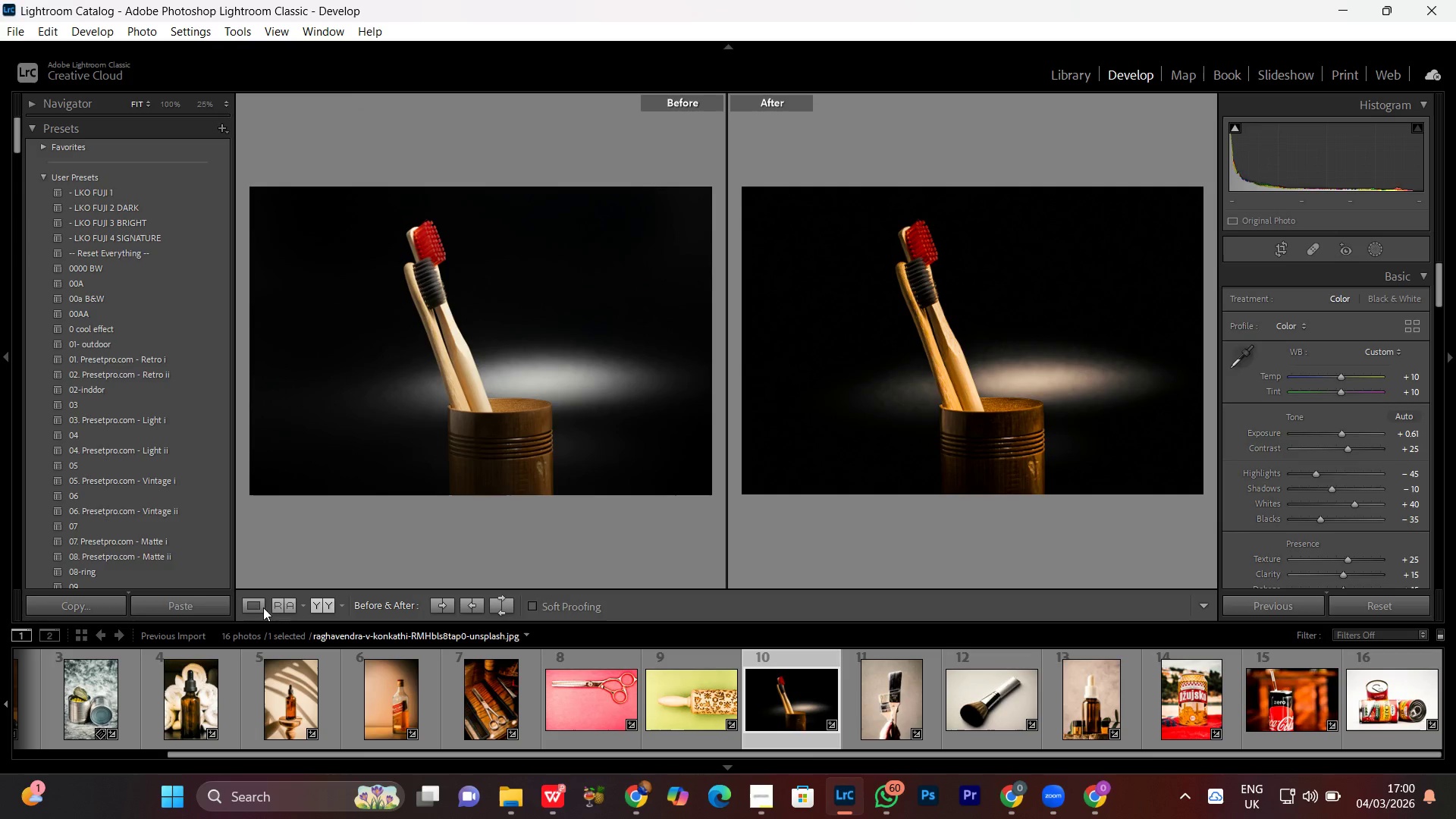 
left_click([249, 610])
 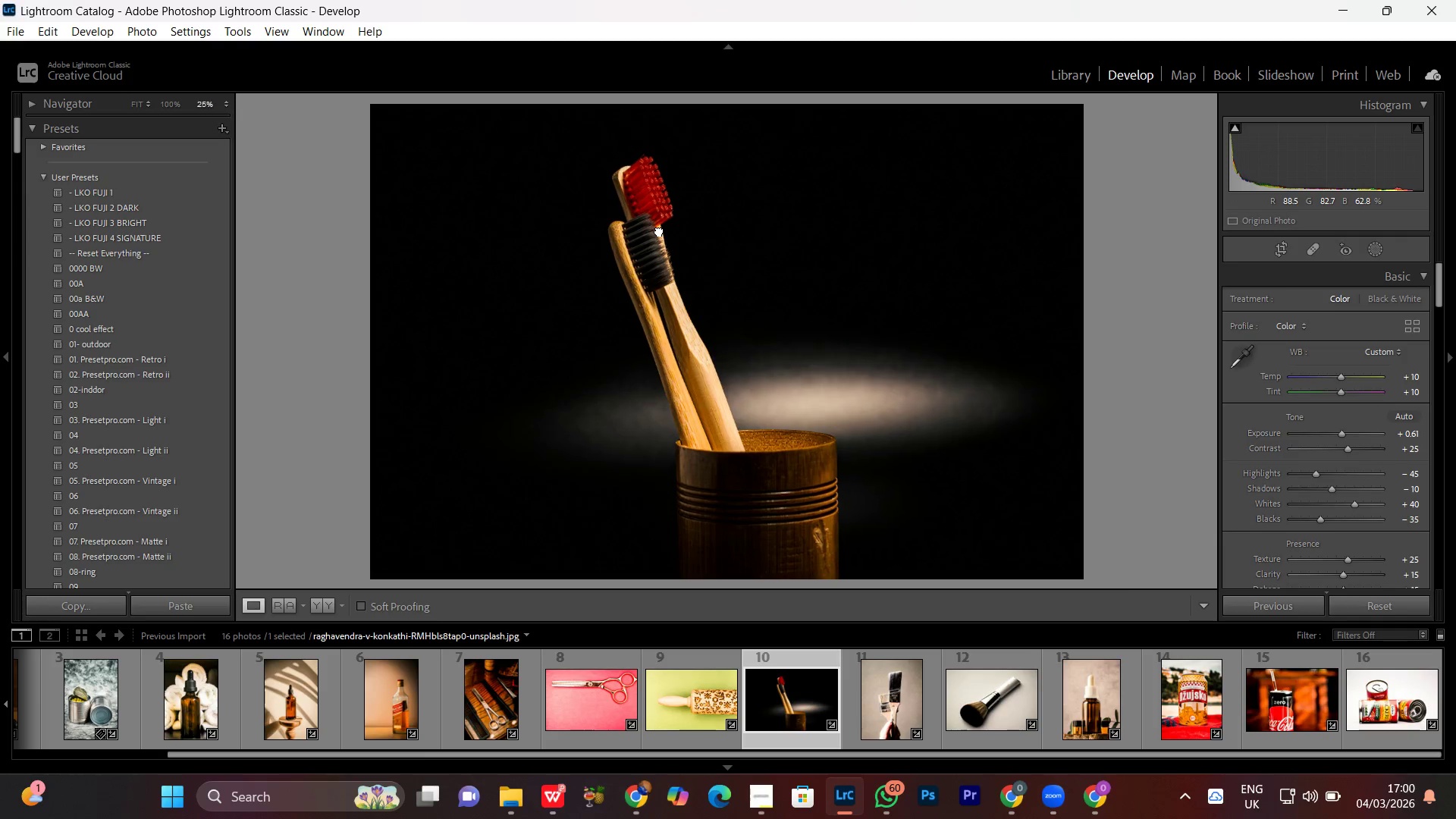 
double_click([659, 231])
 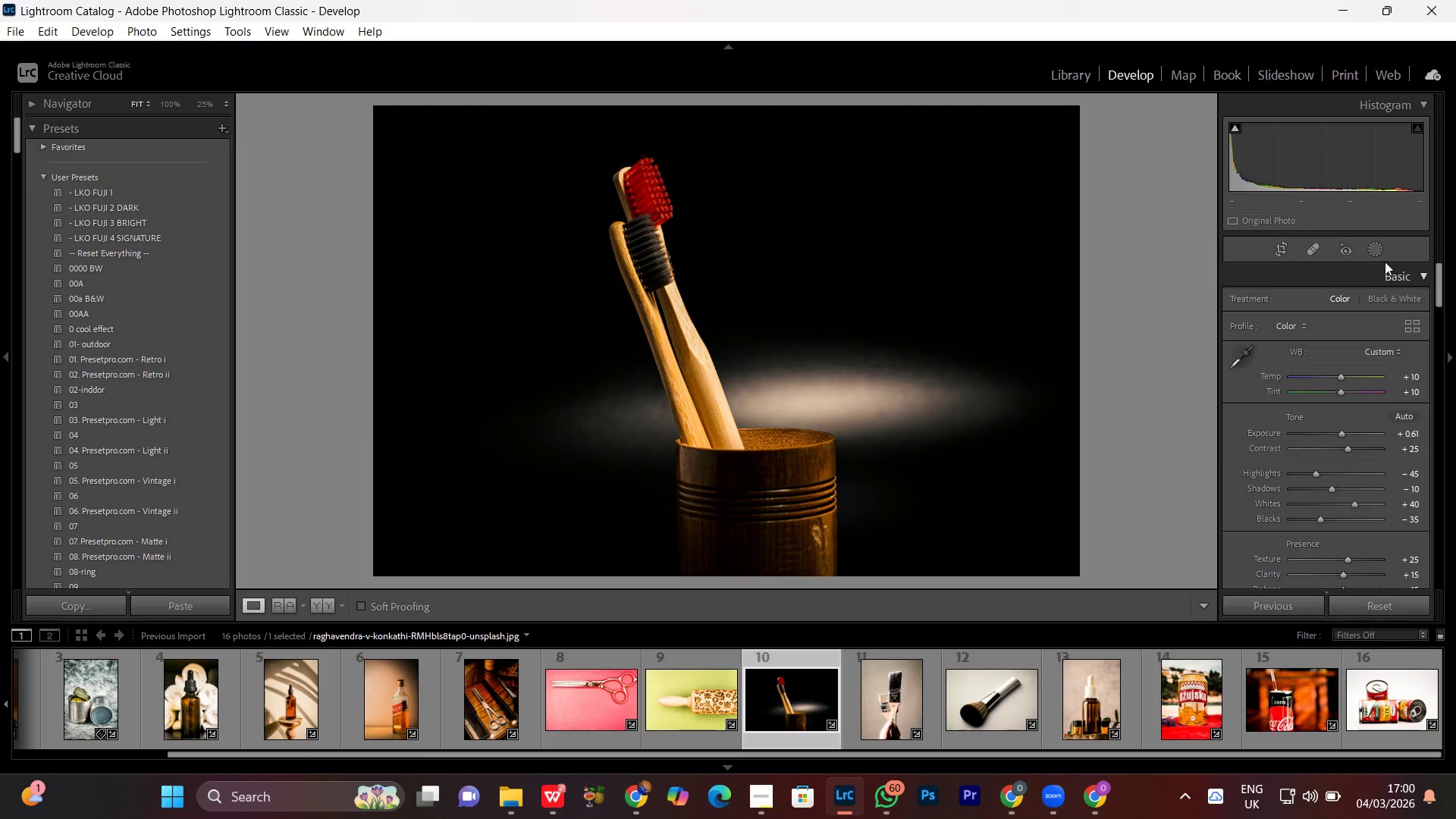 
left_click([1380, 250])
 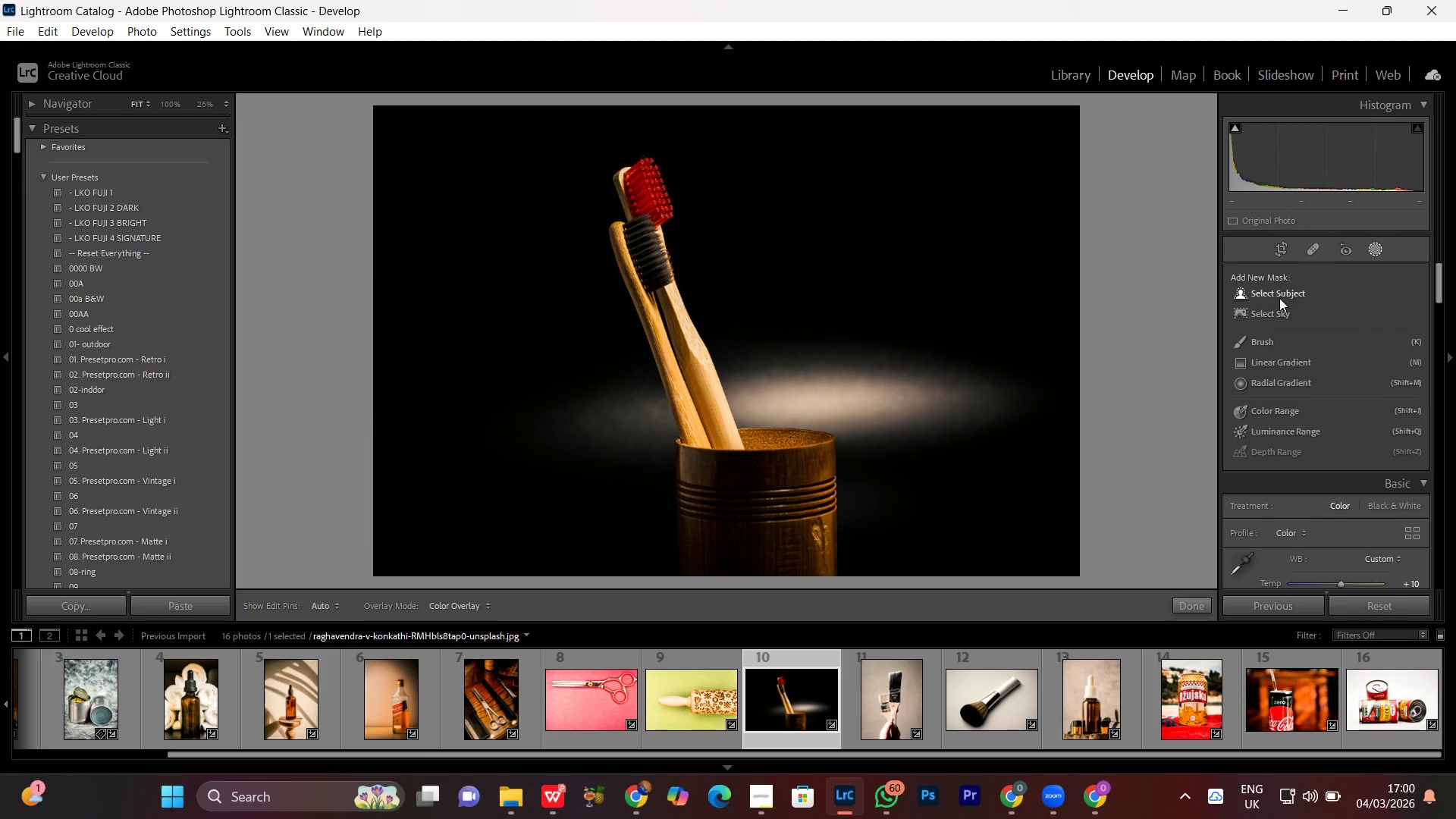 
left_click([1279, 298])
 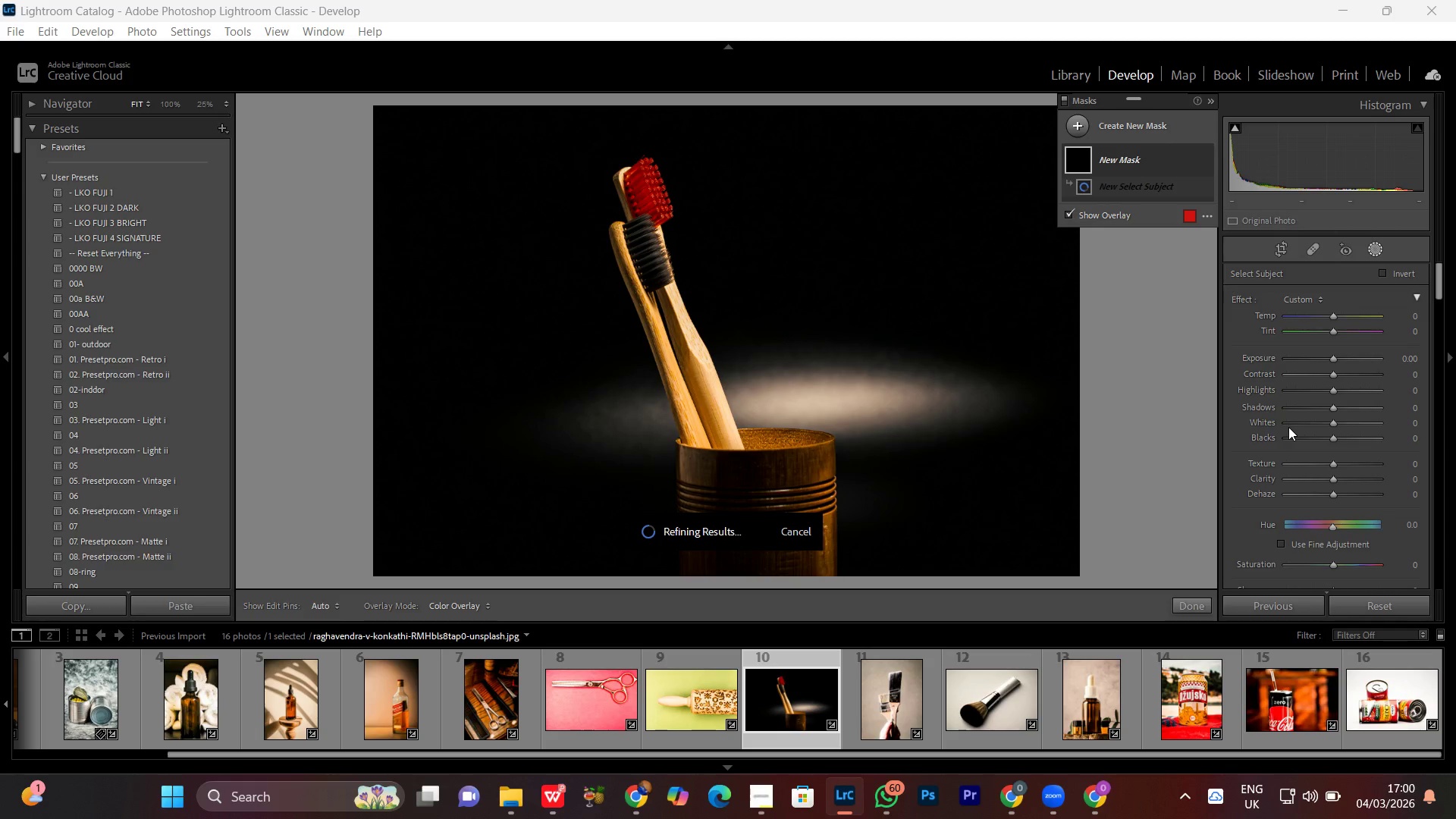 
wait(16.8)
 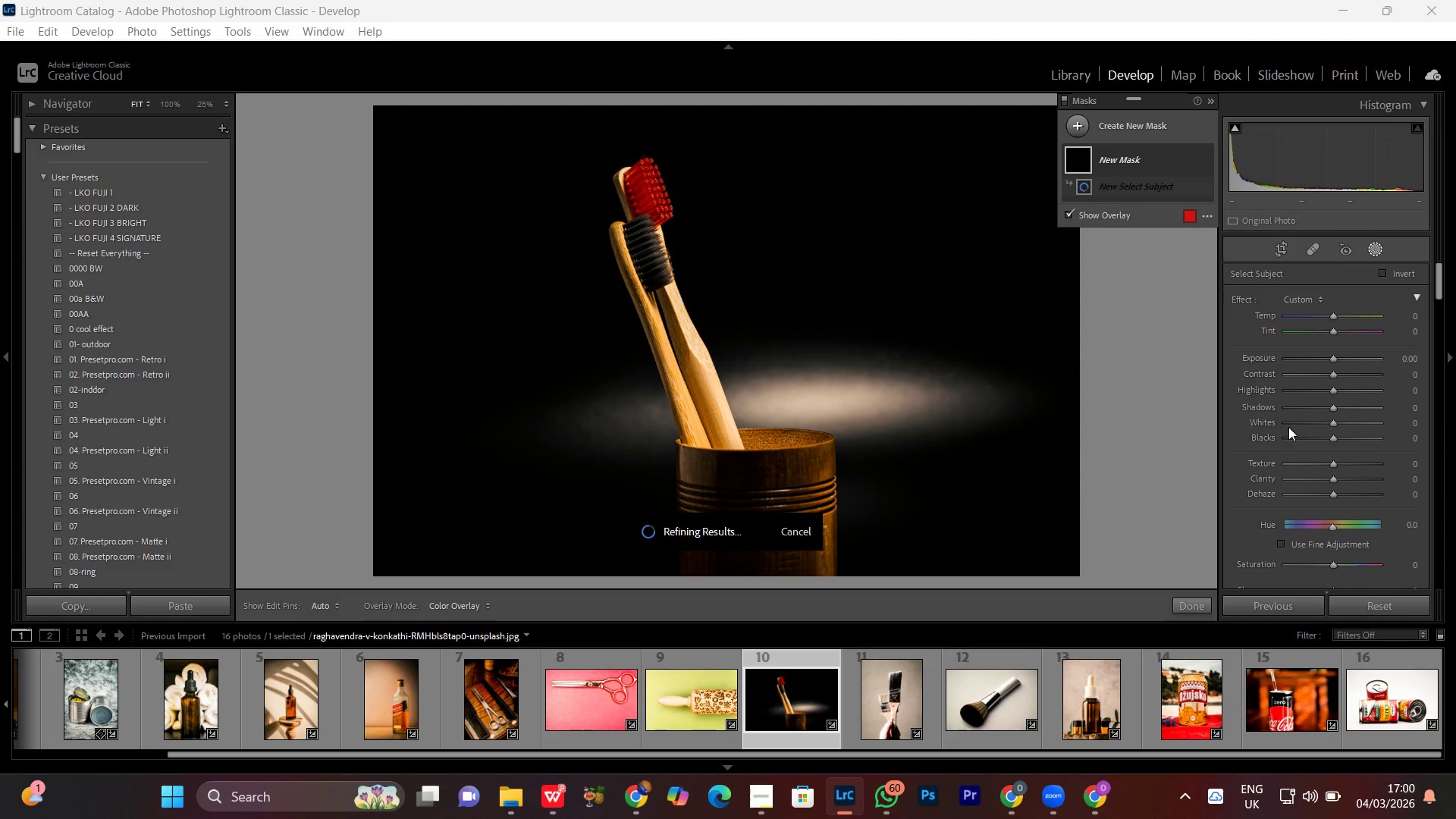 
left_click([1348, 460])
 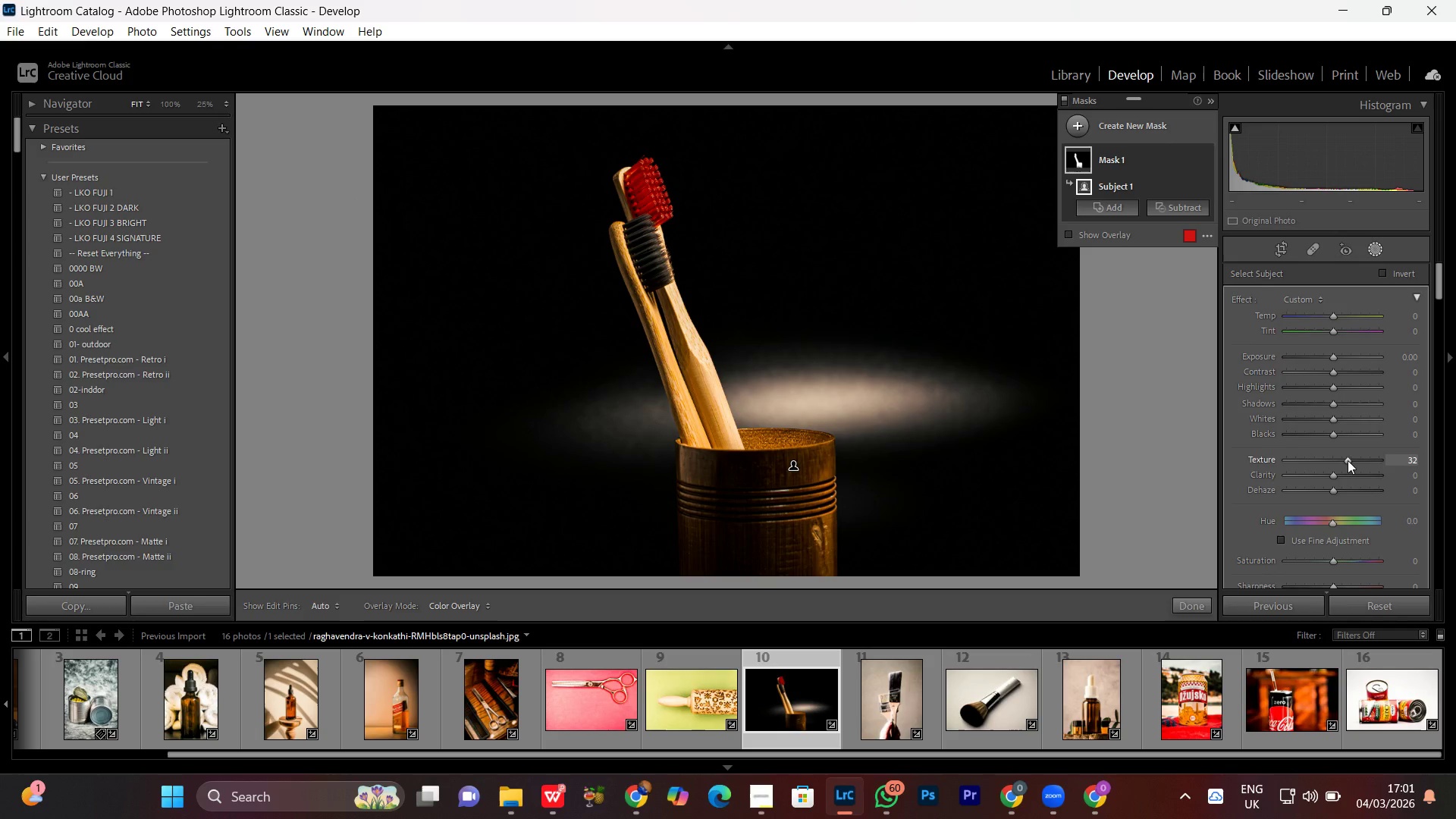 
scroll: coordinate [1348, 460], scroll_direction: up, amount: 2.0
 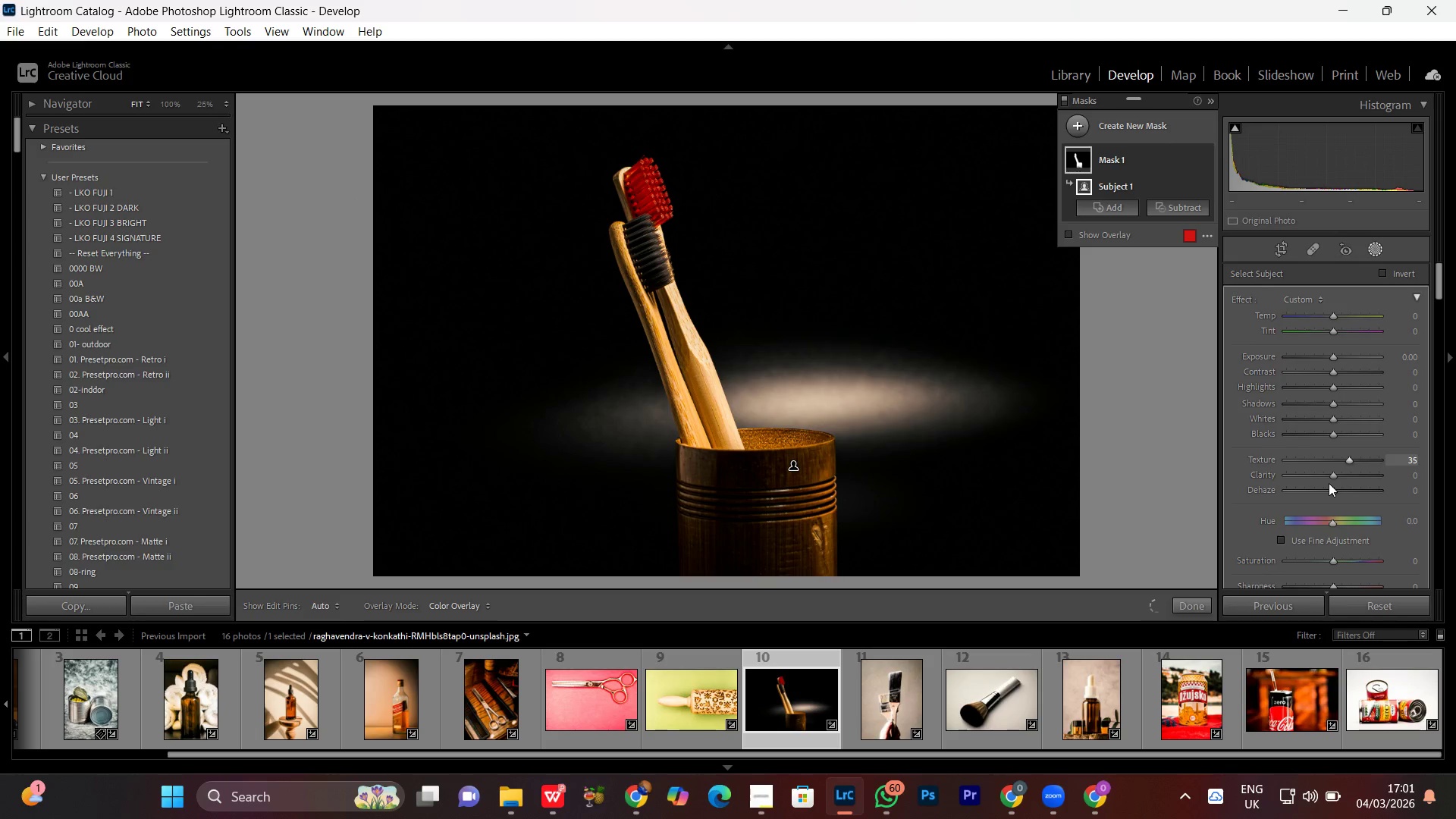 
left_click_drag(start_coordinate=[1335, 480], to_coordinate=[1341, 479])
 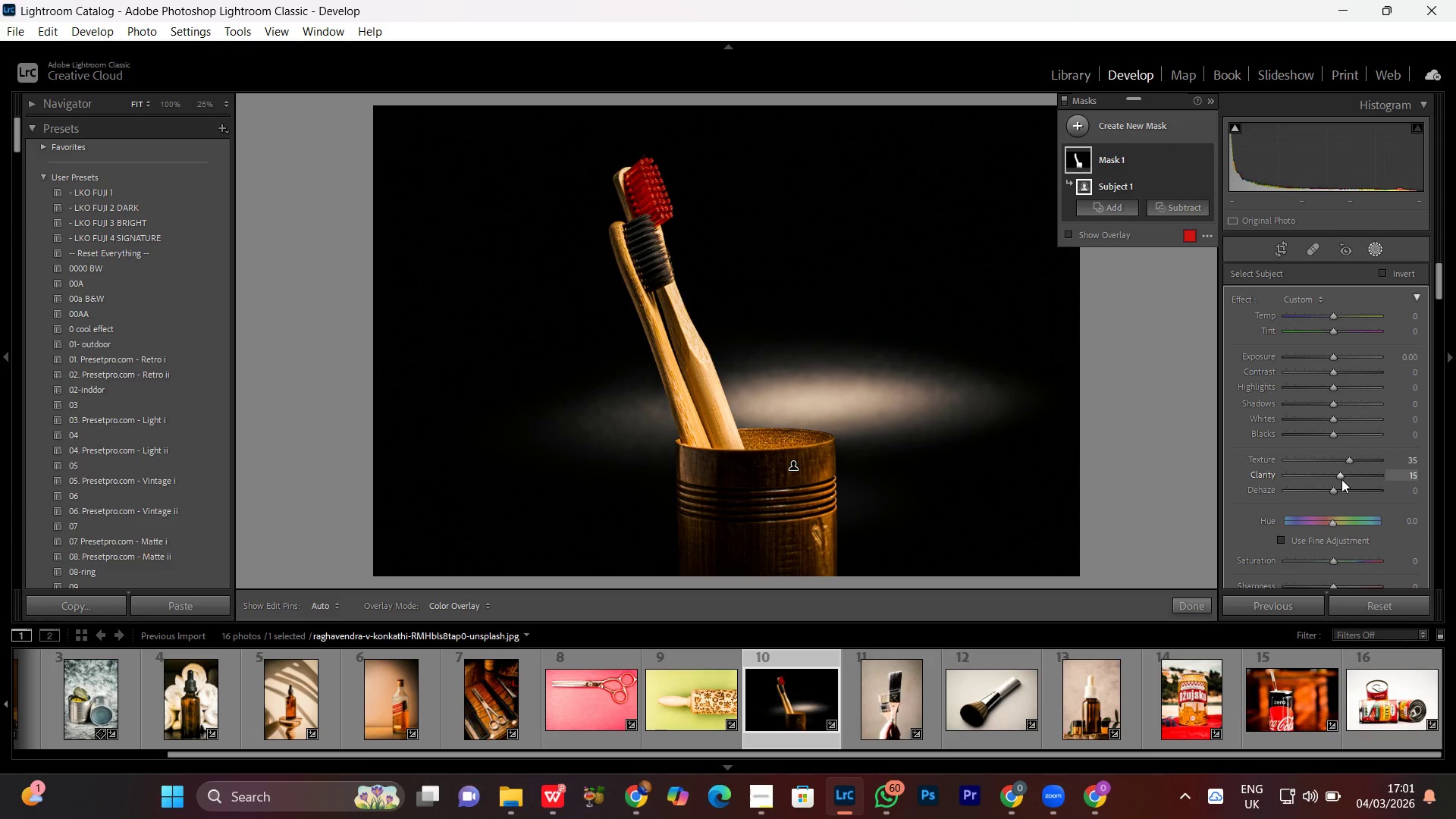 
scroll: coordinate [1341, 479], scroll_direction: up, amount: 3.0
 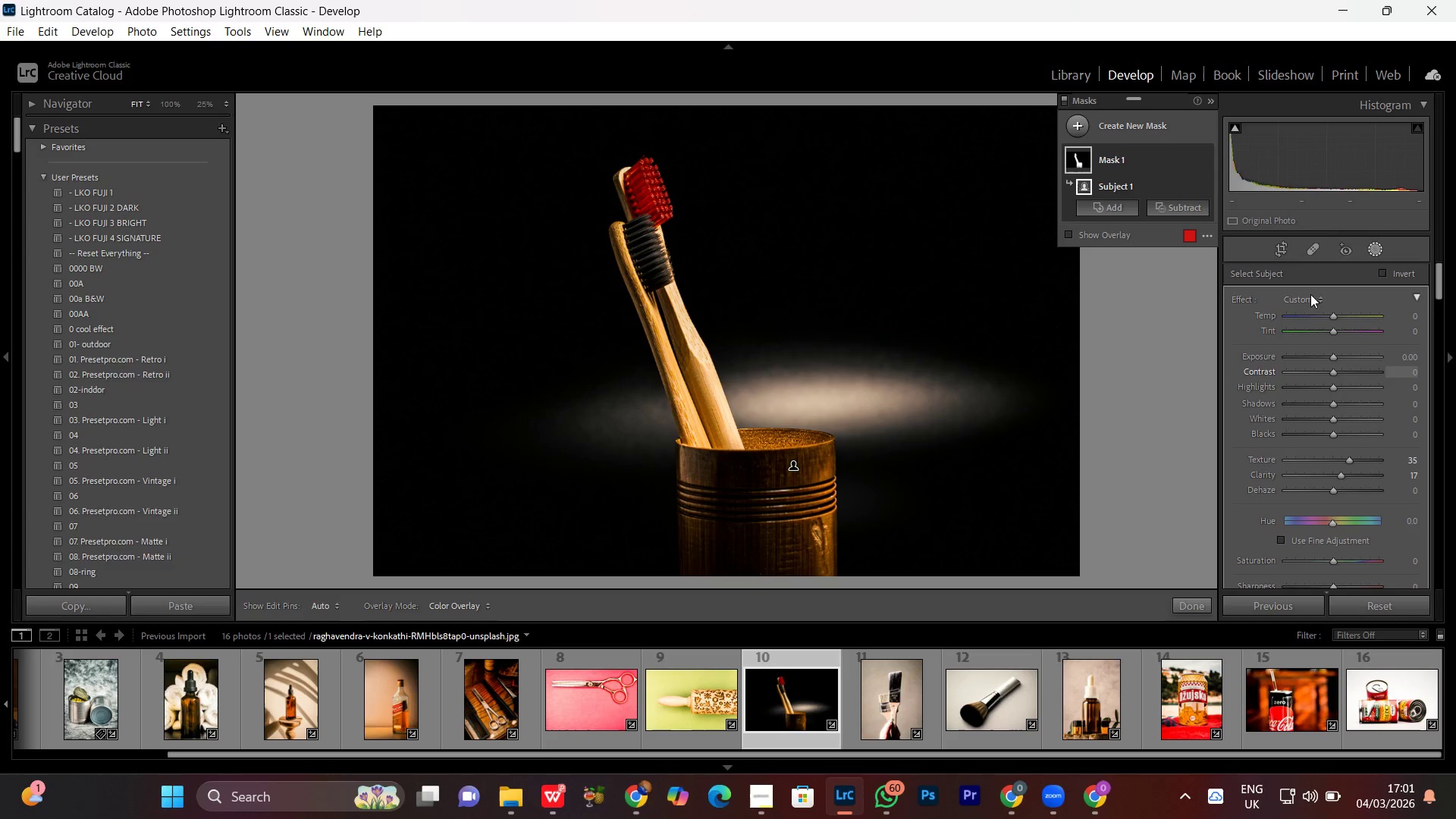 
wait(5.58)
 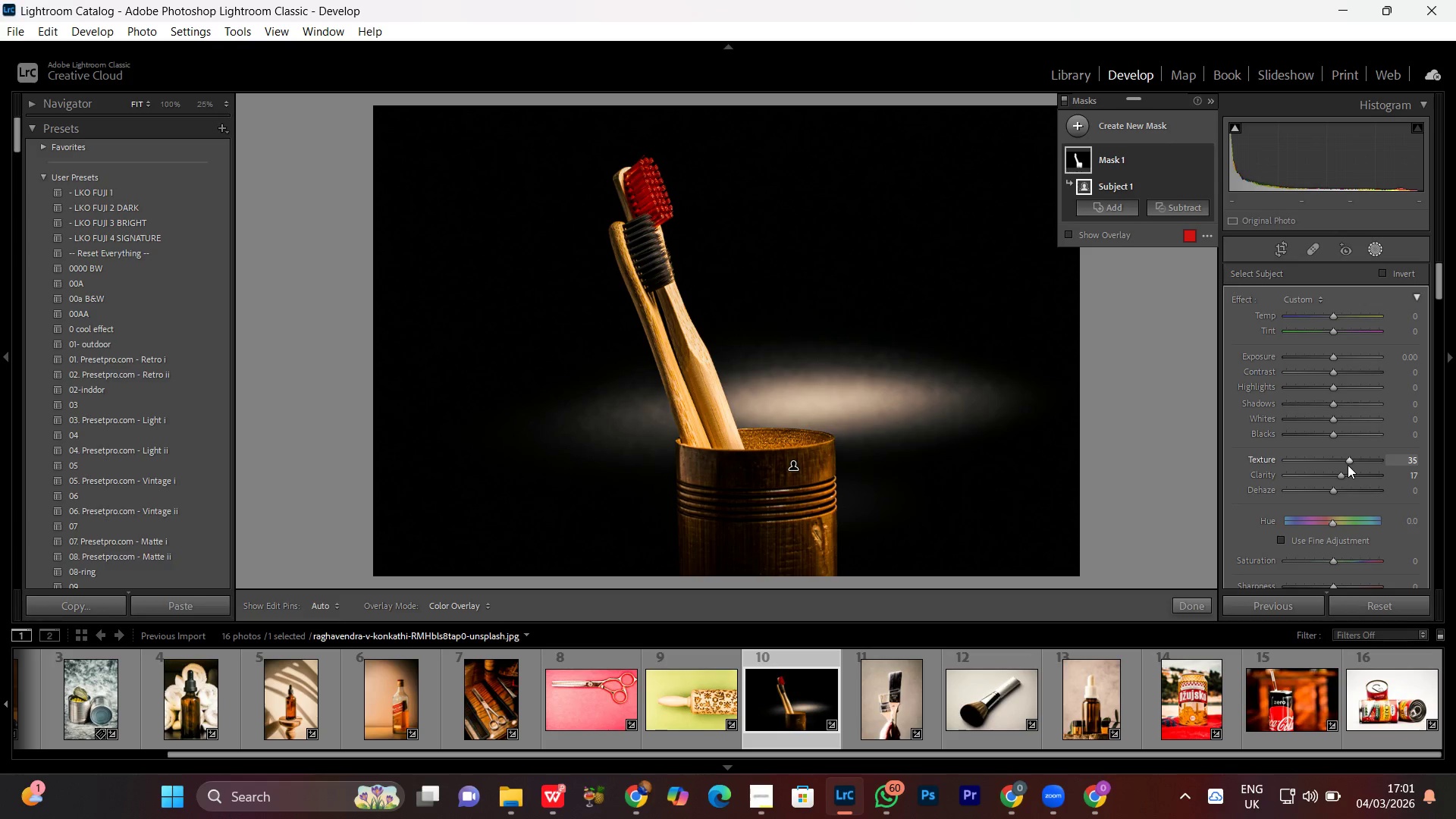 
left_click([1203, 162])
 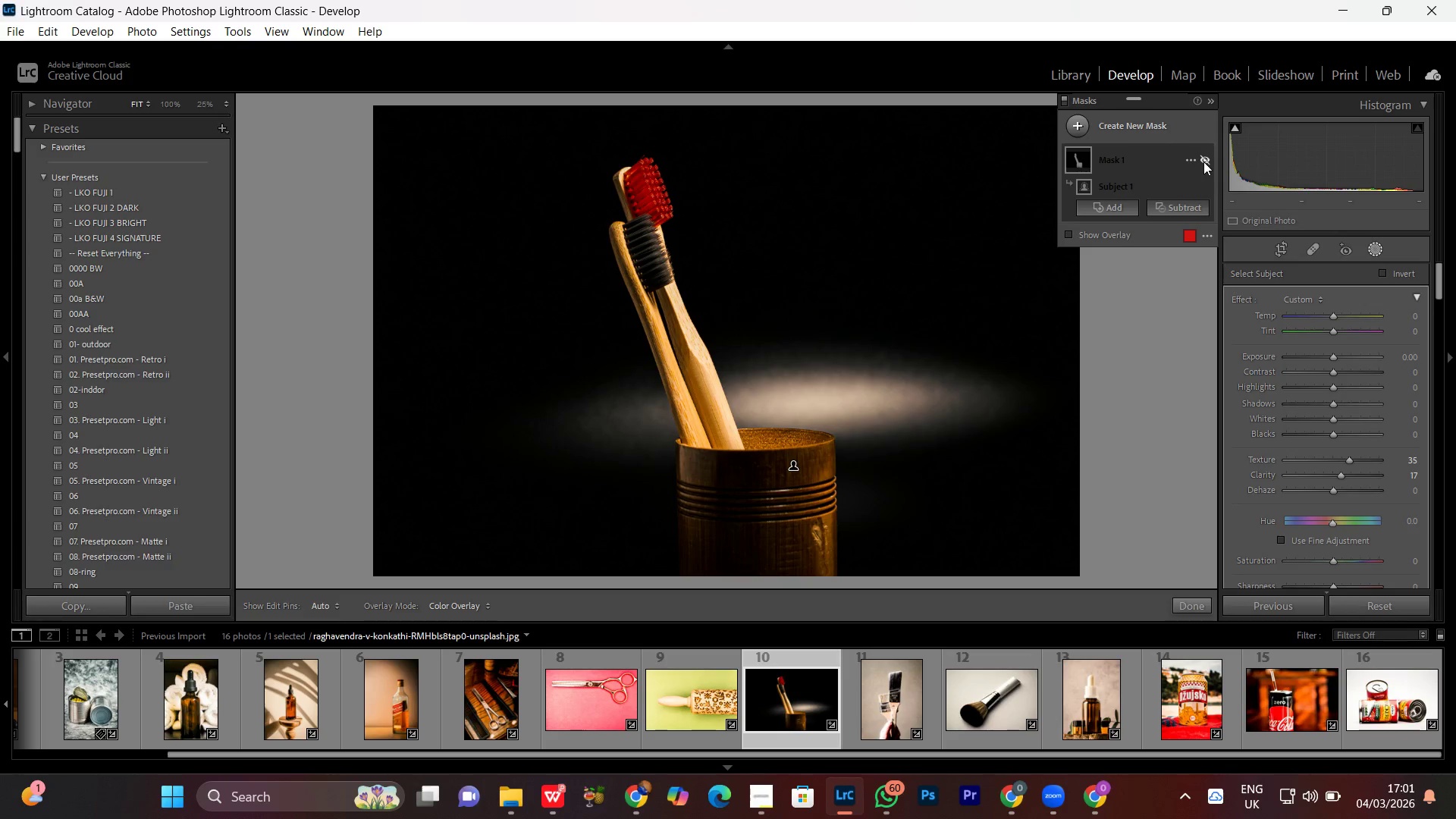 
left_click([1203, 162])
 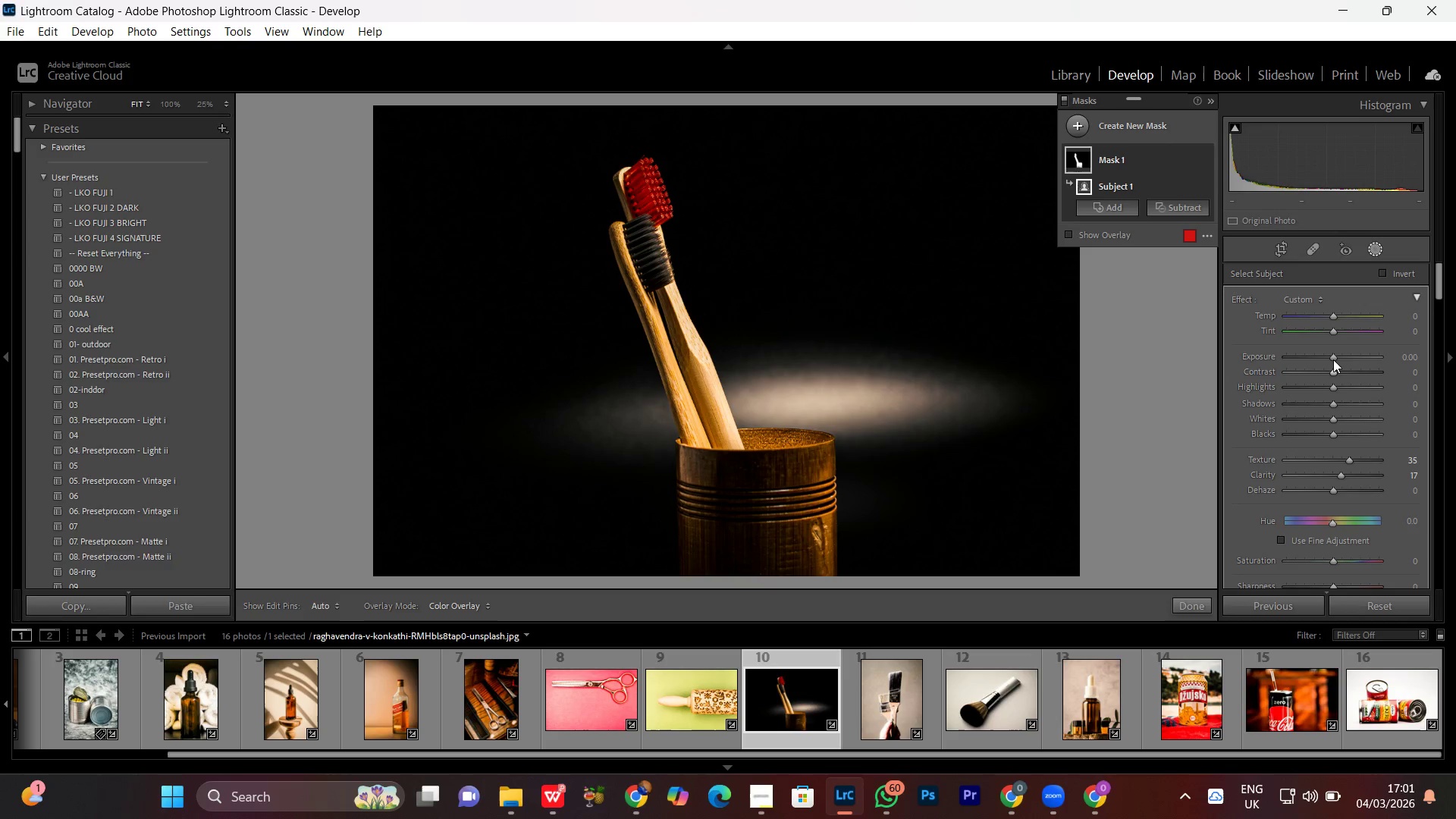 
left_click_drag(start_coordinate=[1332, 387], to_coordinate=[1335, 391])
 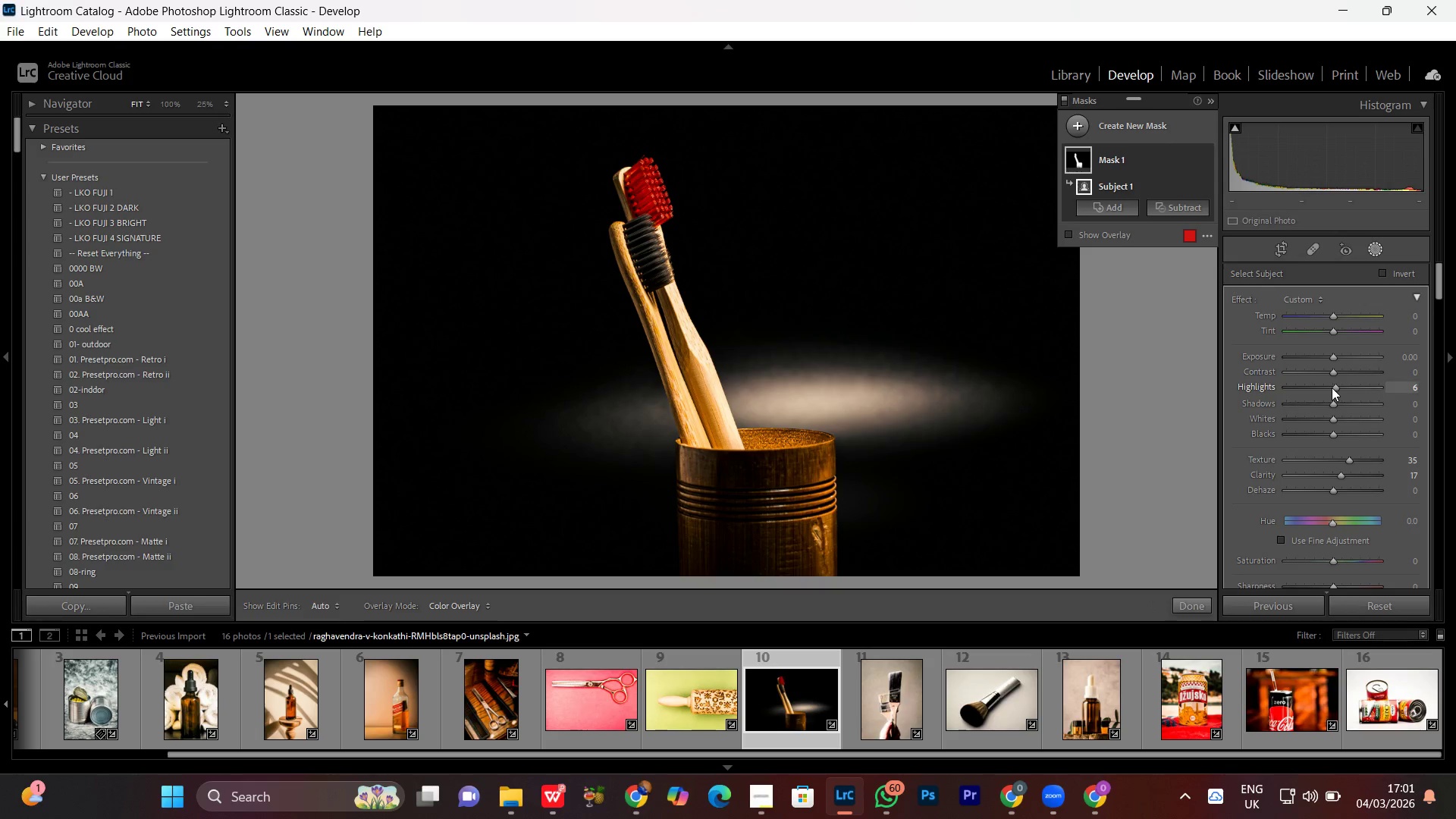 
left_click([1332, 388])
 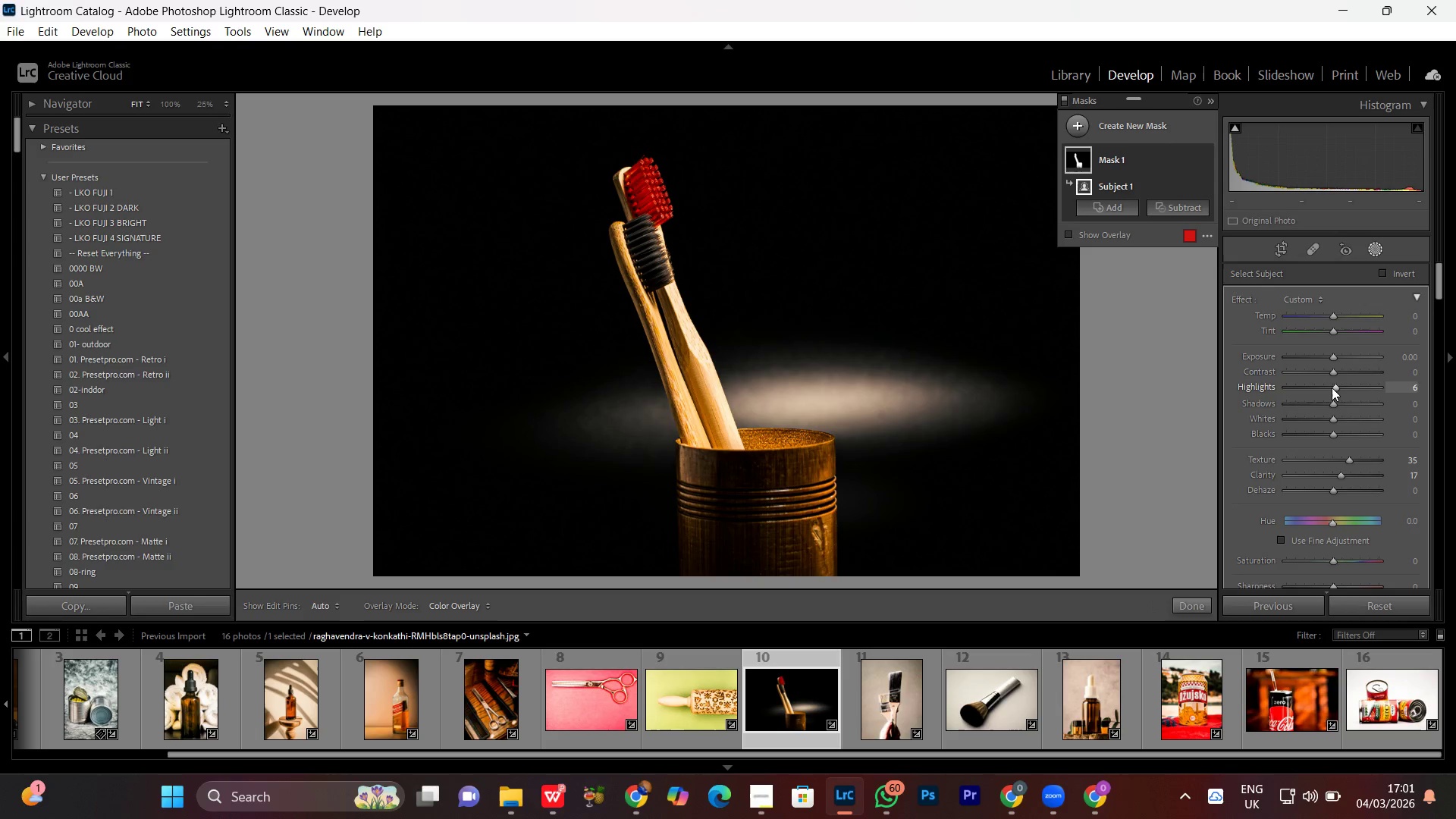 
scroll: coordinate [1332, 388], scroll_direction: up, amount: 2.0
 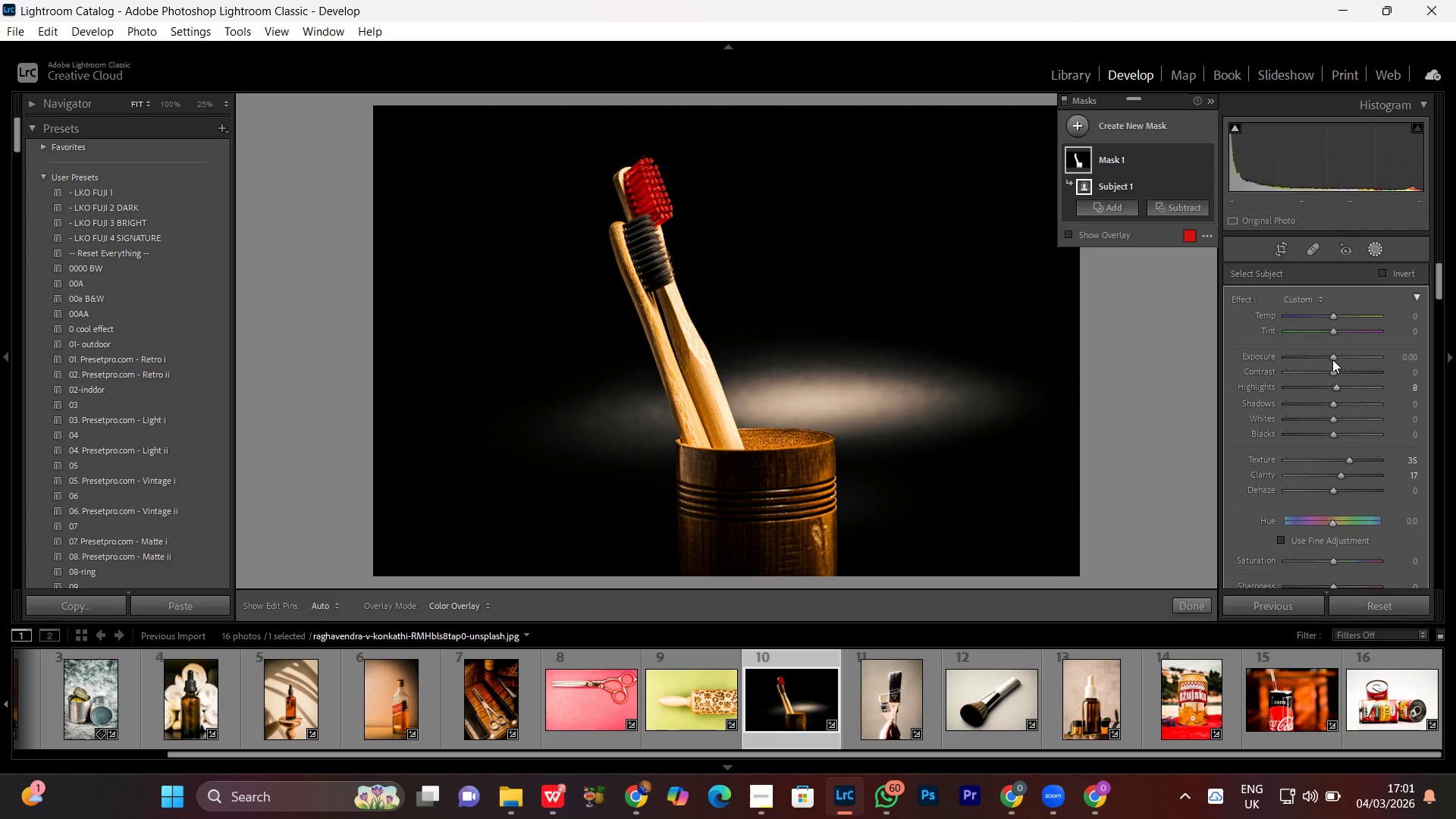 
left_click([1332, 359])
 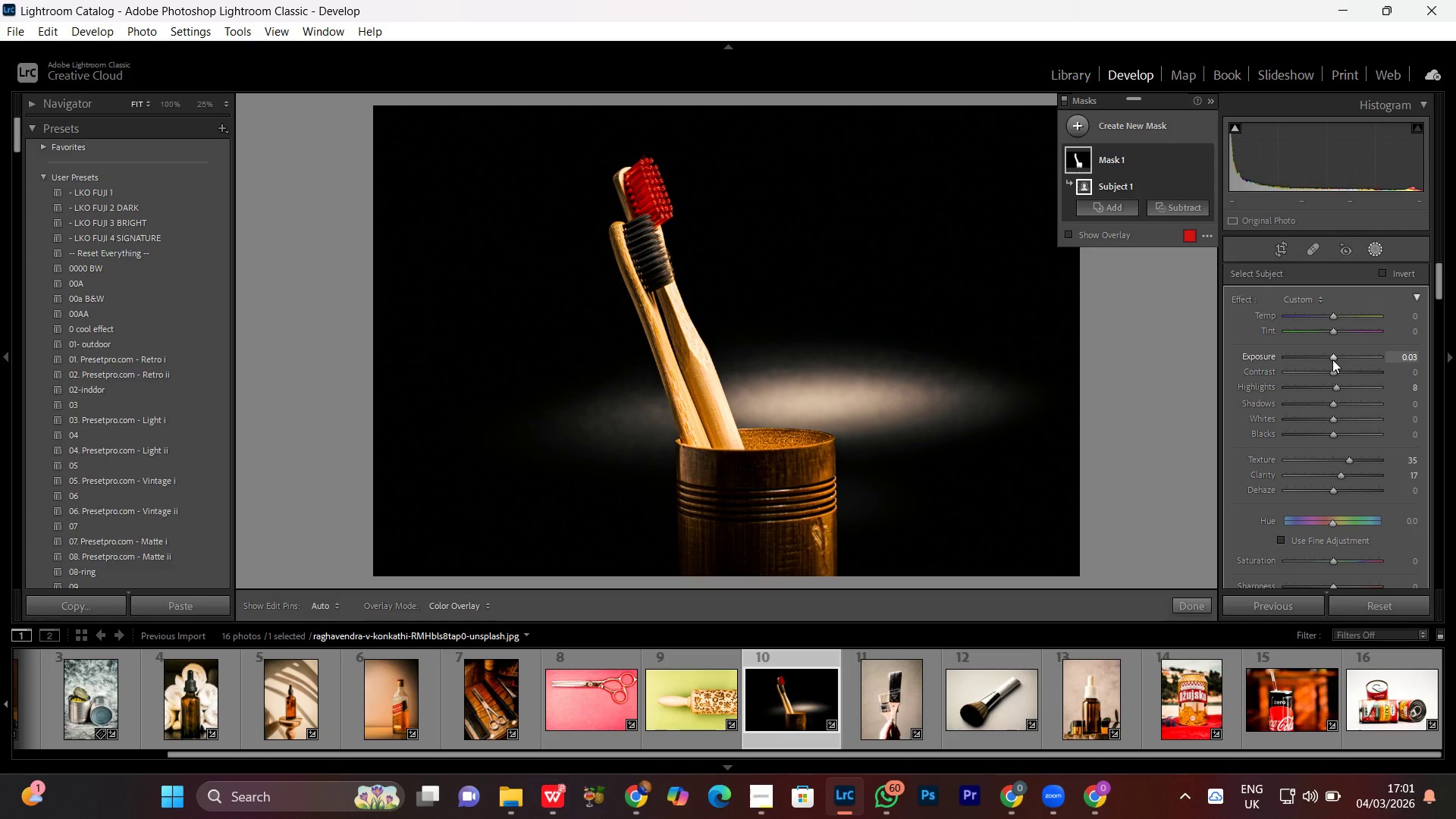 
scroll: coordinate [1332, 359], scroll_direction: up, amount: 3.0
 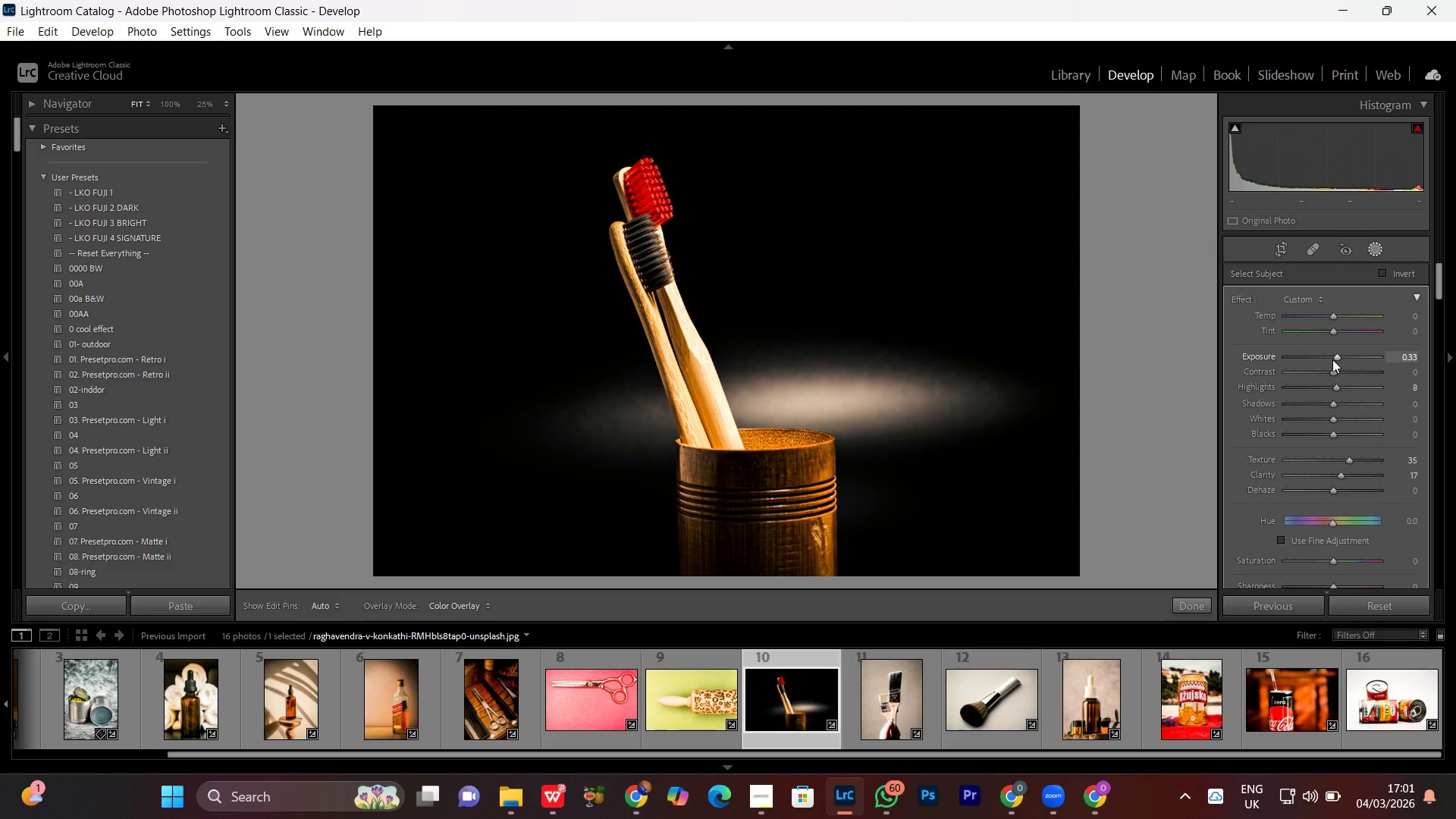 
scroll: coordinate [1332, 359], scroll_direction: none, amount: 0.0
 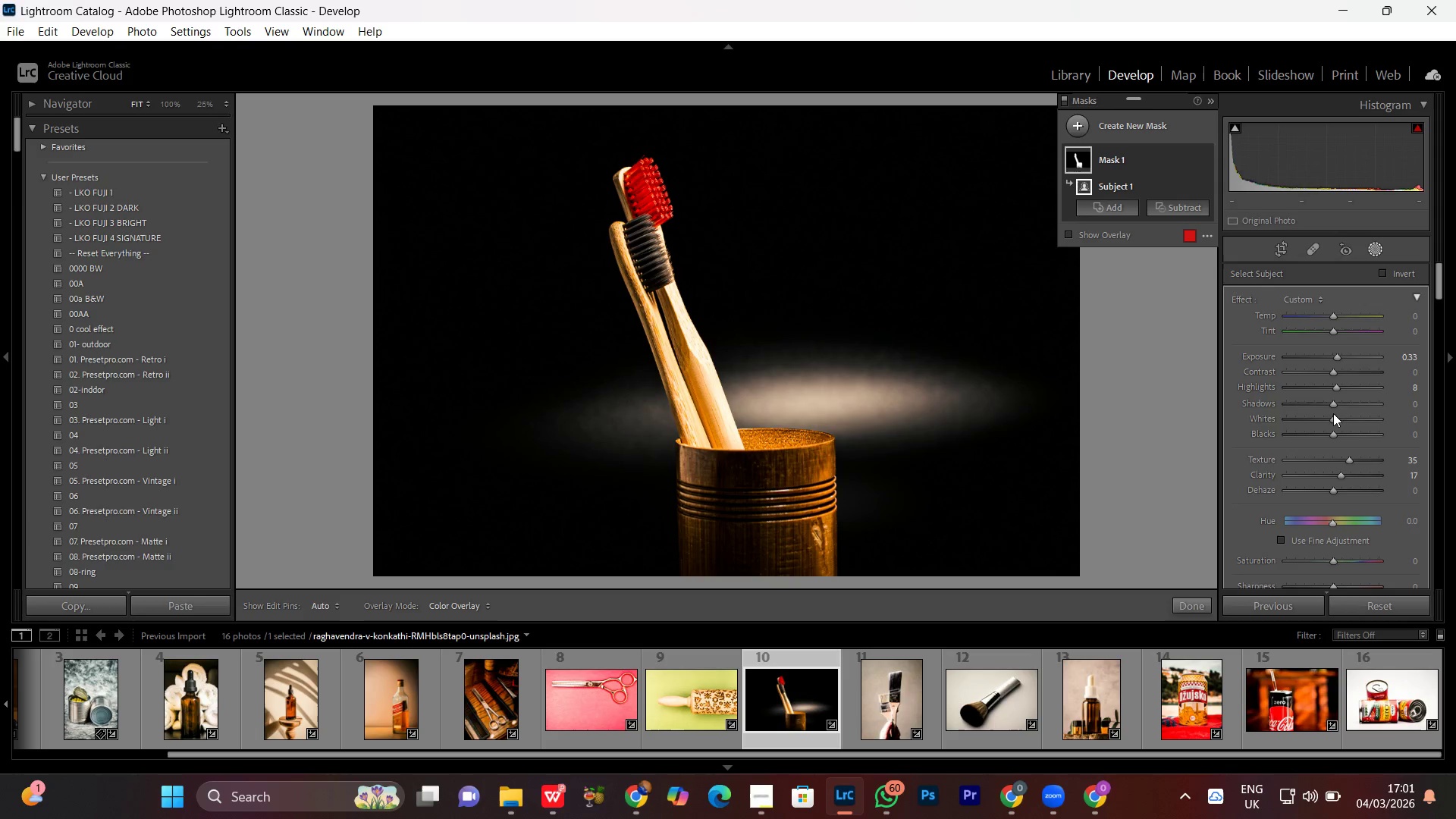 
left_click([1334, 418])
 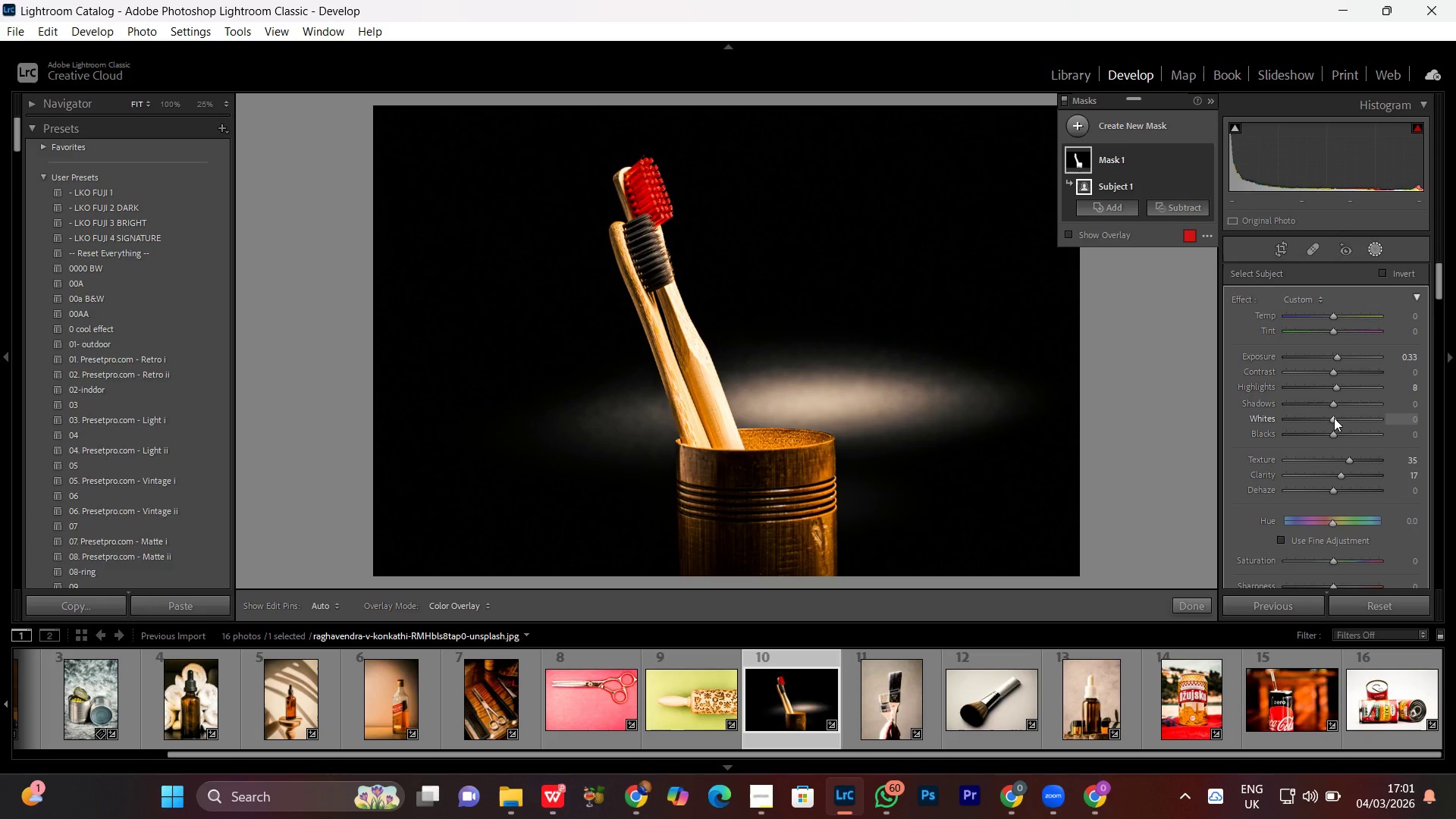 
scroll: coordinate [1334, 418], scroll_direction: up, amount: 6.0
 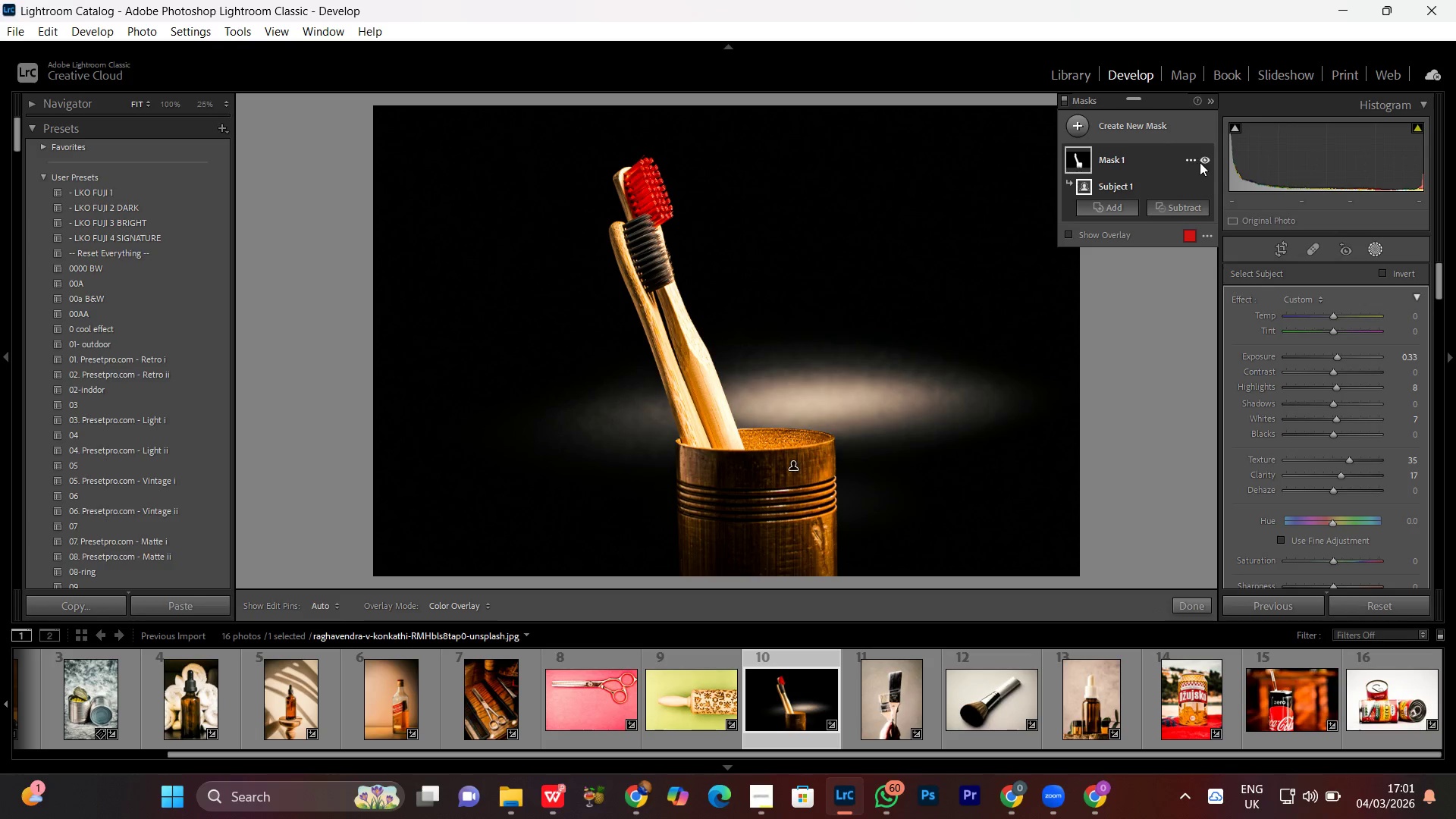 
left_click([1204, 161])
 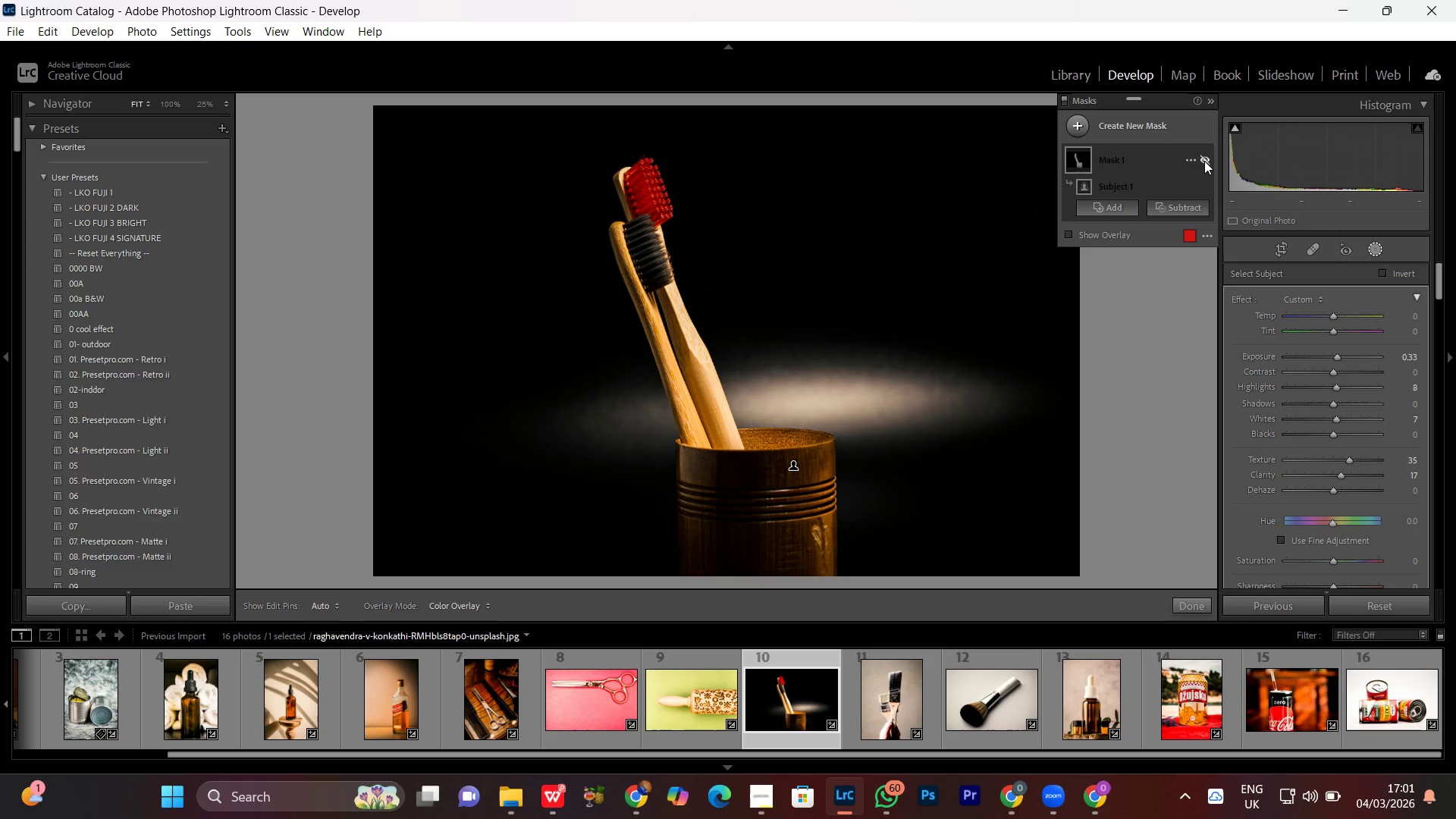 
left_click([1204, 161])
 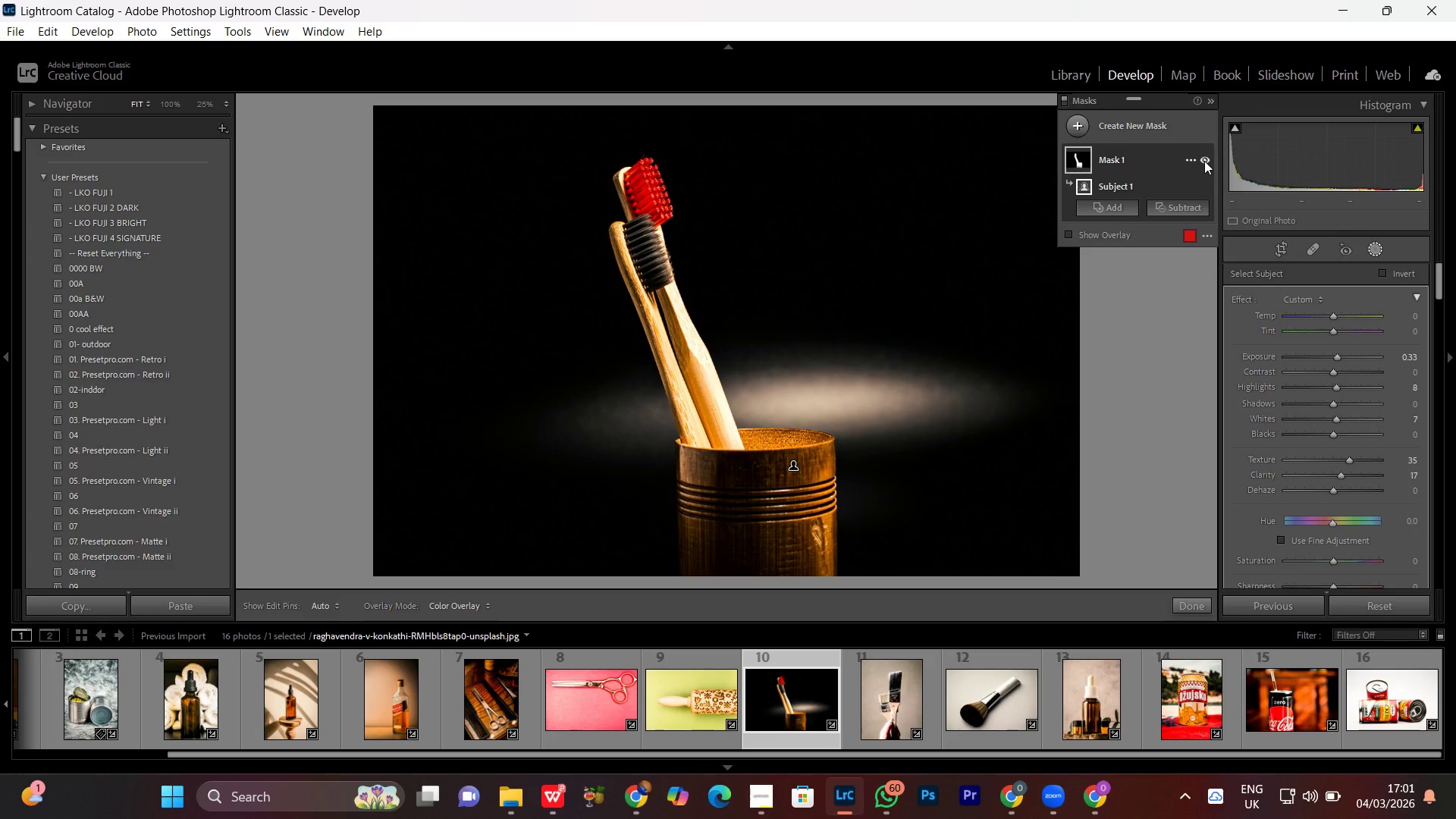 
left_click([1204, 161])
 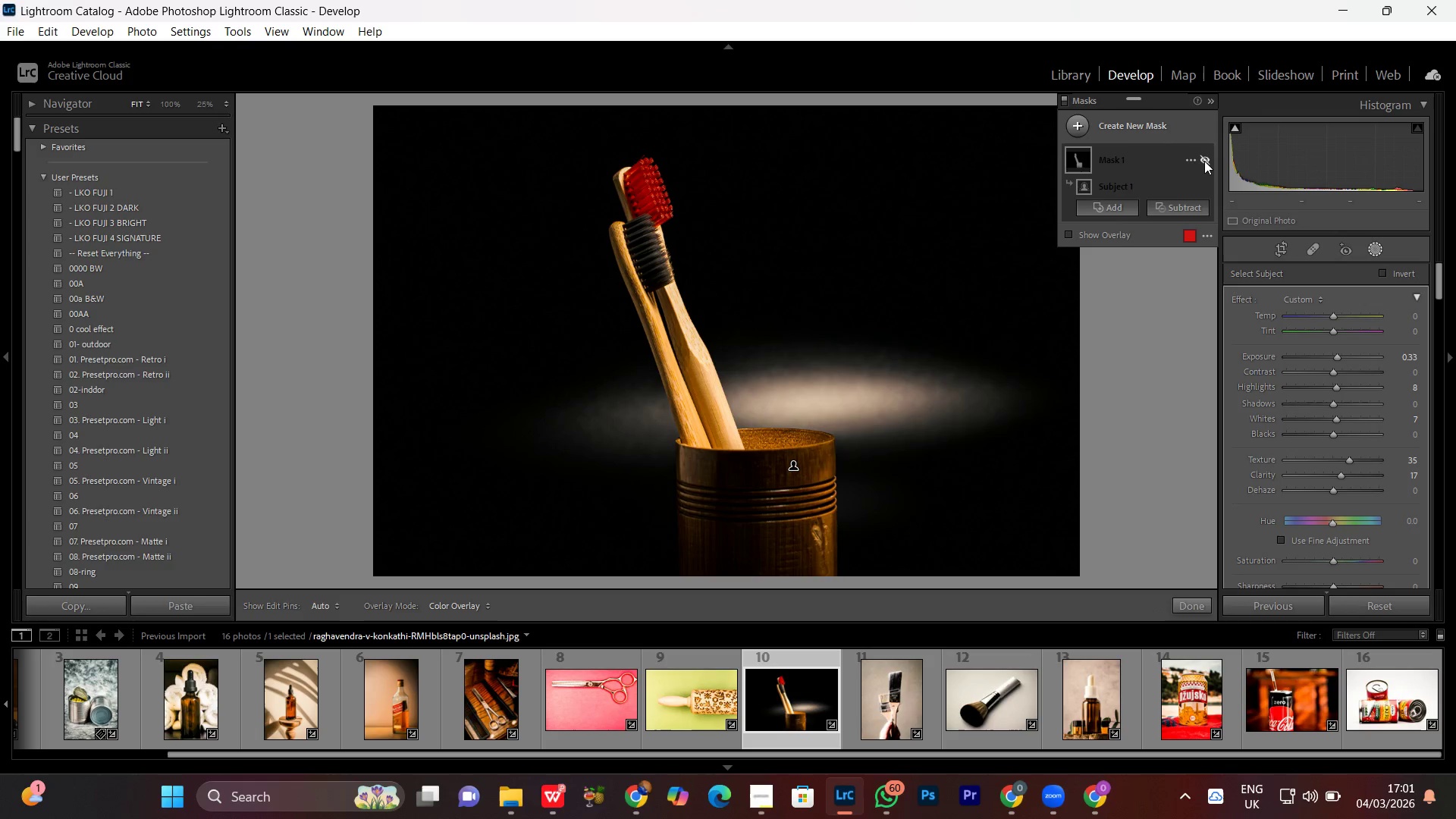 
left_click([1204, 161])
 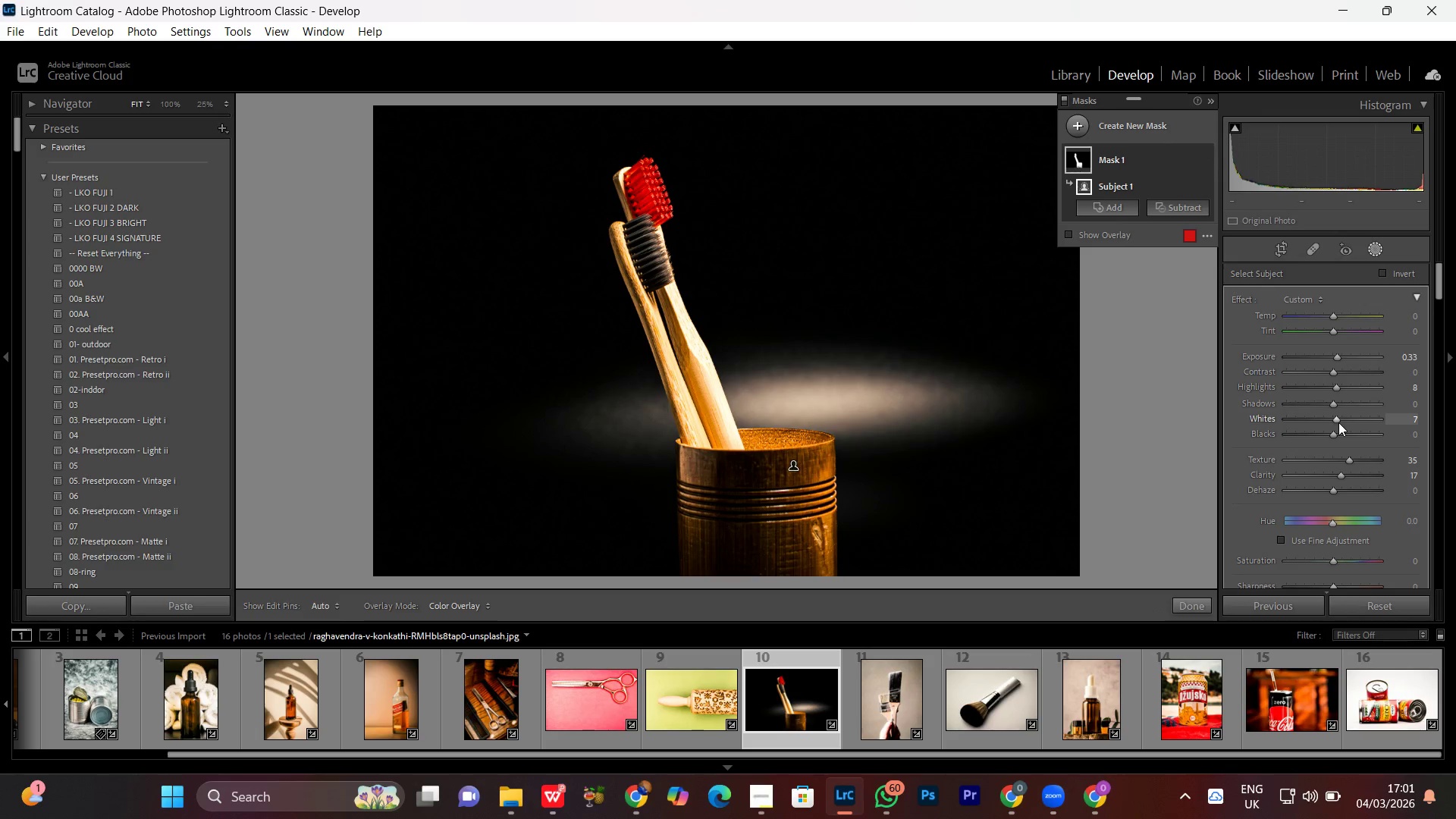 
double_click([1337, 420])
 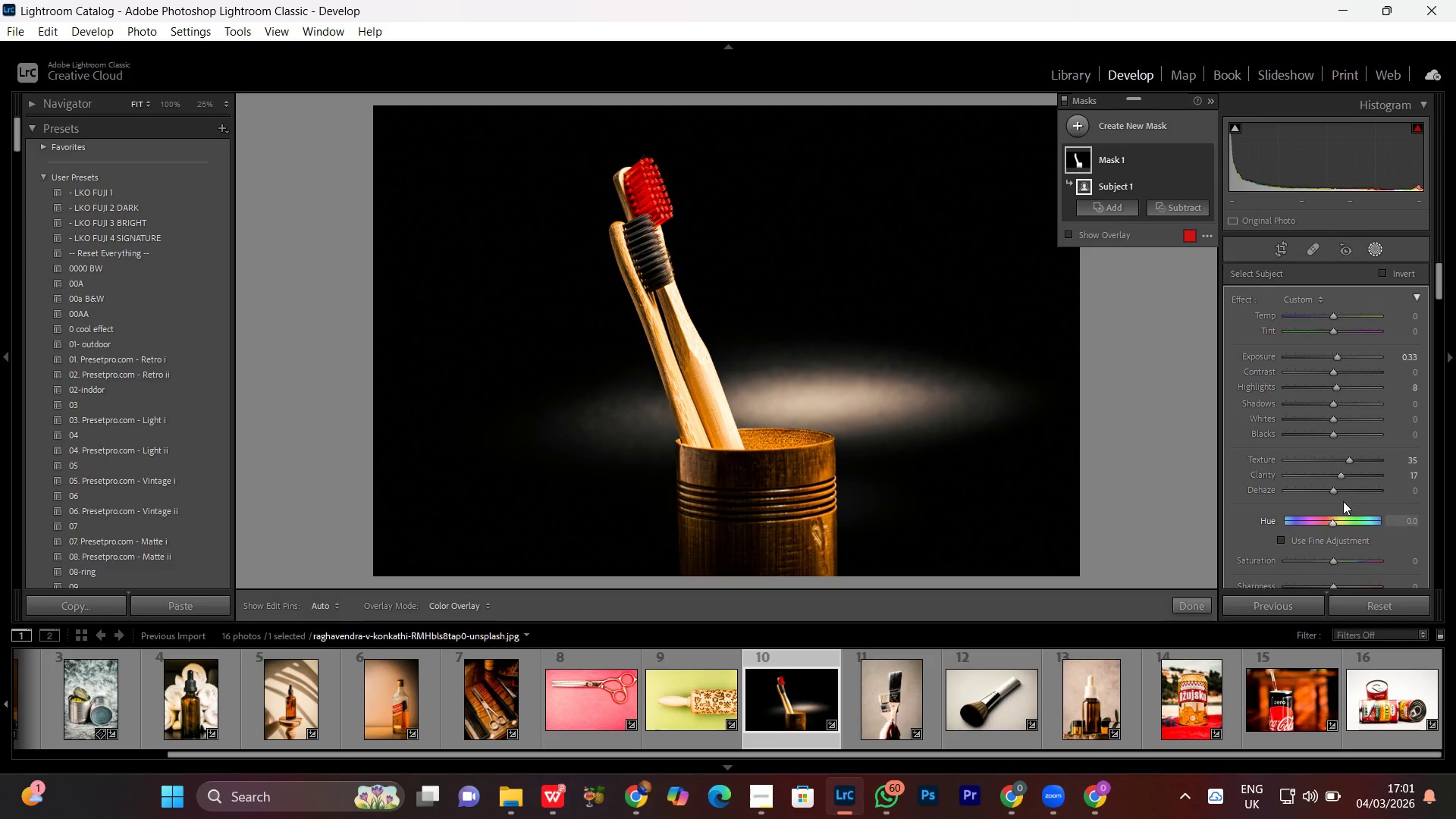 
left_click([1341, 475])
 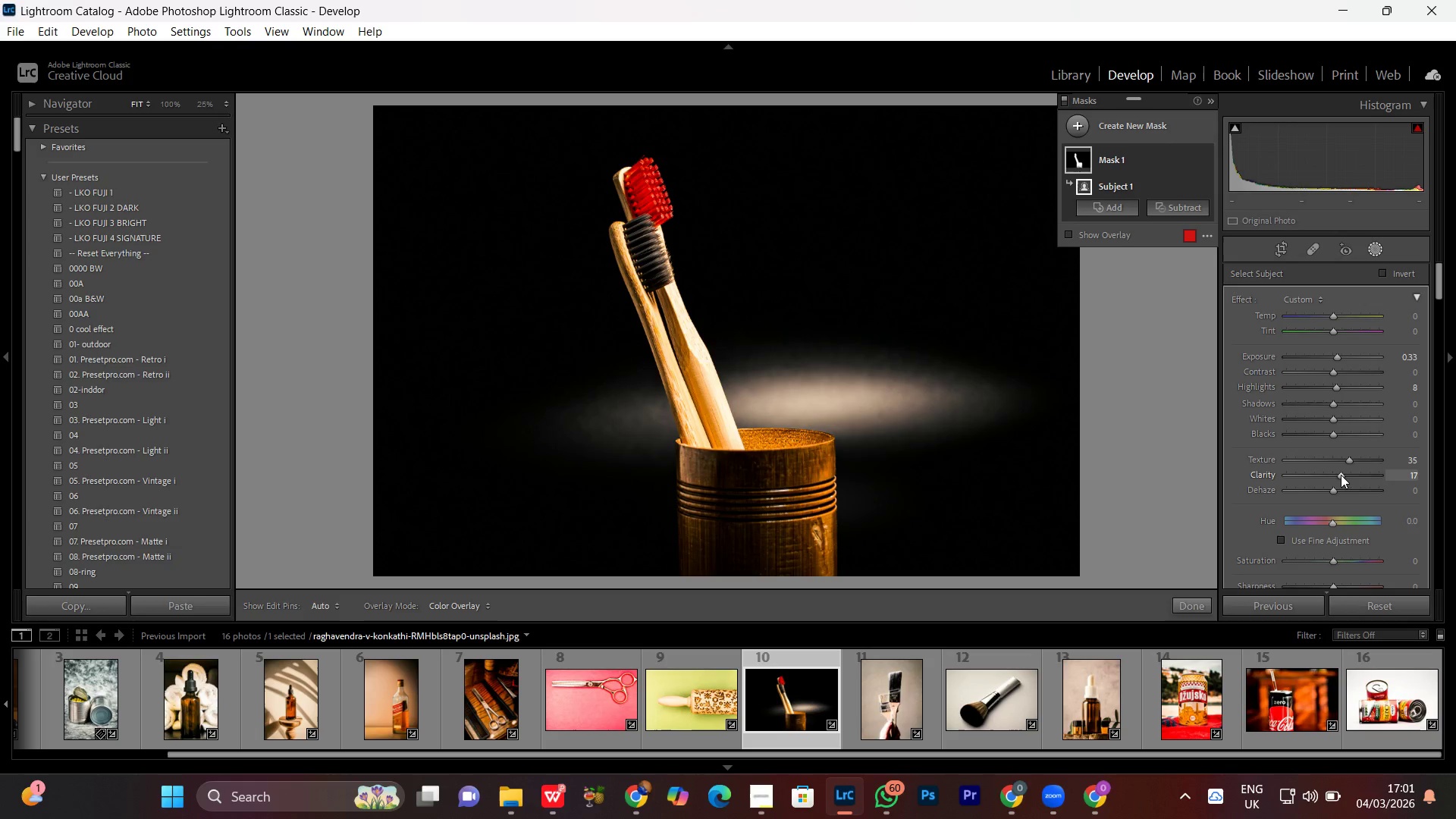 
scroll: coordinate [1341, 475], scroll_direction: down, amount: 1.0
 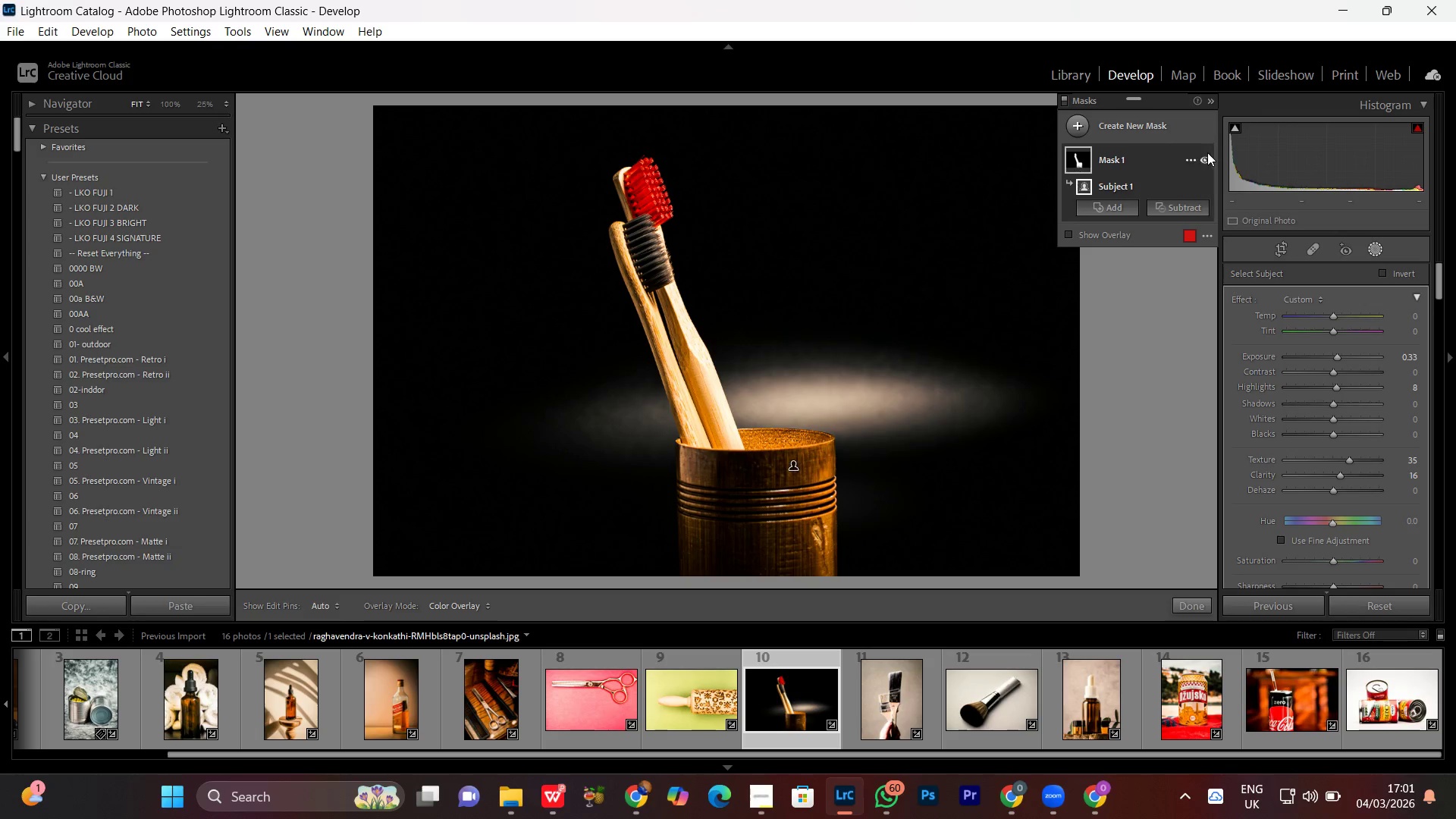 
left_click([1204, 158])
 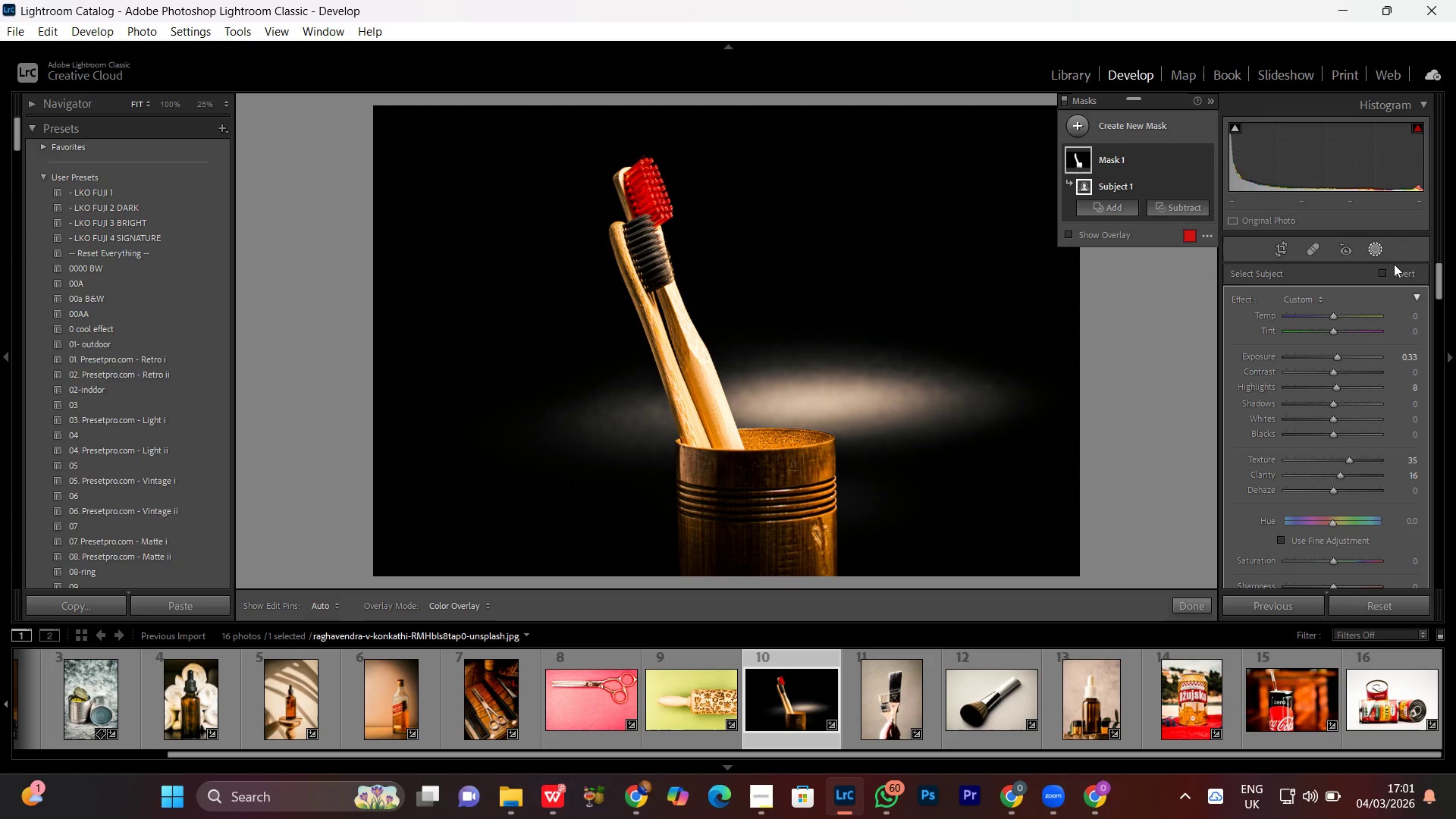 
left_click([1379, 256])
 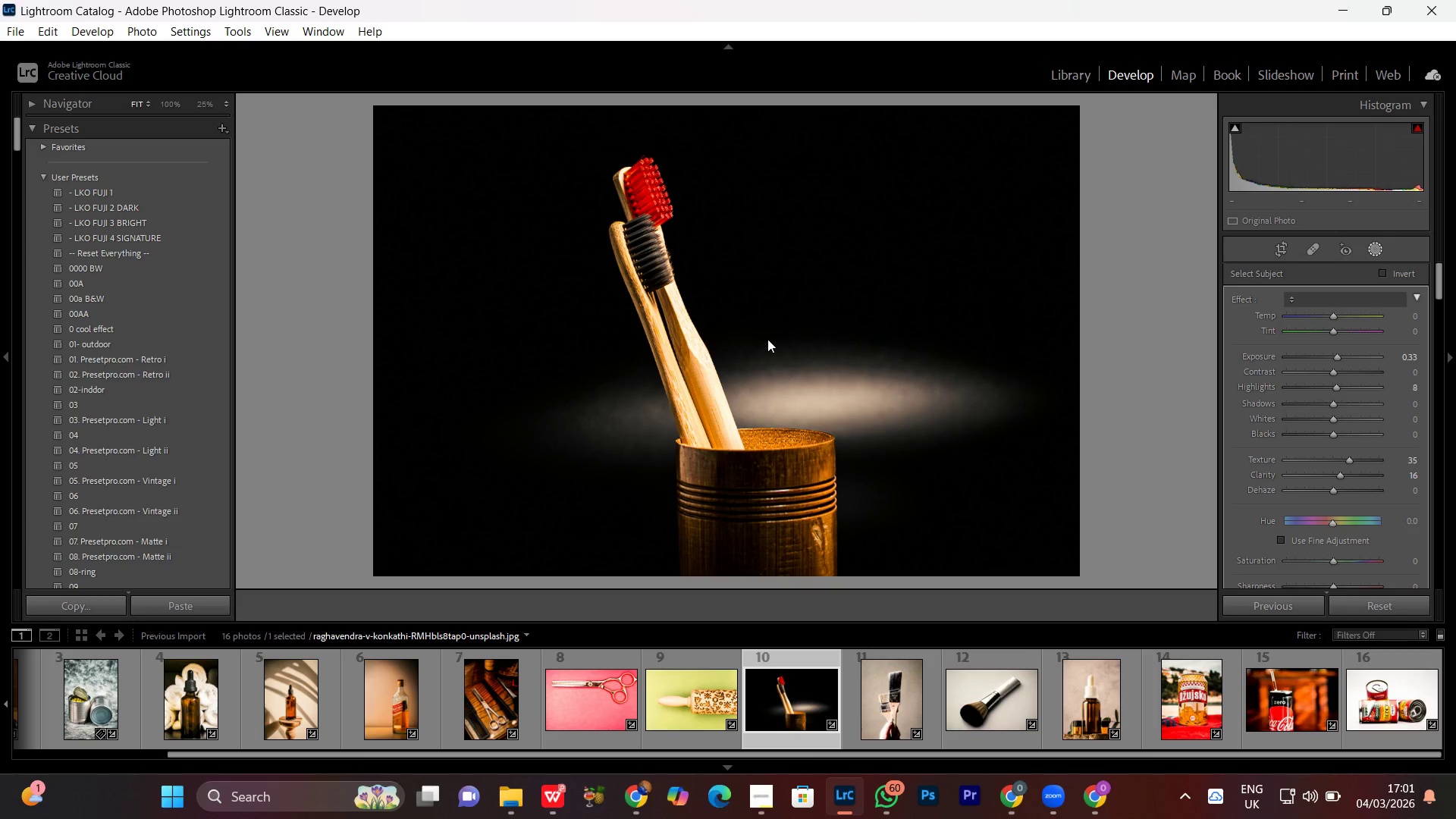 
left_click([763, 322])
 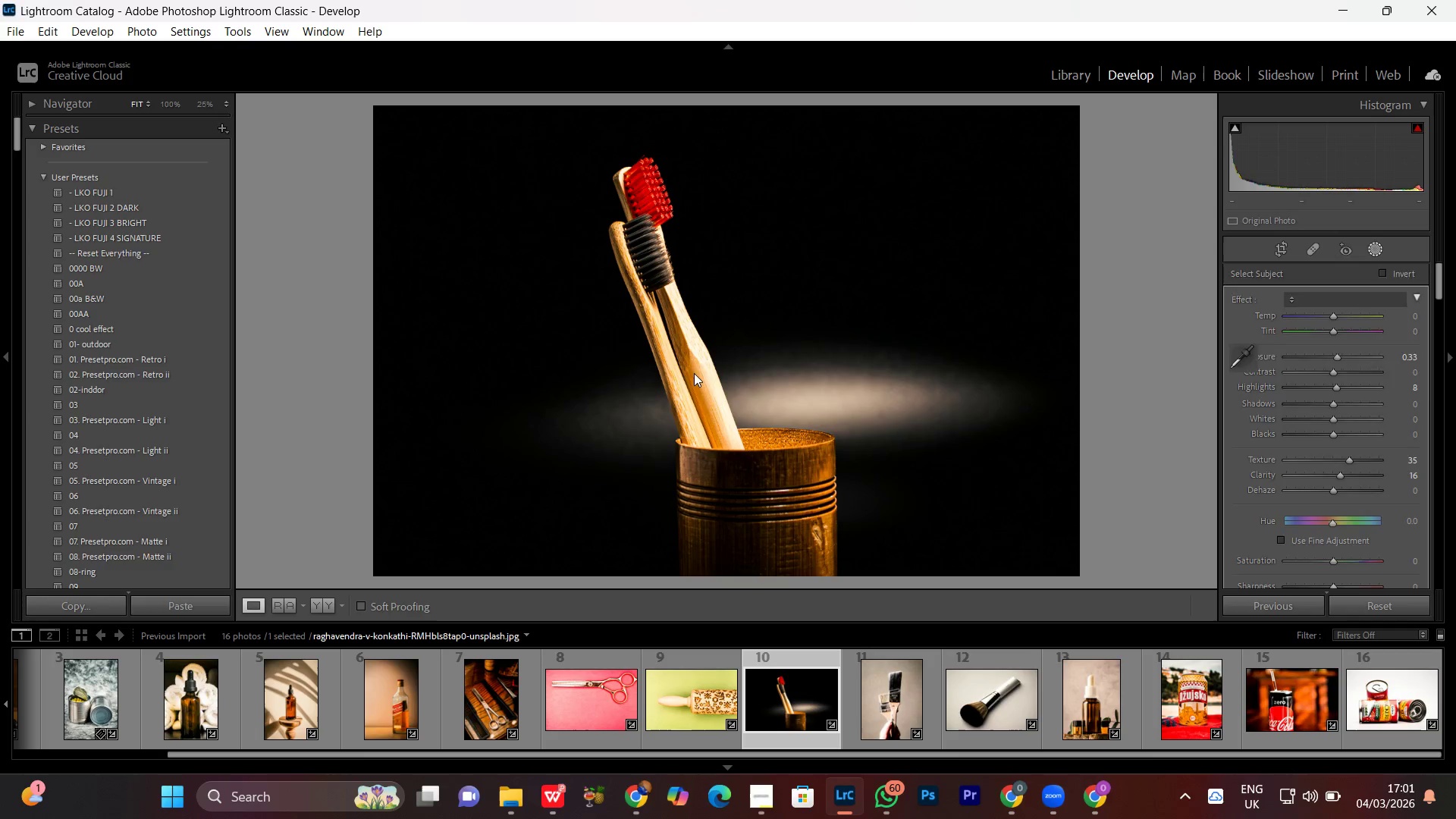 
left_click([695, 369])
 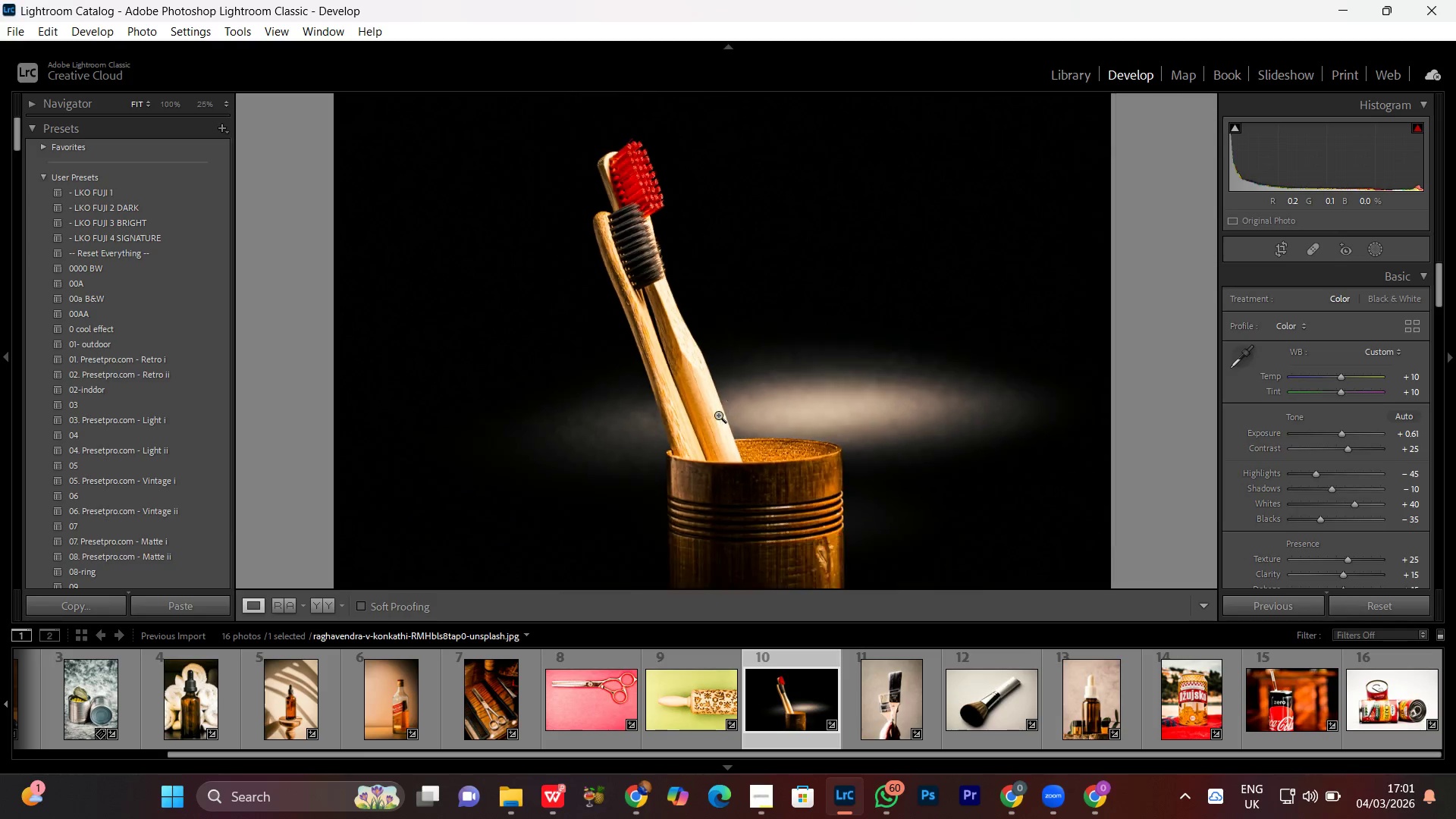 
left_click([699, 400])
 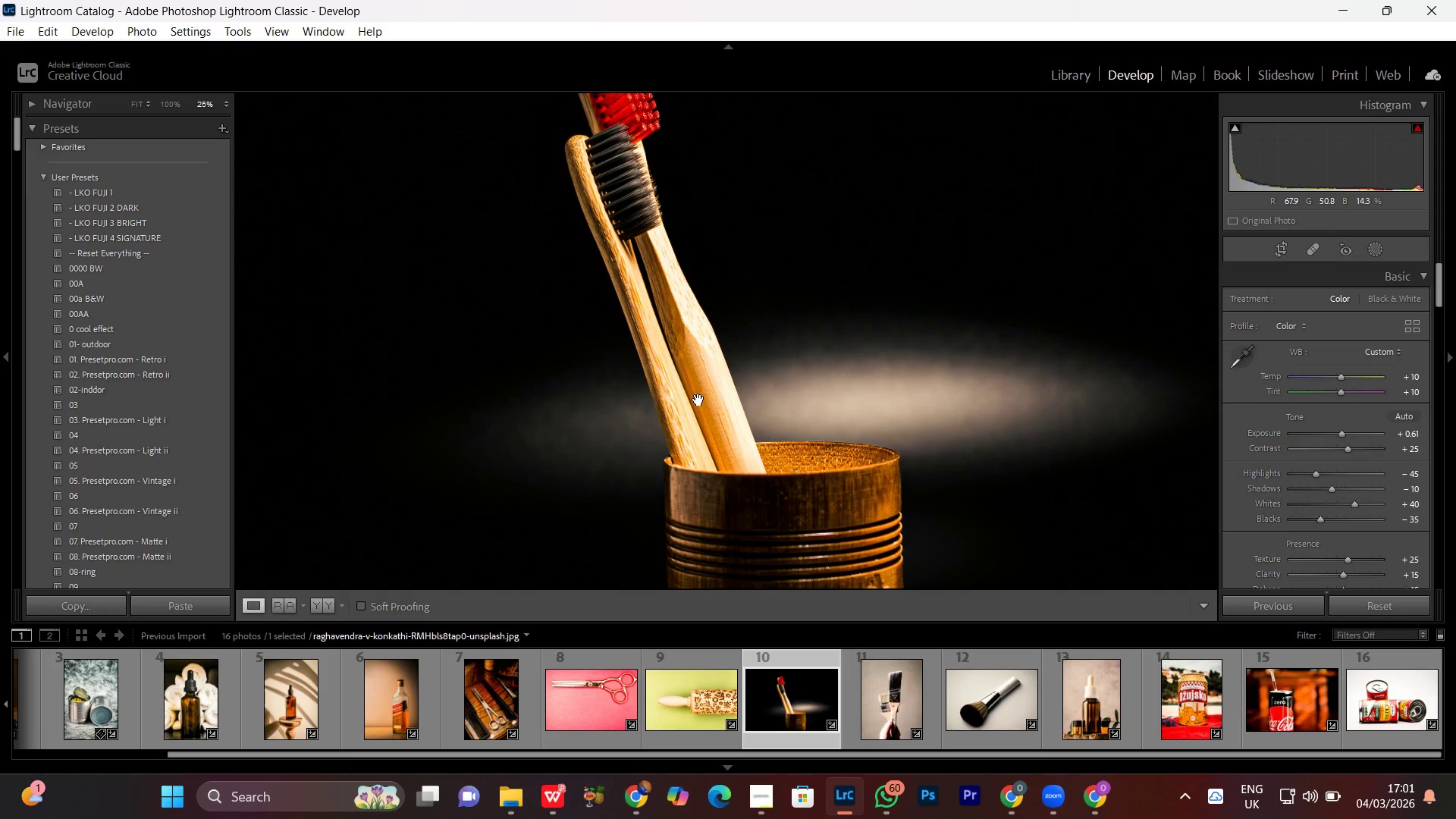 
key(Control+Equal)
 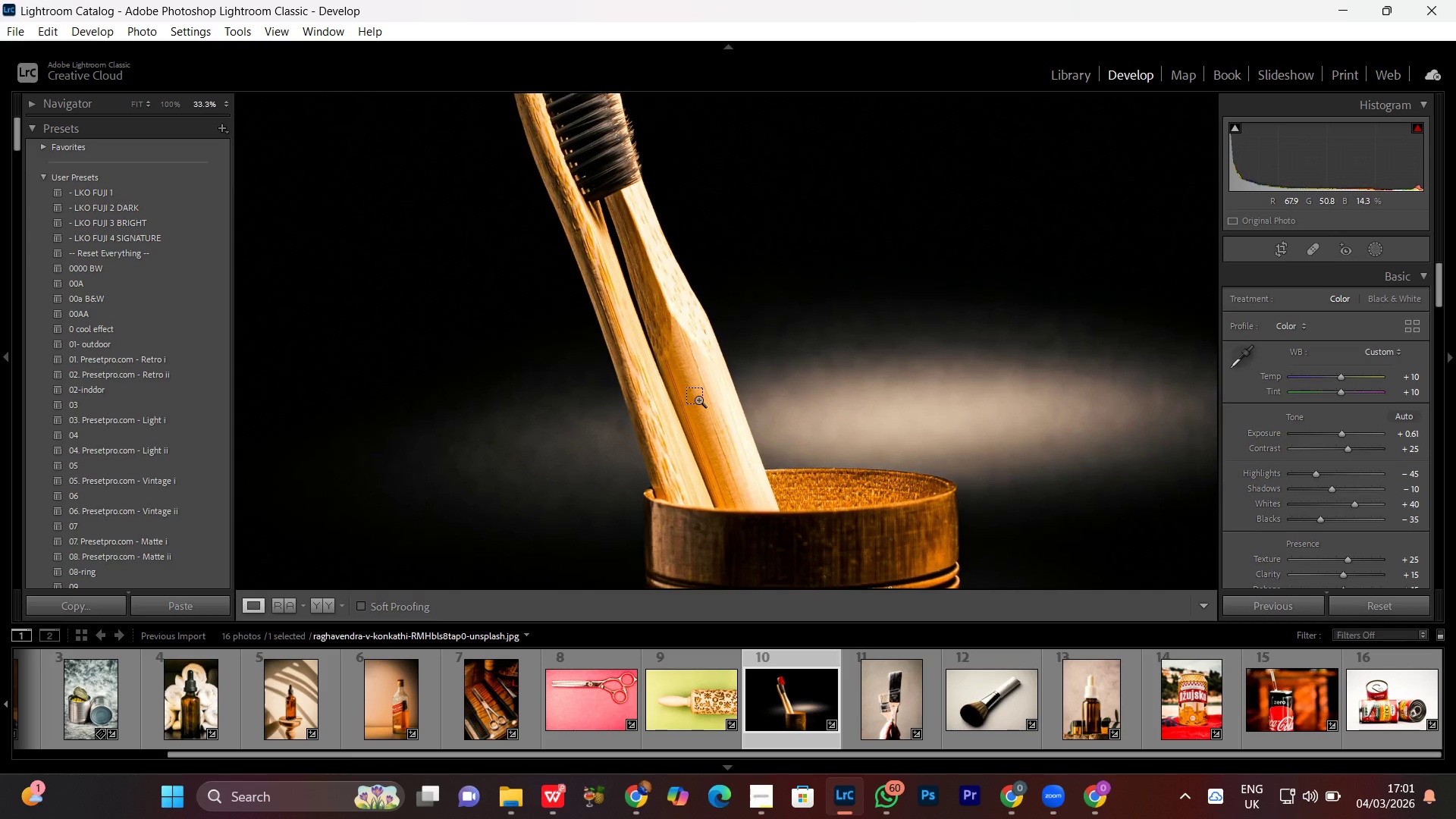 
key(Control+Equal)
 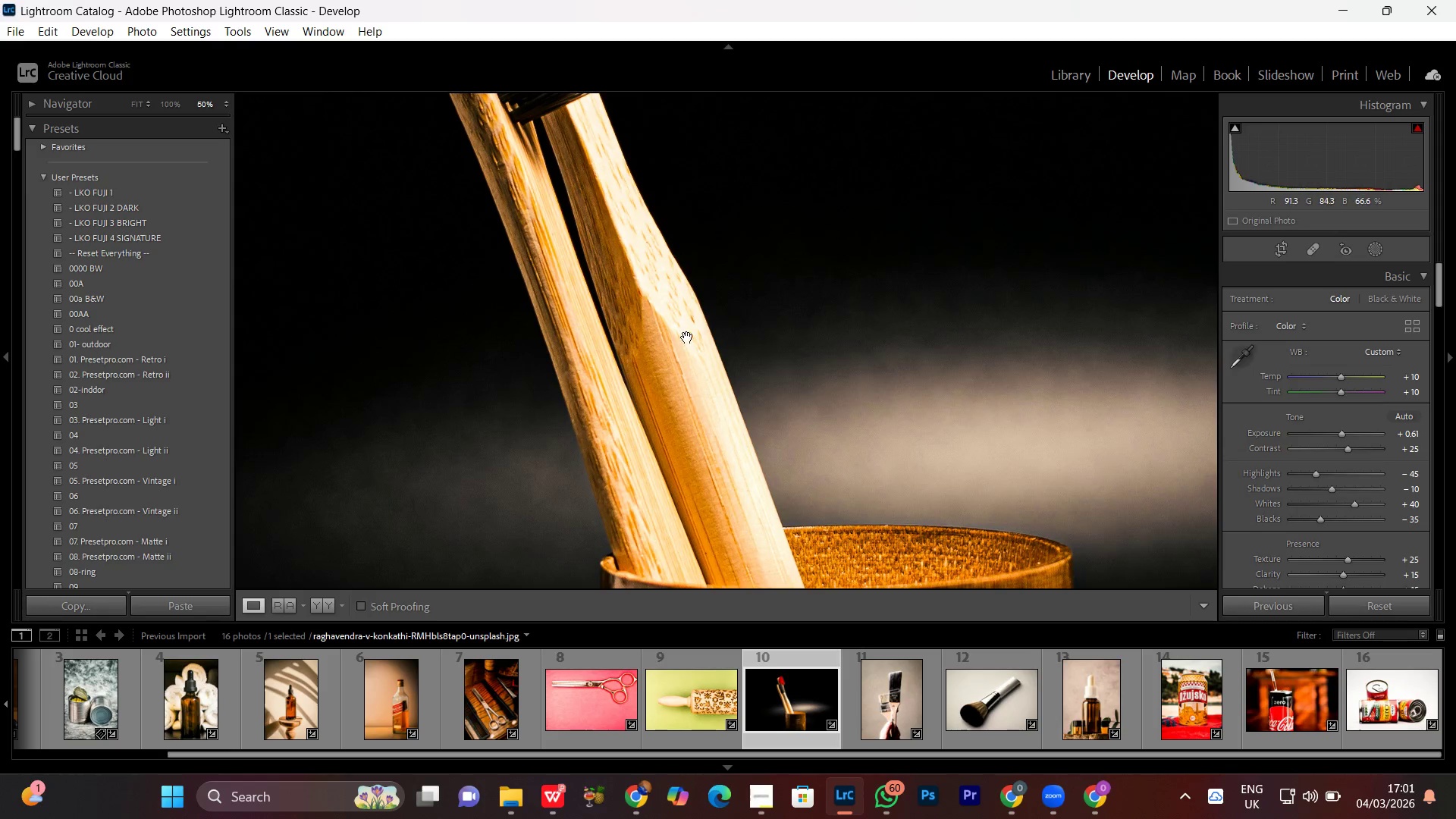 
left_click_drag(start_coordinate=[634, 108], to_coordinate=[644, 532])
 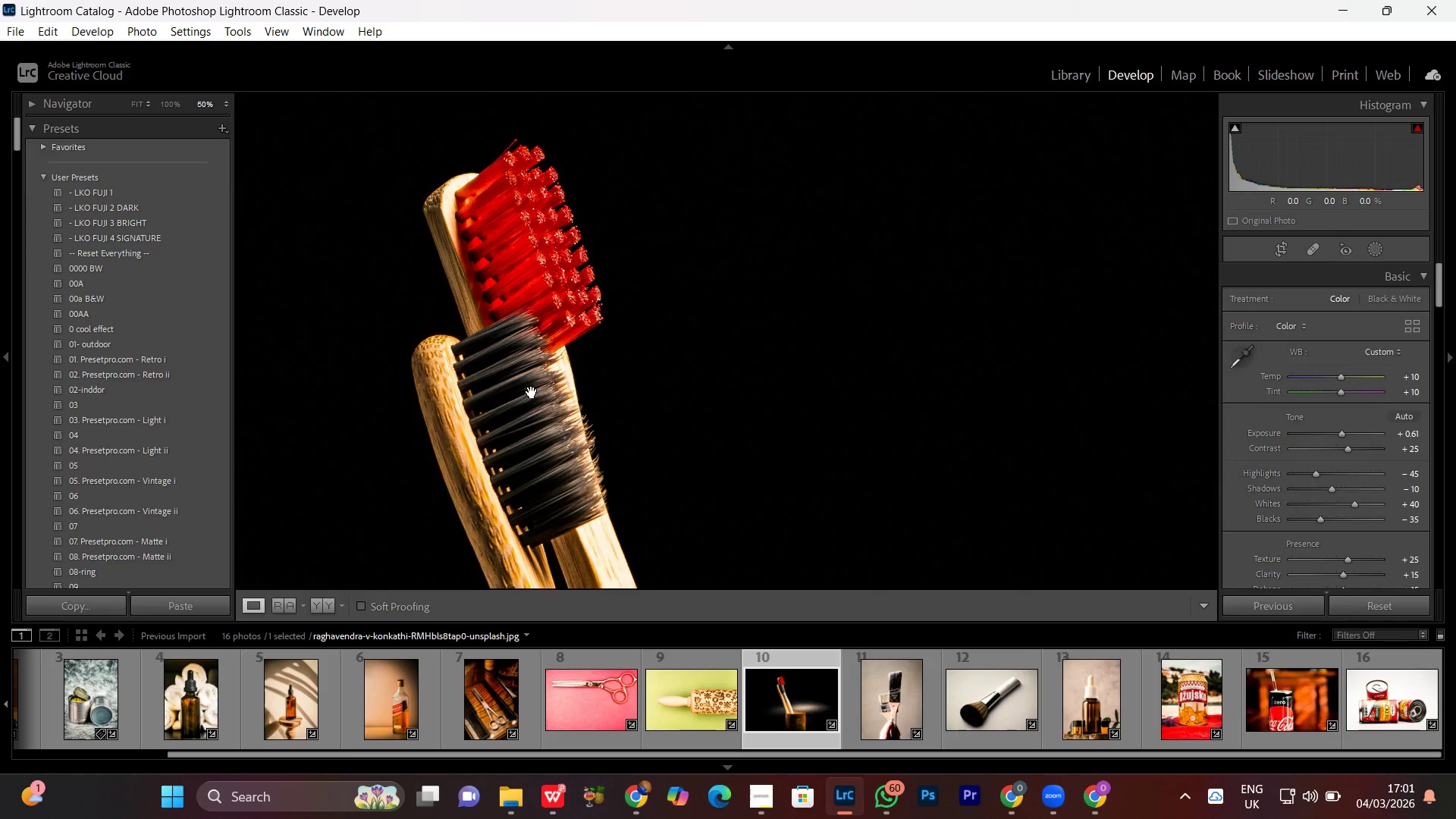 
left_click_drag(start_coordinate=[532, 392], to_coordinate=[630, 465])
 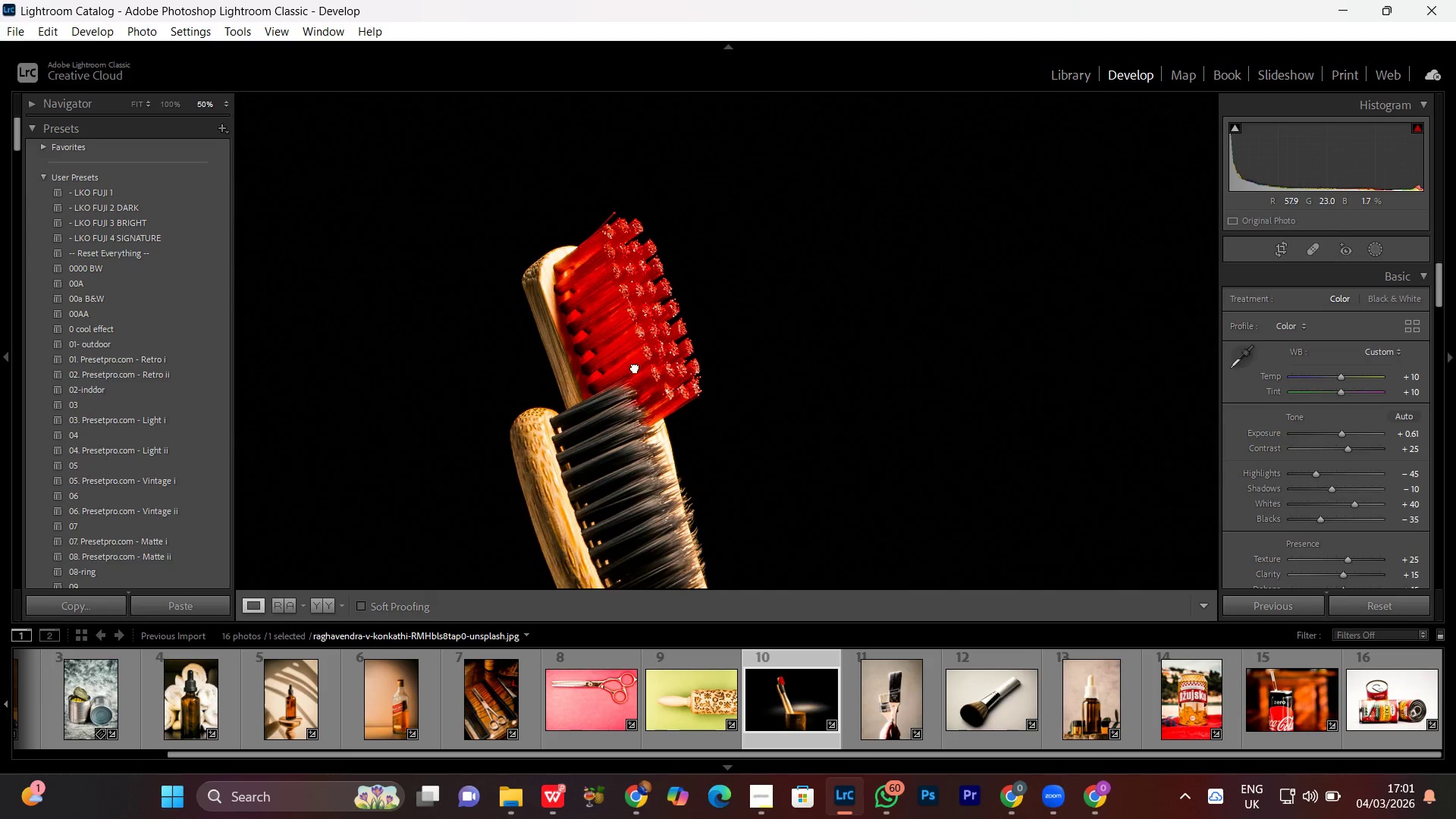 
double_click([635, 367])
 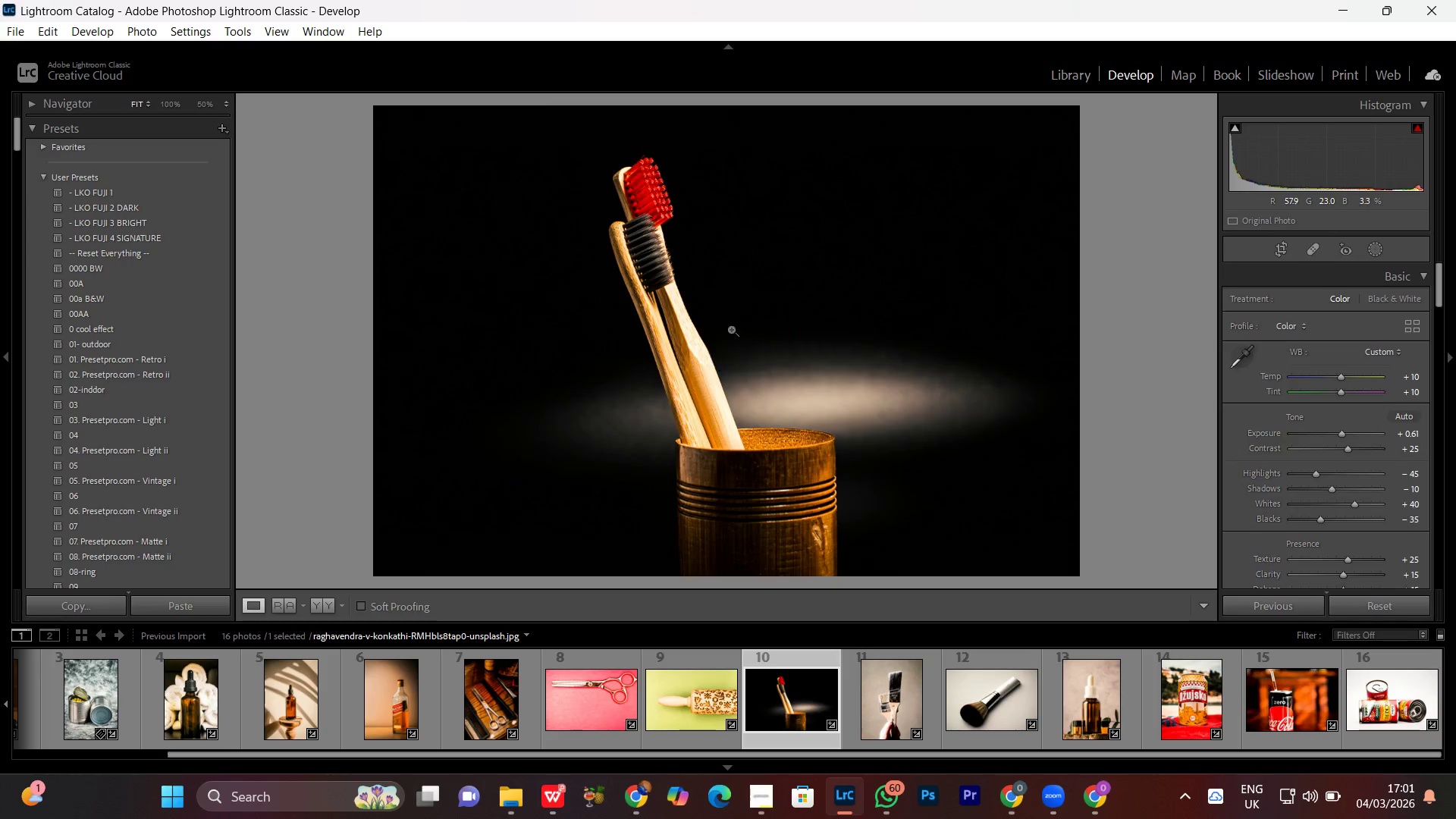 
left_click([717, 328])
 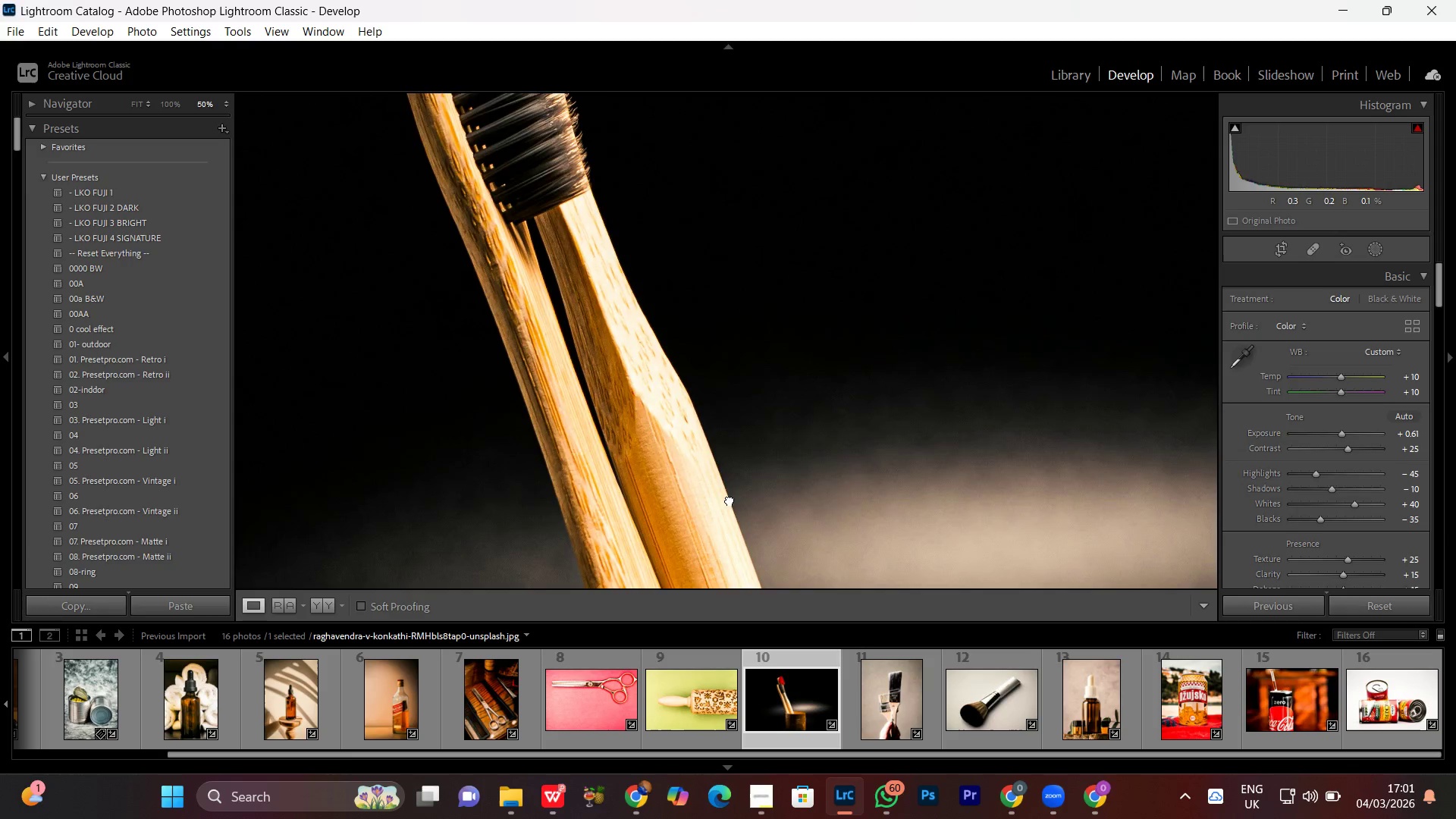 
left_click_drag(start_coordinate=[730, 500], to_coordinate=[691, 206])
 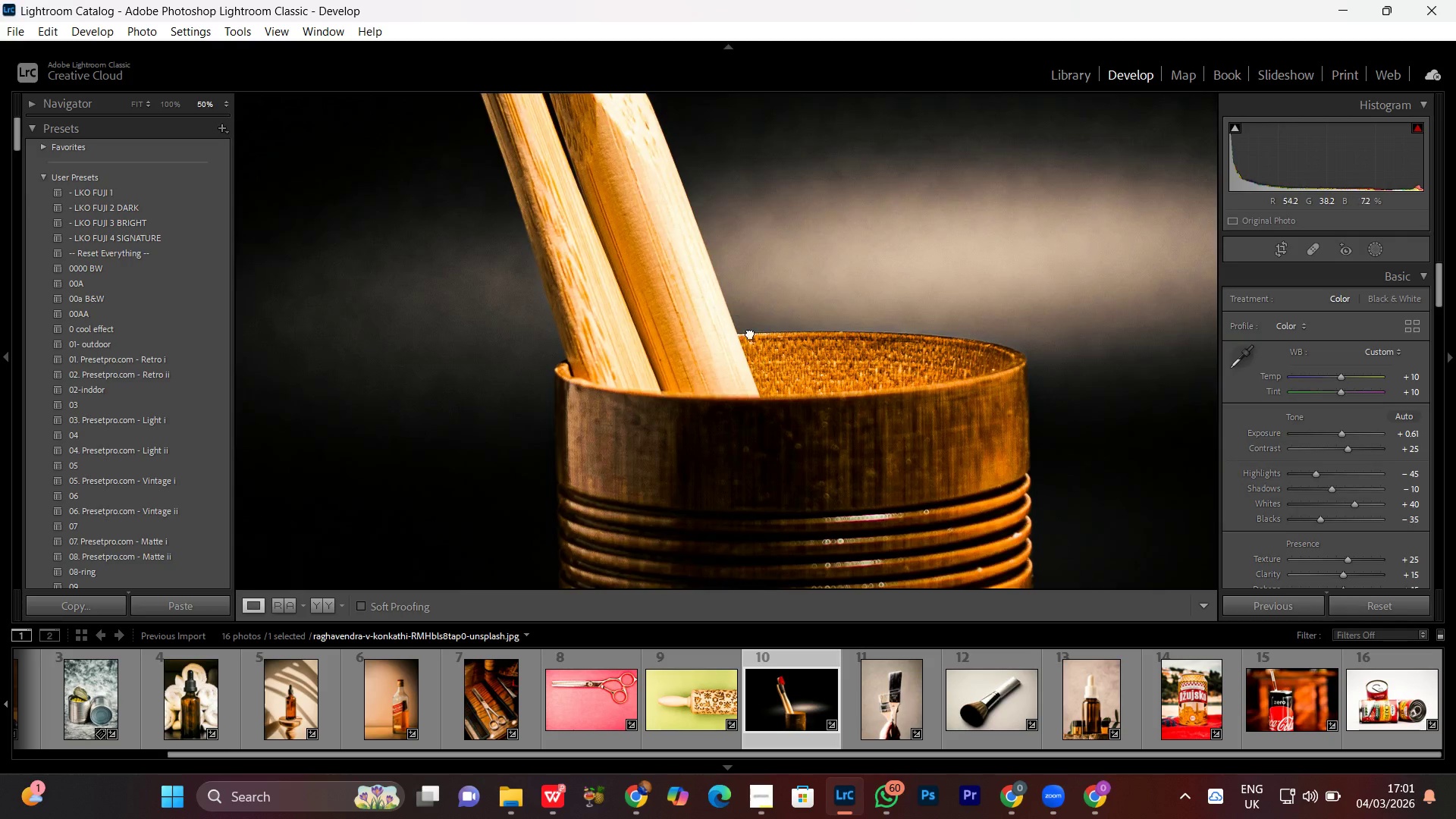 
left_click_drag(start_coordinate=[758, 368], to_coordinate=[748, 320])
 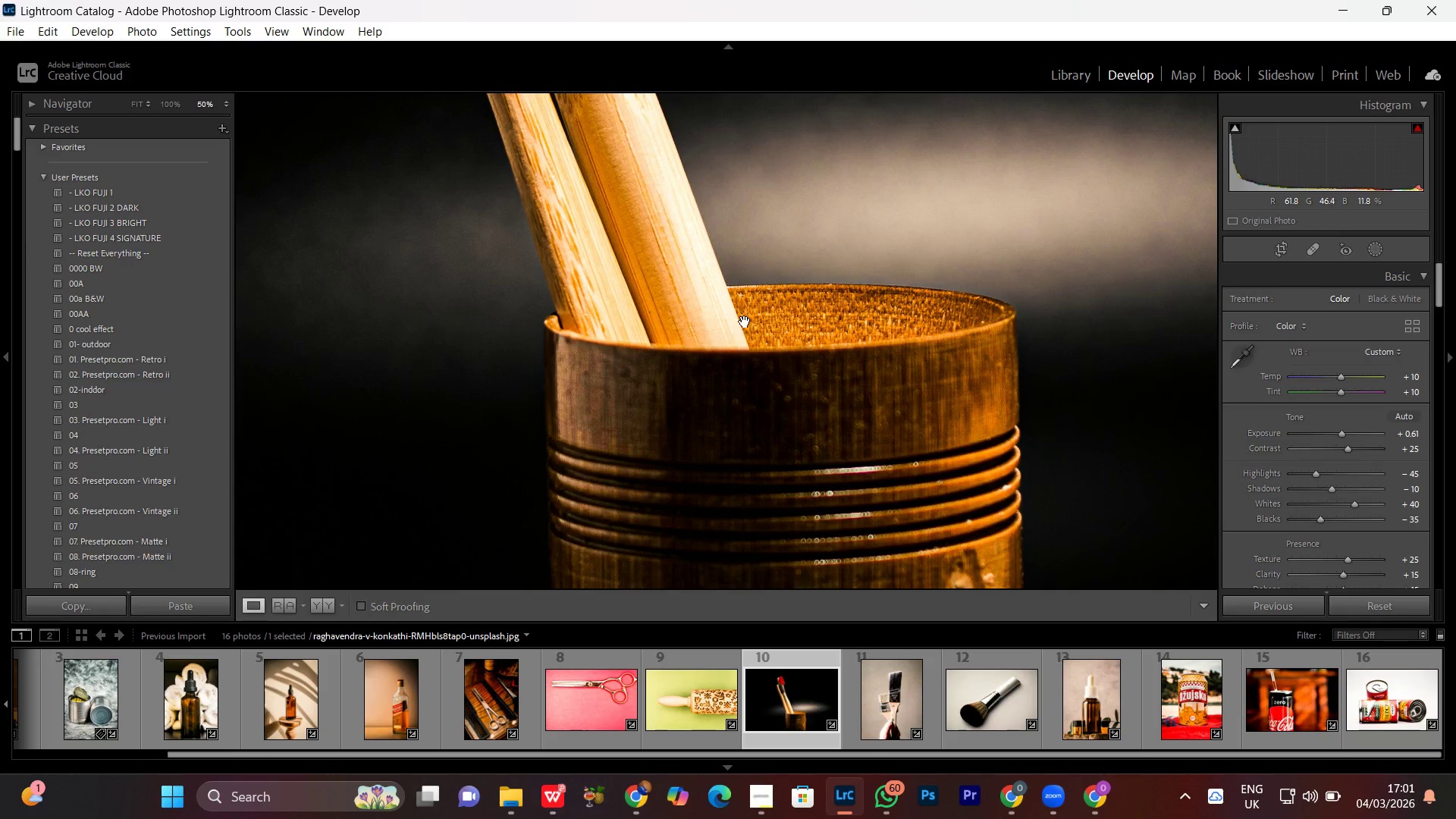 
triple_click([745, 322])
 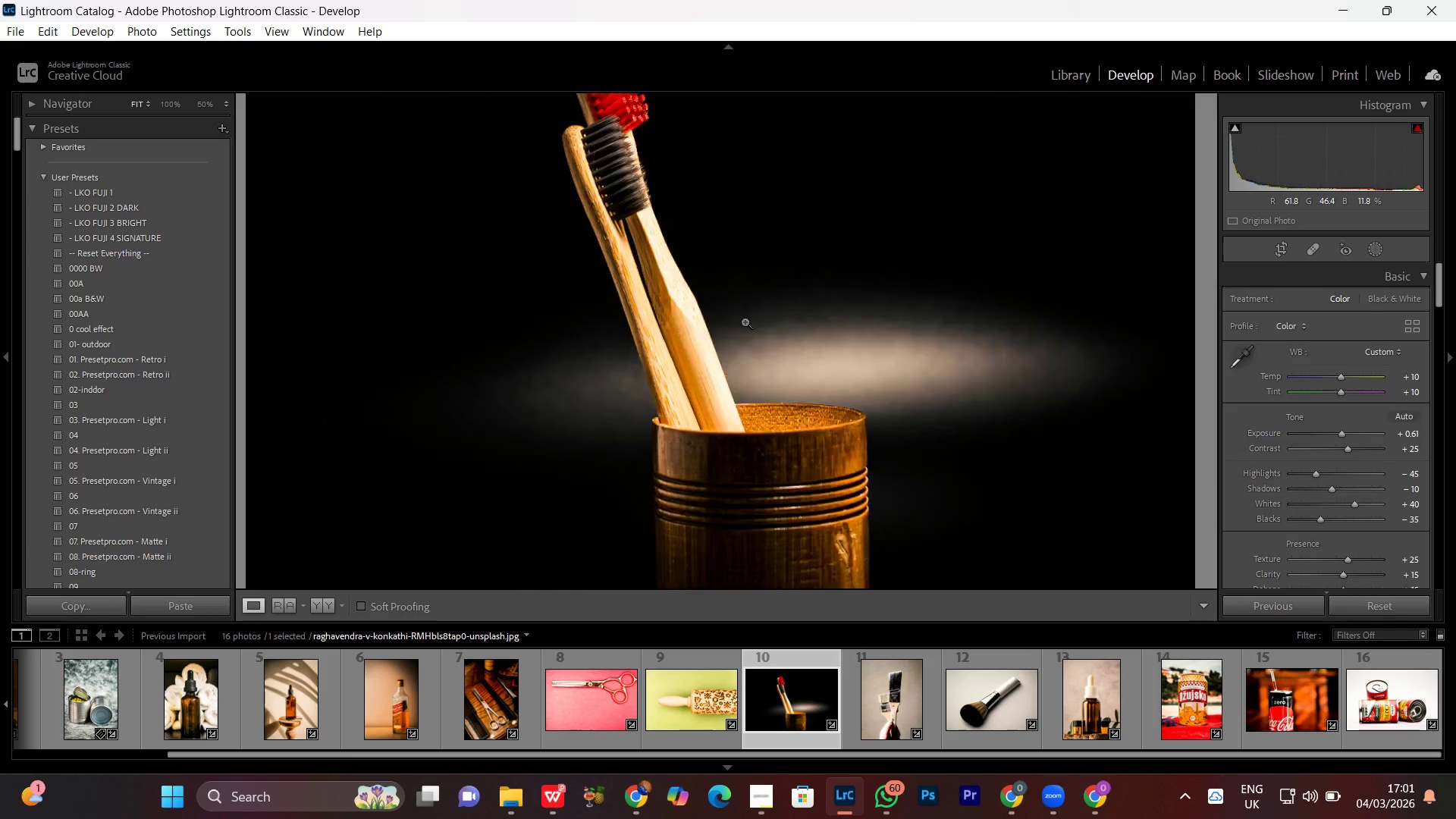 
triple_click([745, 322])
 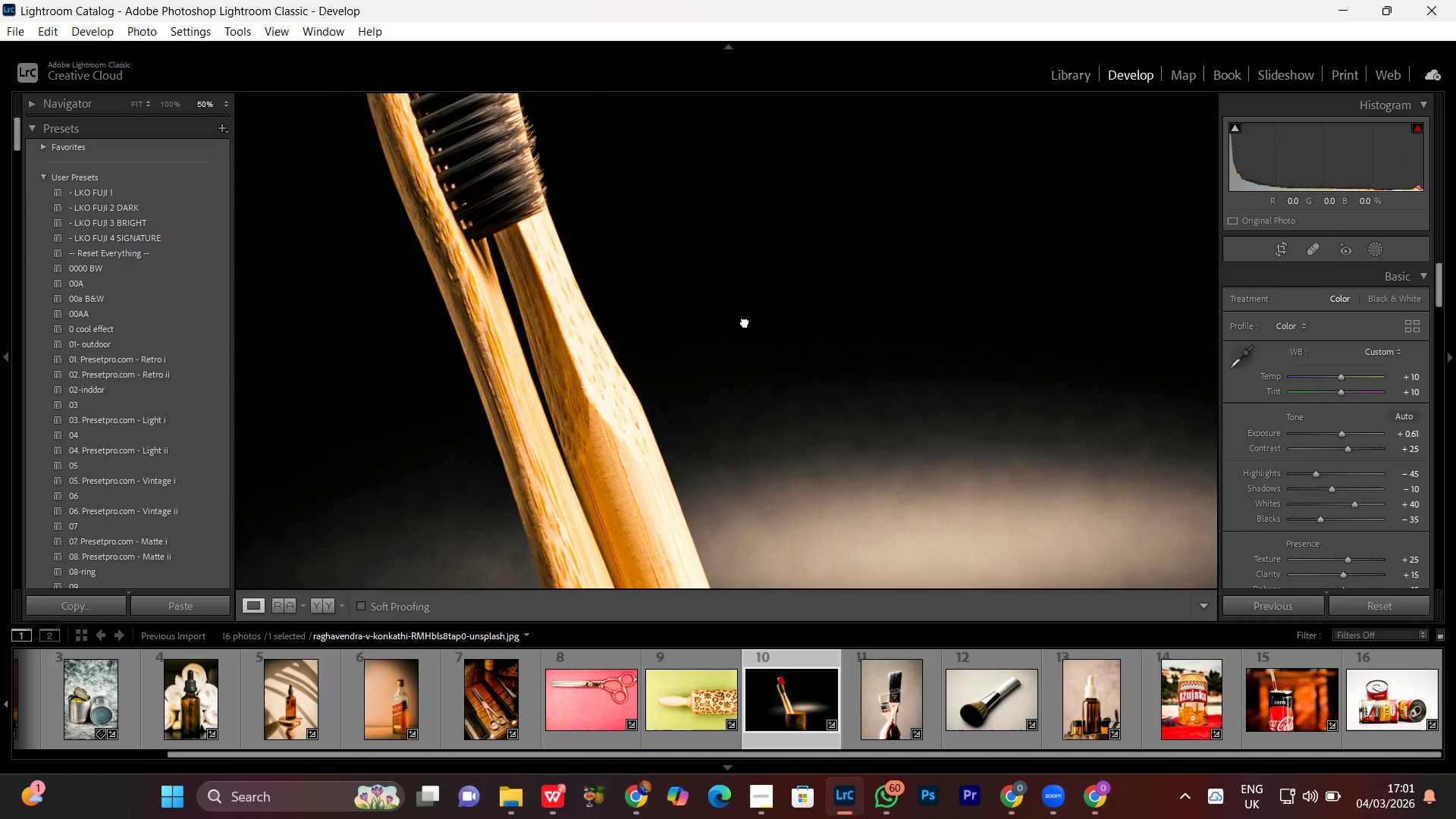 
triple_click([745, 322])
 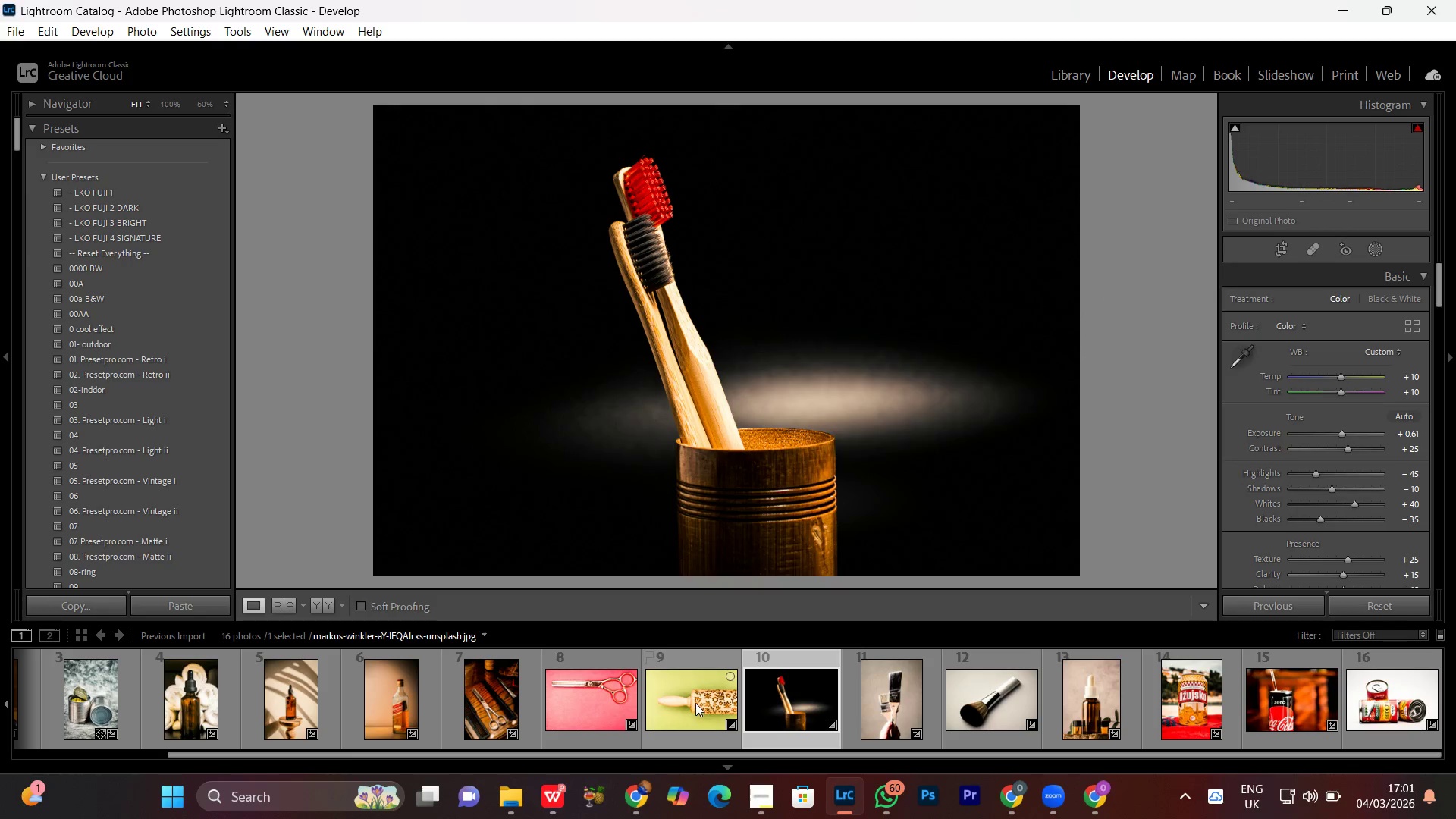 
double_click([695, 703])
 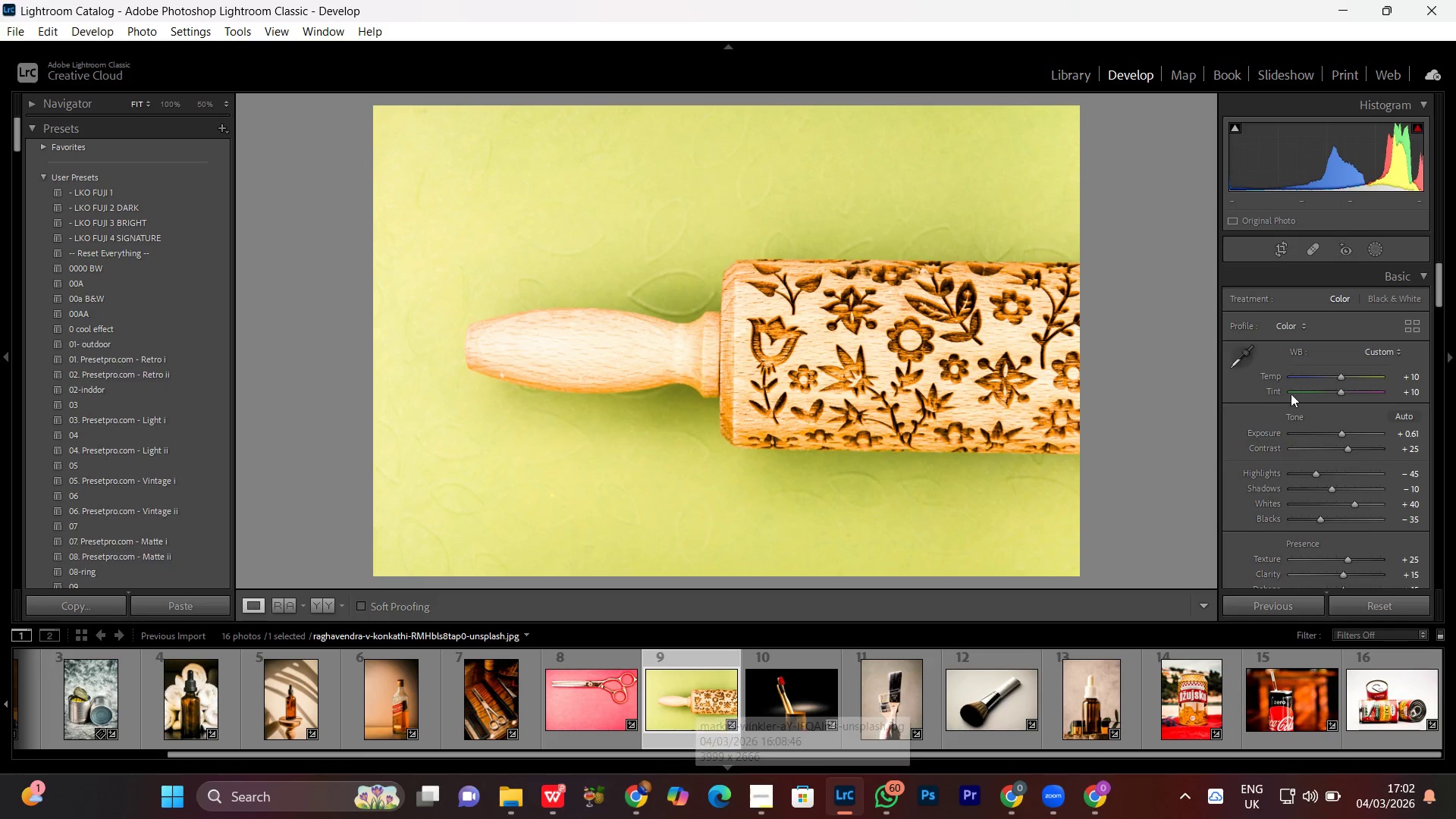 
wait(5.83)
 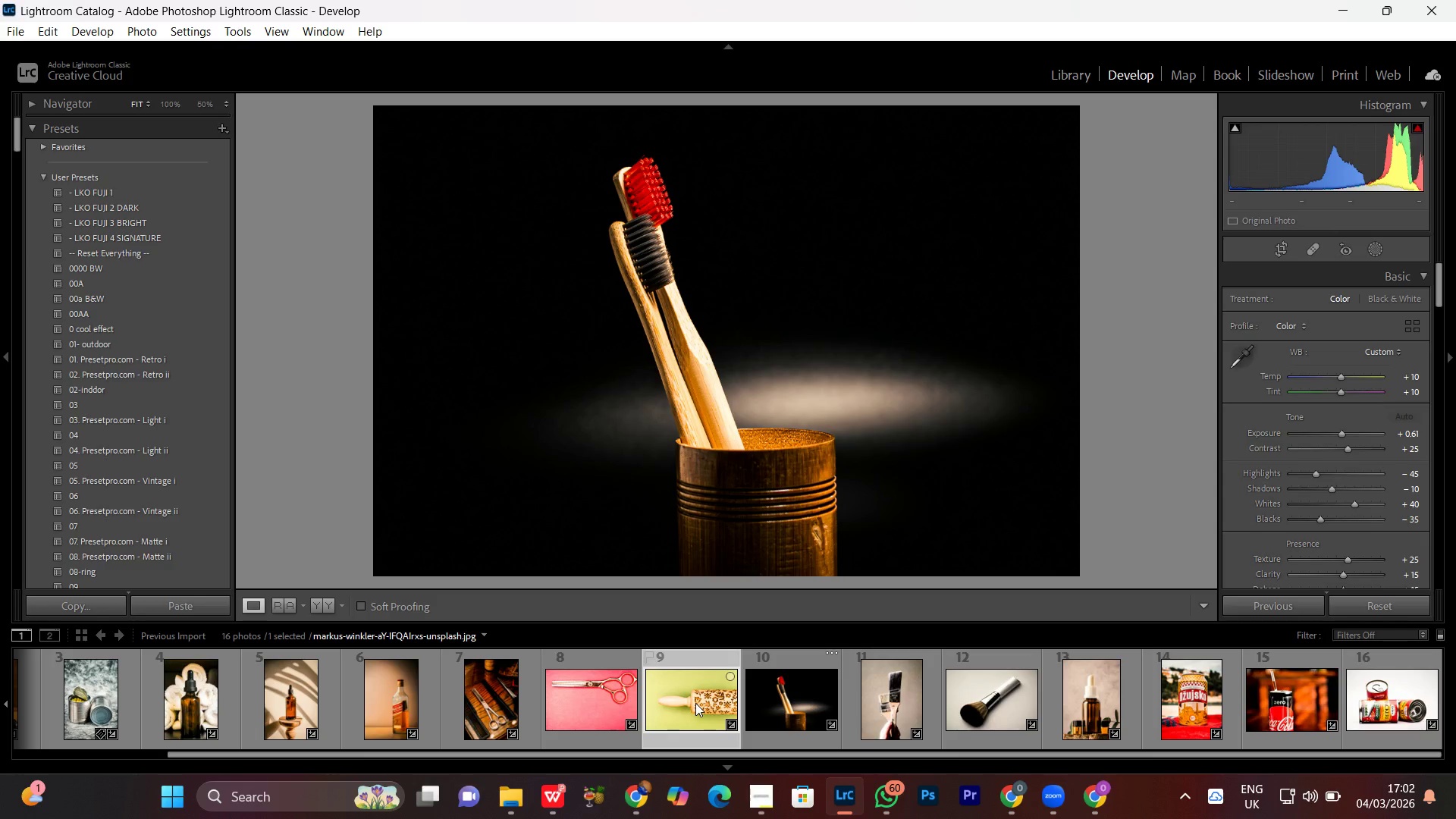 
double_click([584, 711])
 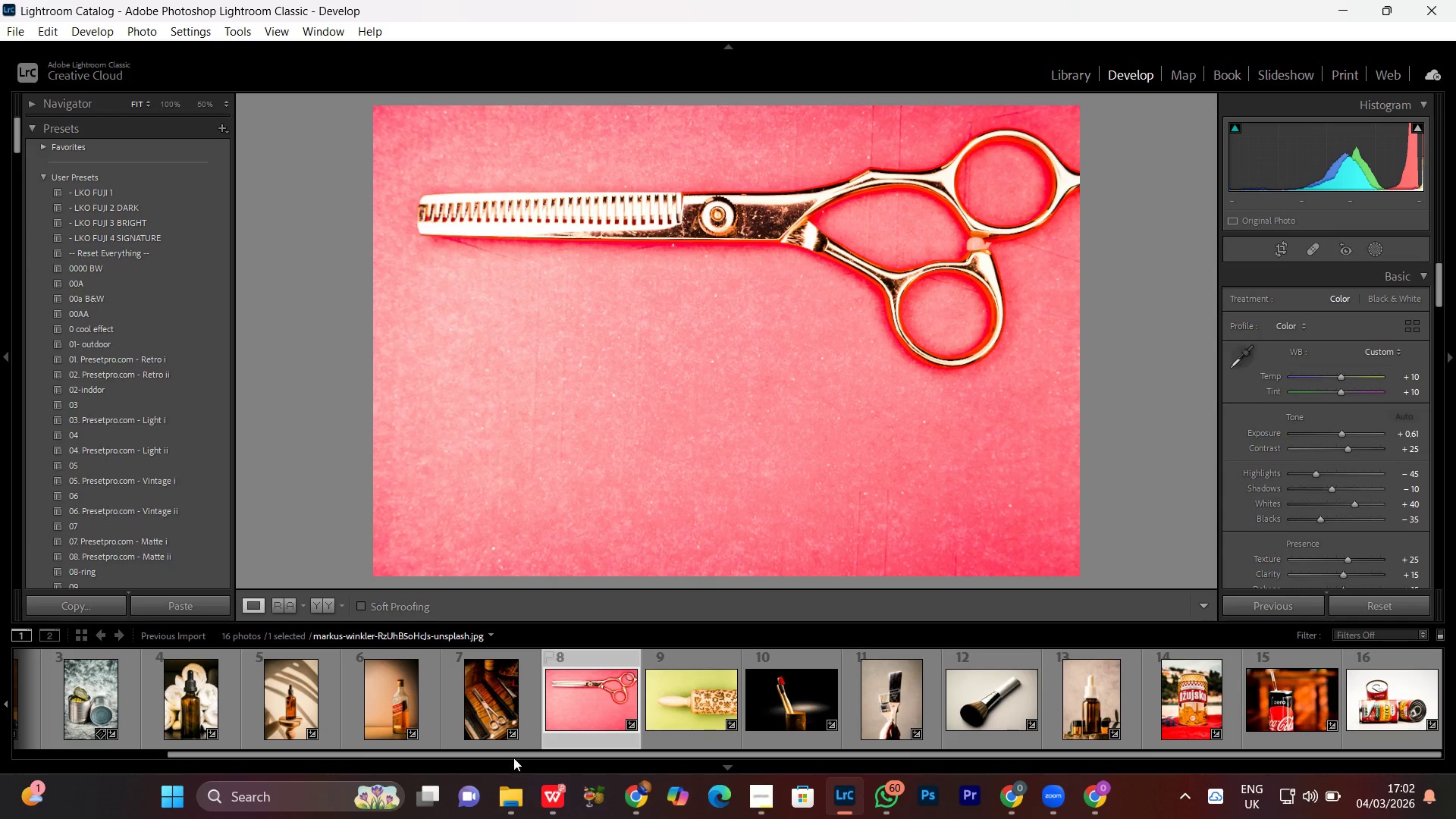 
left_click_drag(start_coordinate=[521, 752], to_coordinate=[186, 753])
 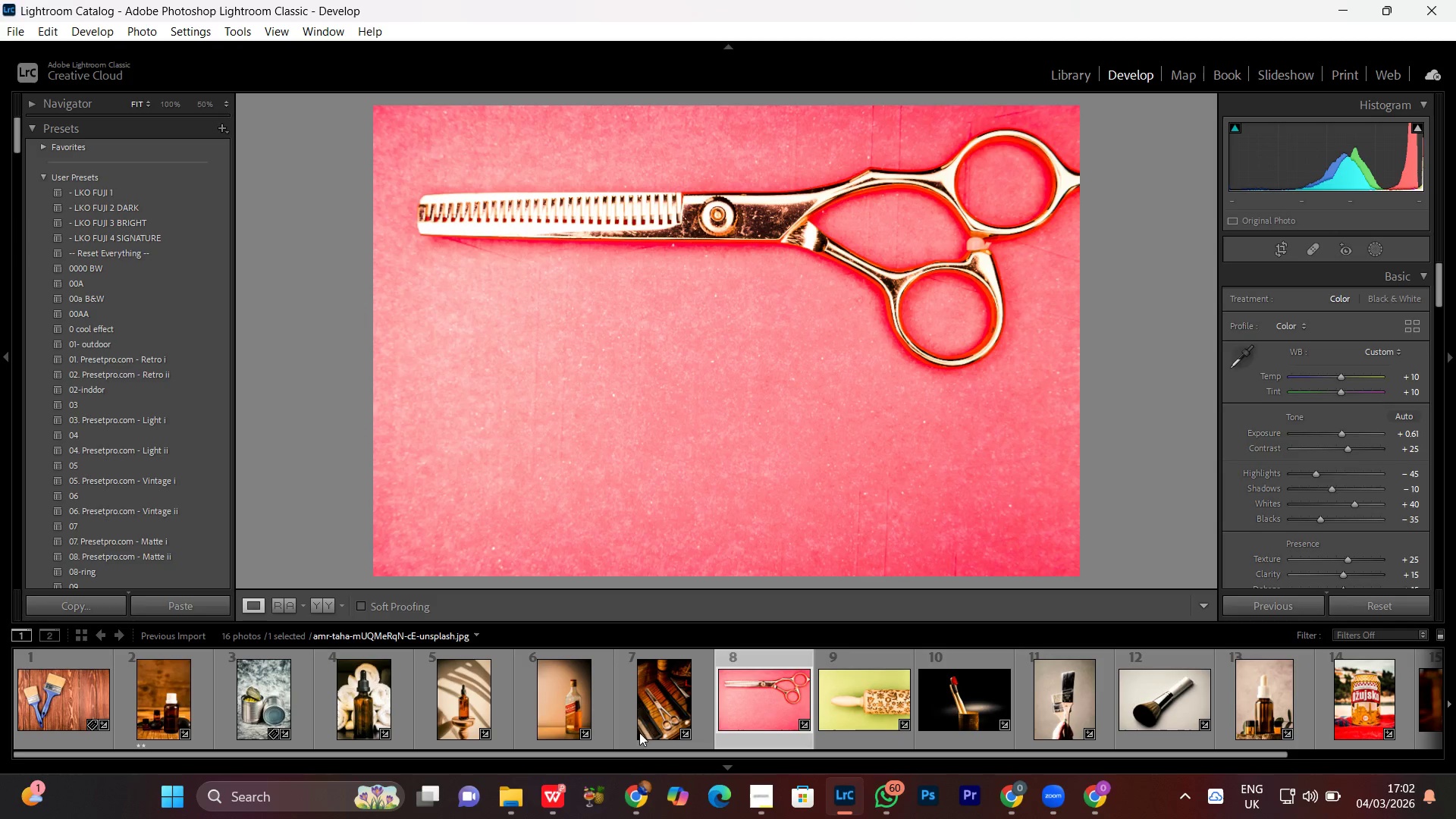 
double_click([653, 702])
 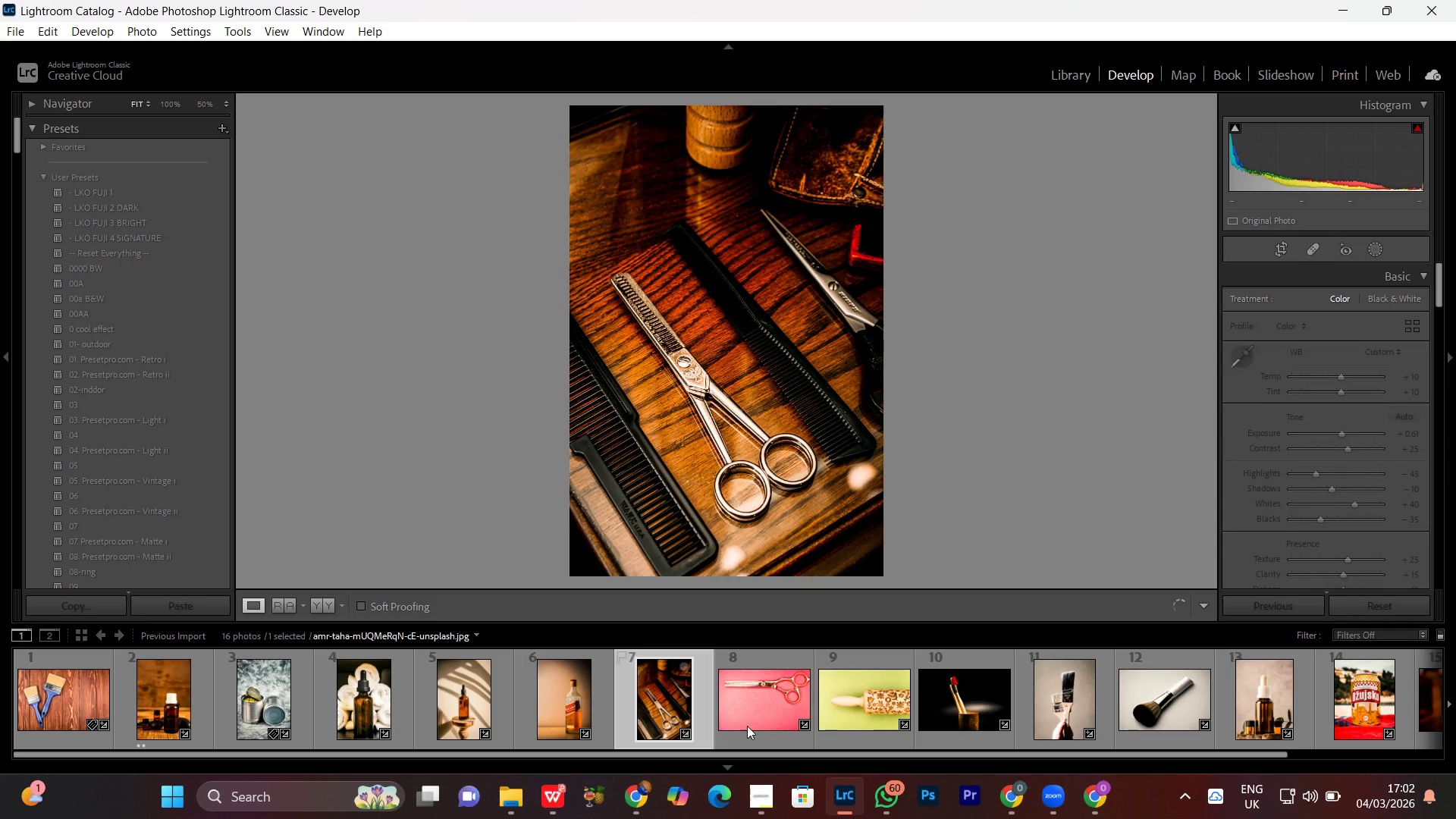 
double_click([760, 708])
 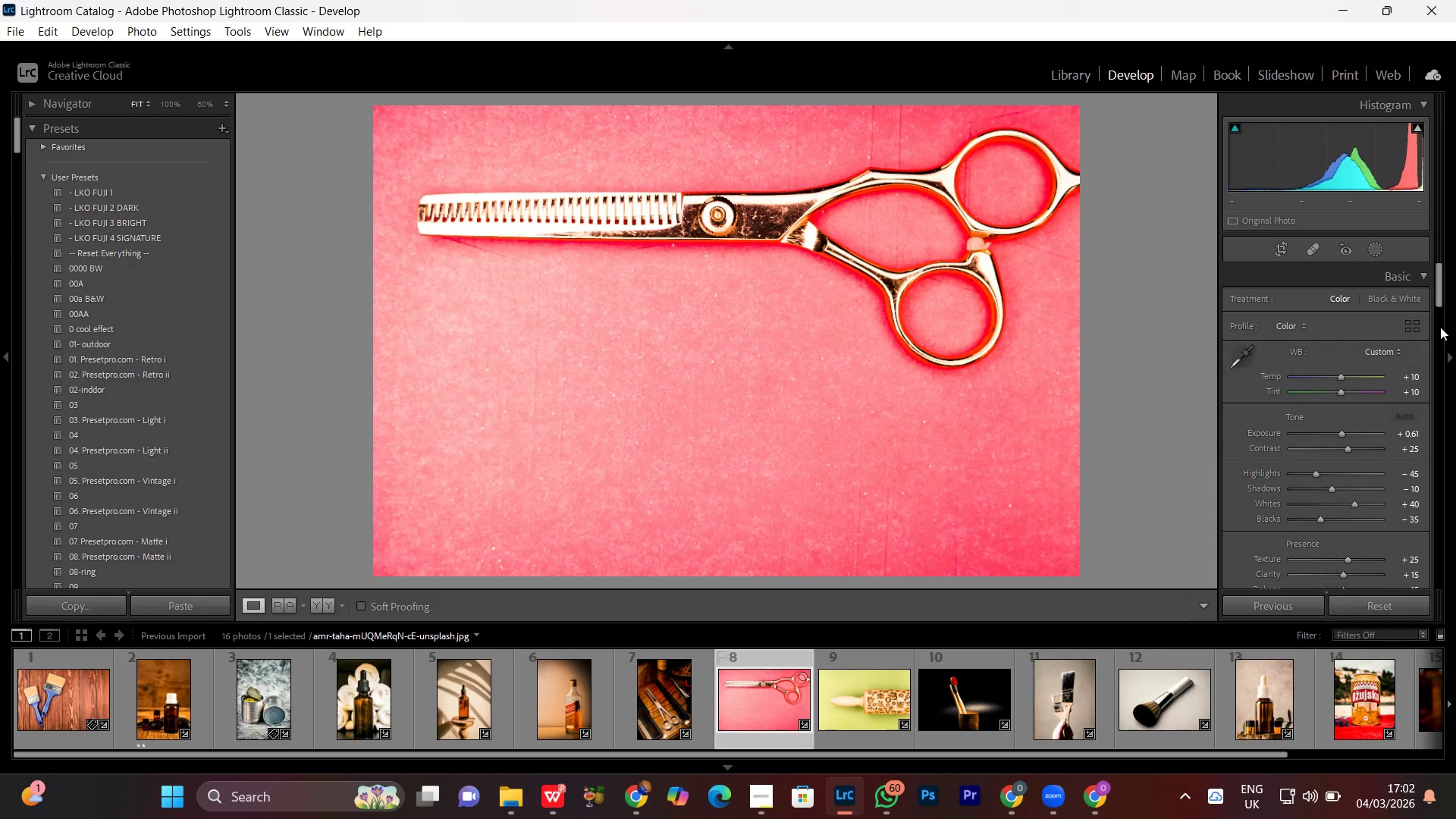 
left_click([1378, 251])
 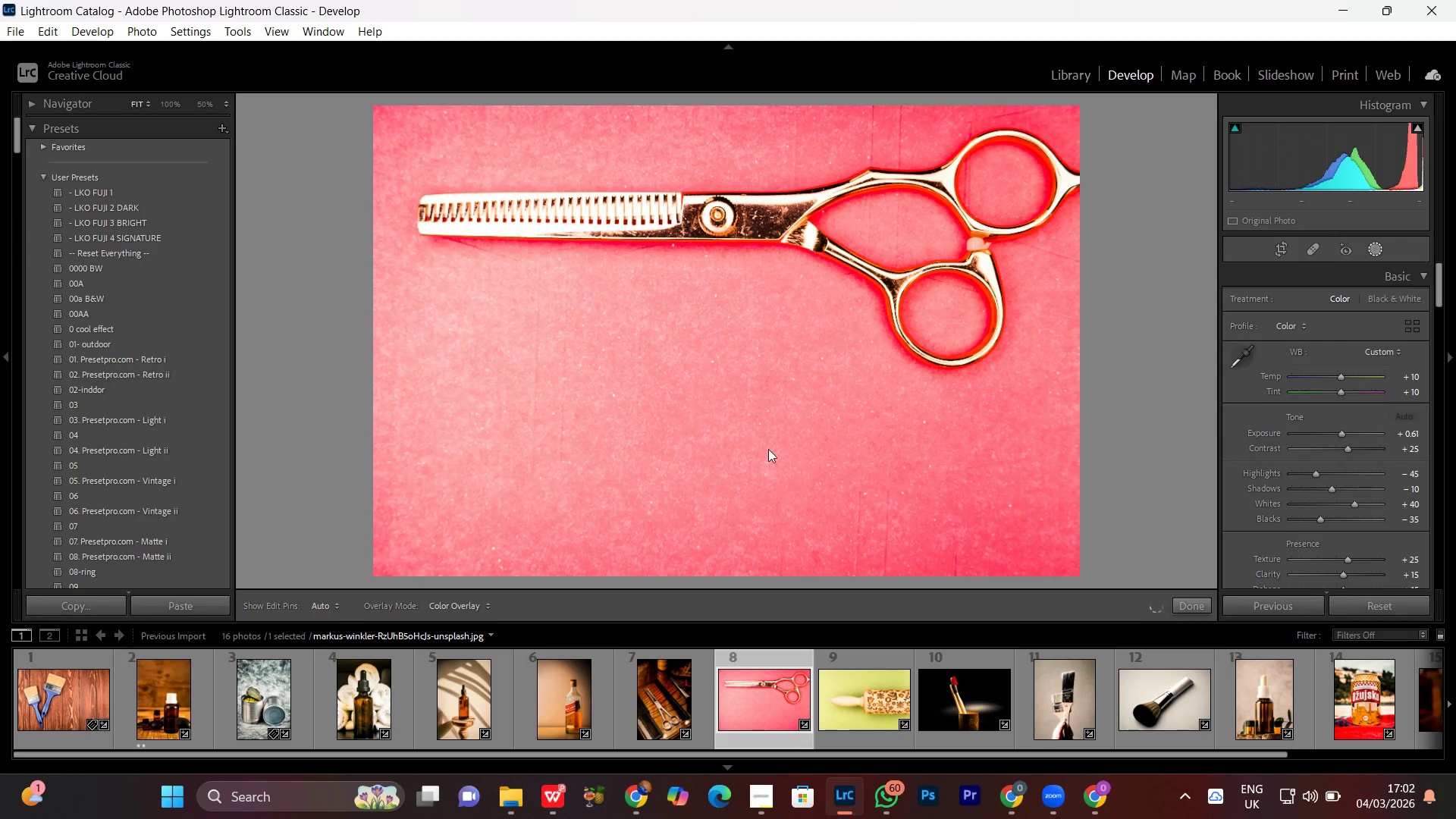 
left_click([695, 381])
 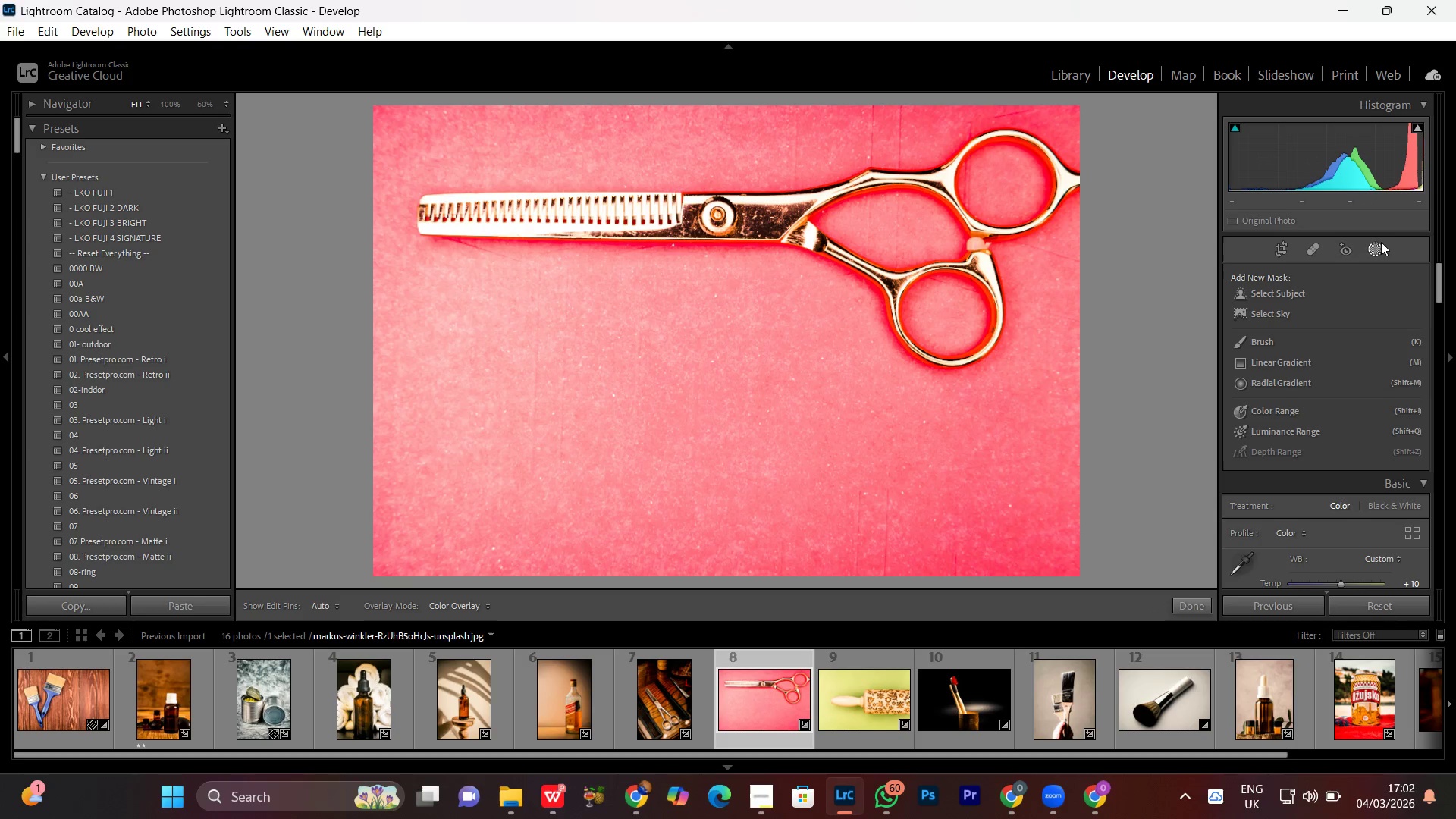 
double_click([1378, 244])
 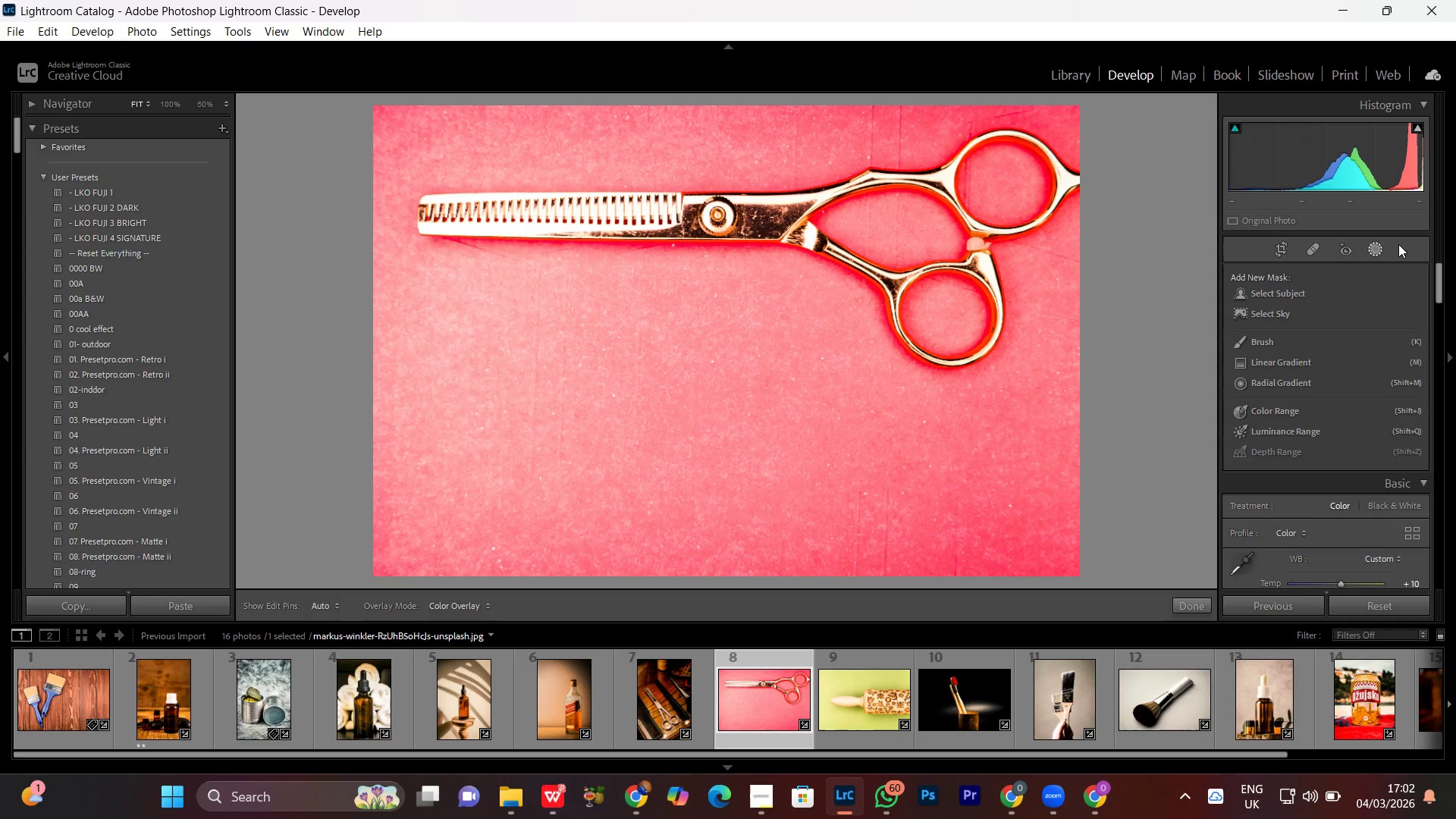 
left_click([1373, 250])
 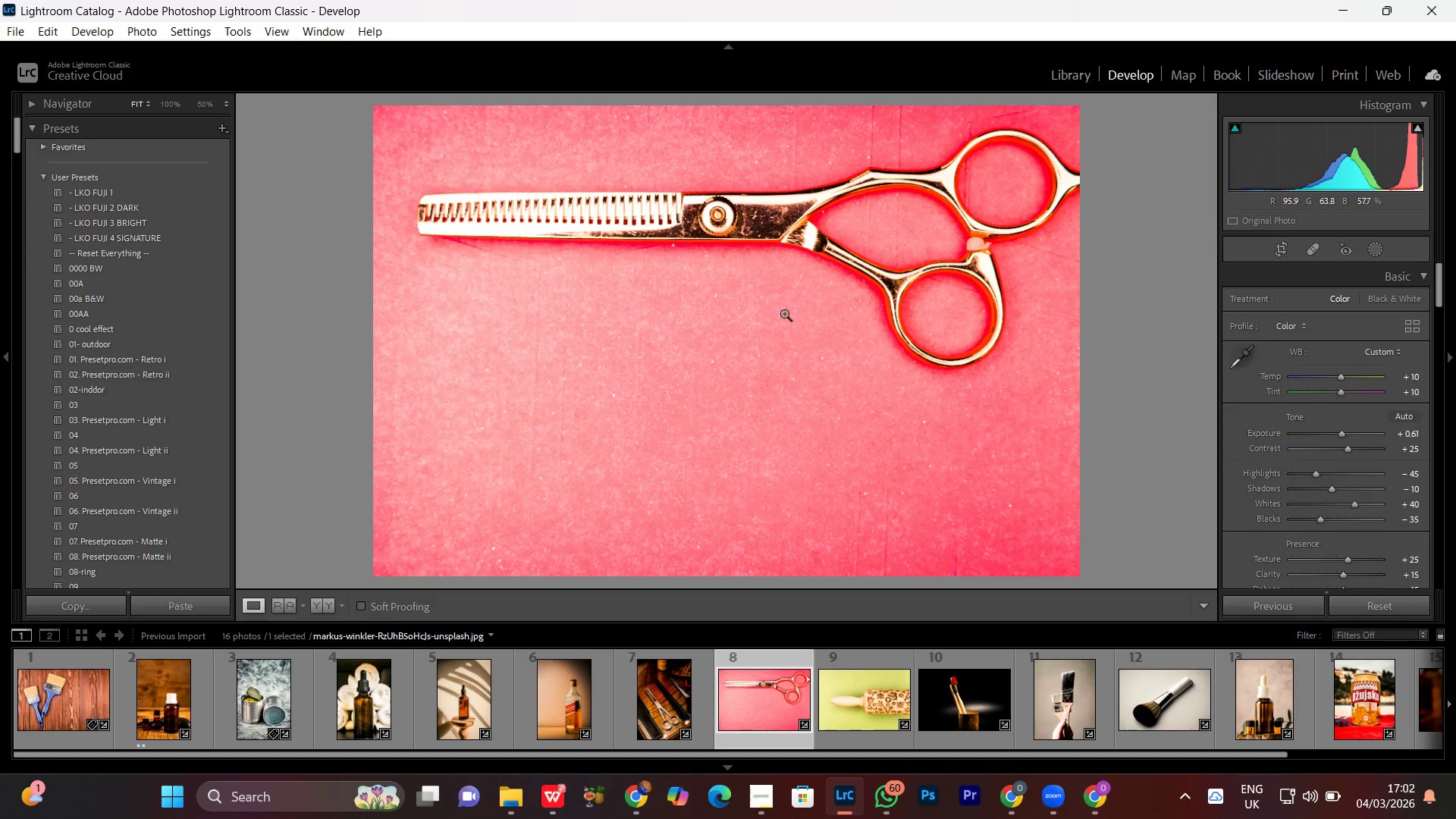 
double_click([767, 300])
 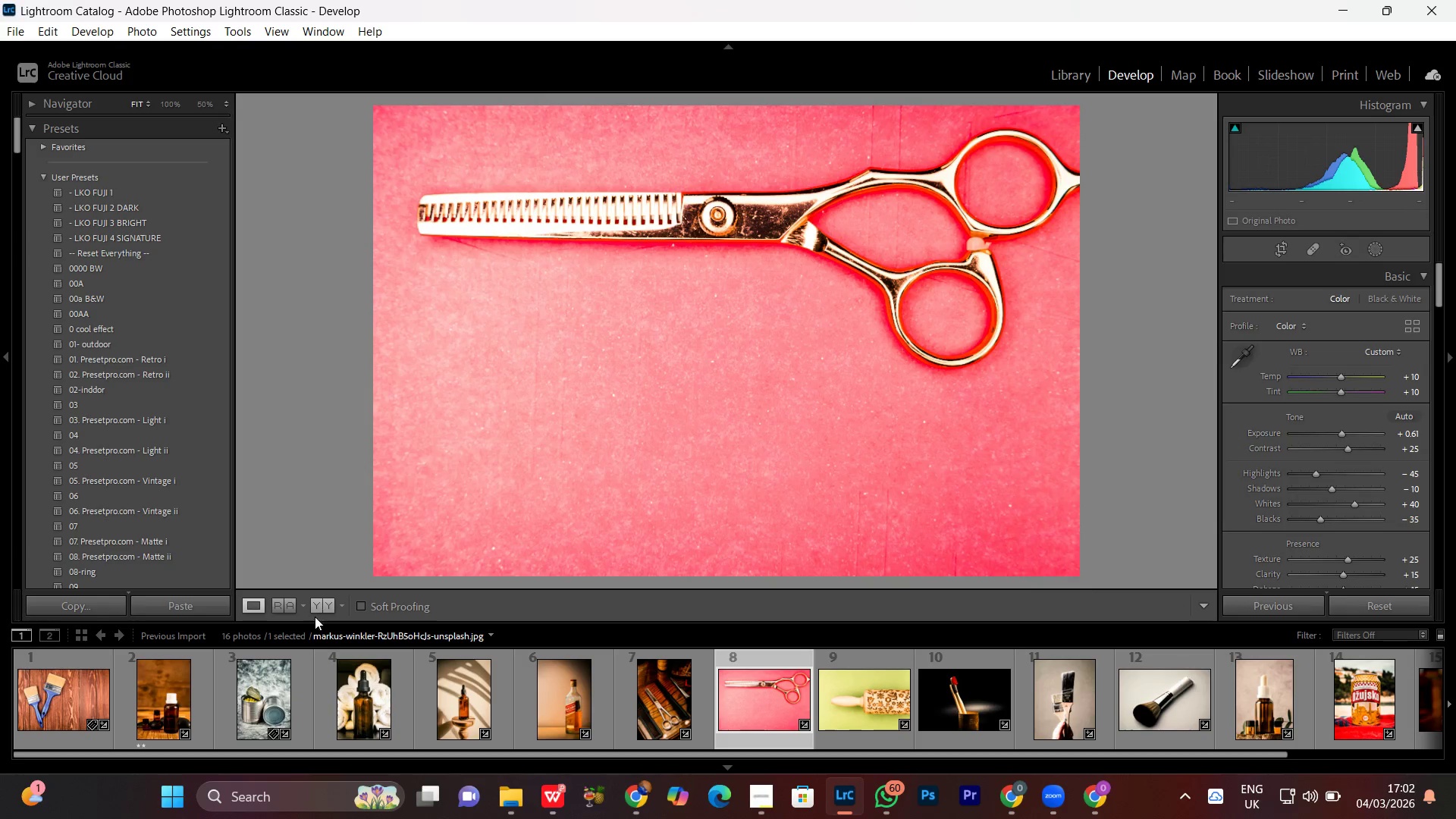 
left_click([316, 612])
 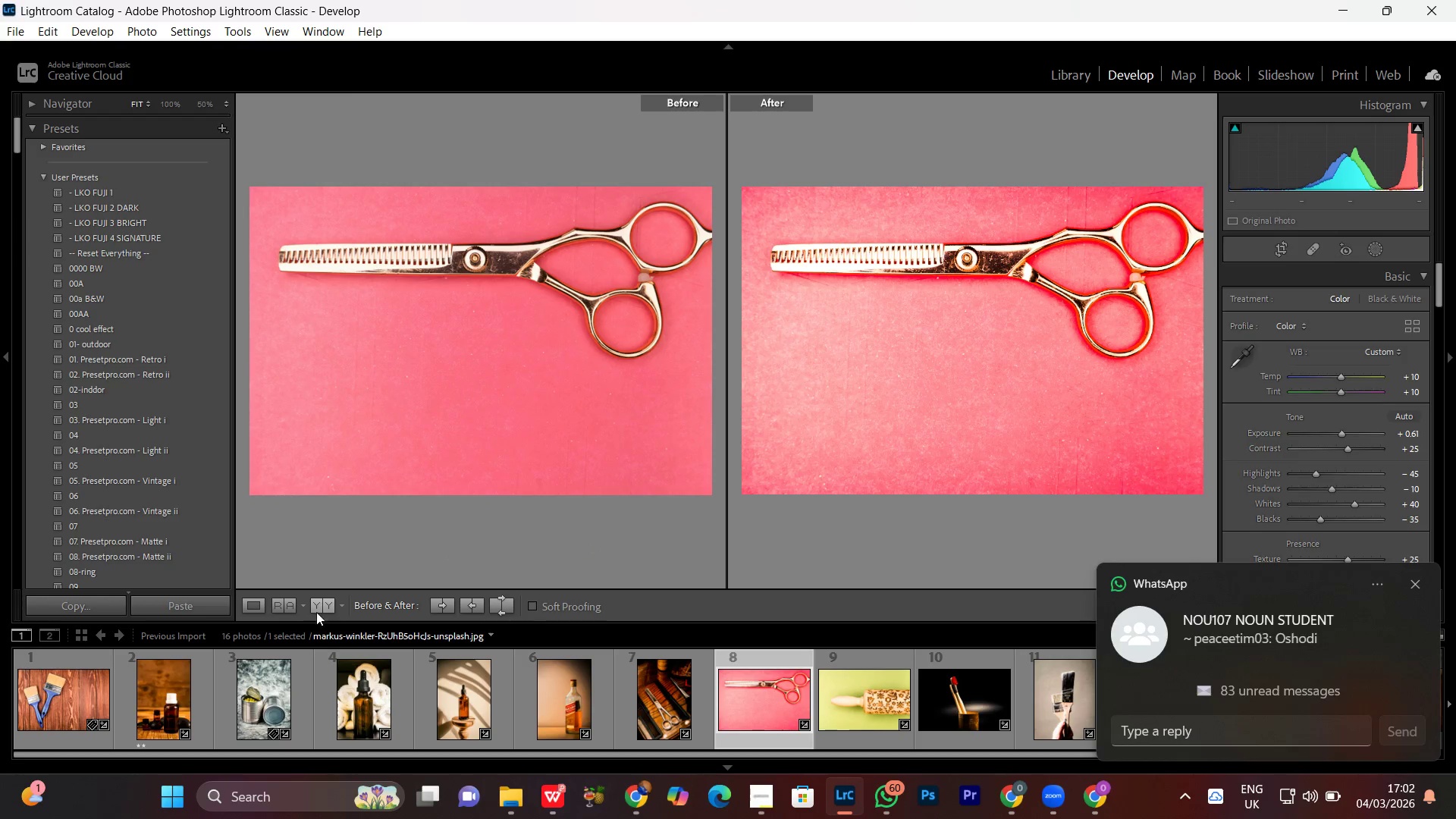 
left_click([258, 608])
 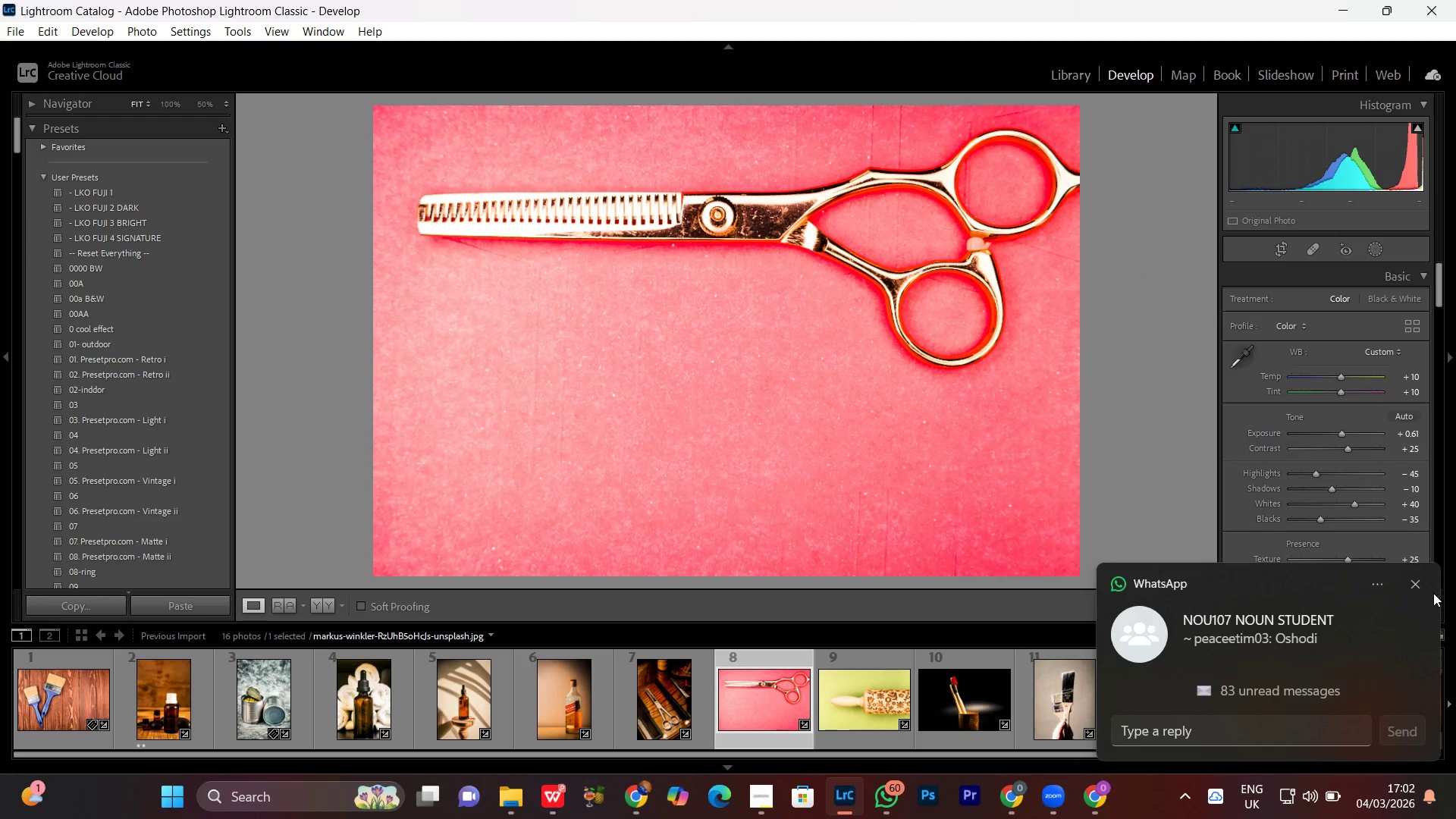 
left_click([1418, 585])
 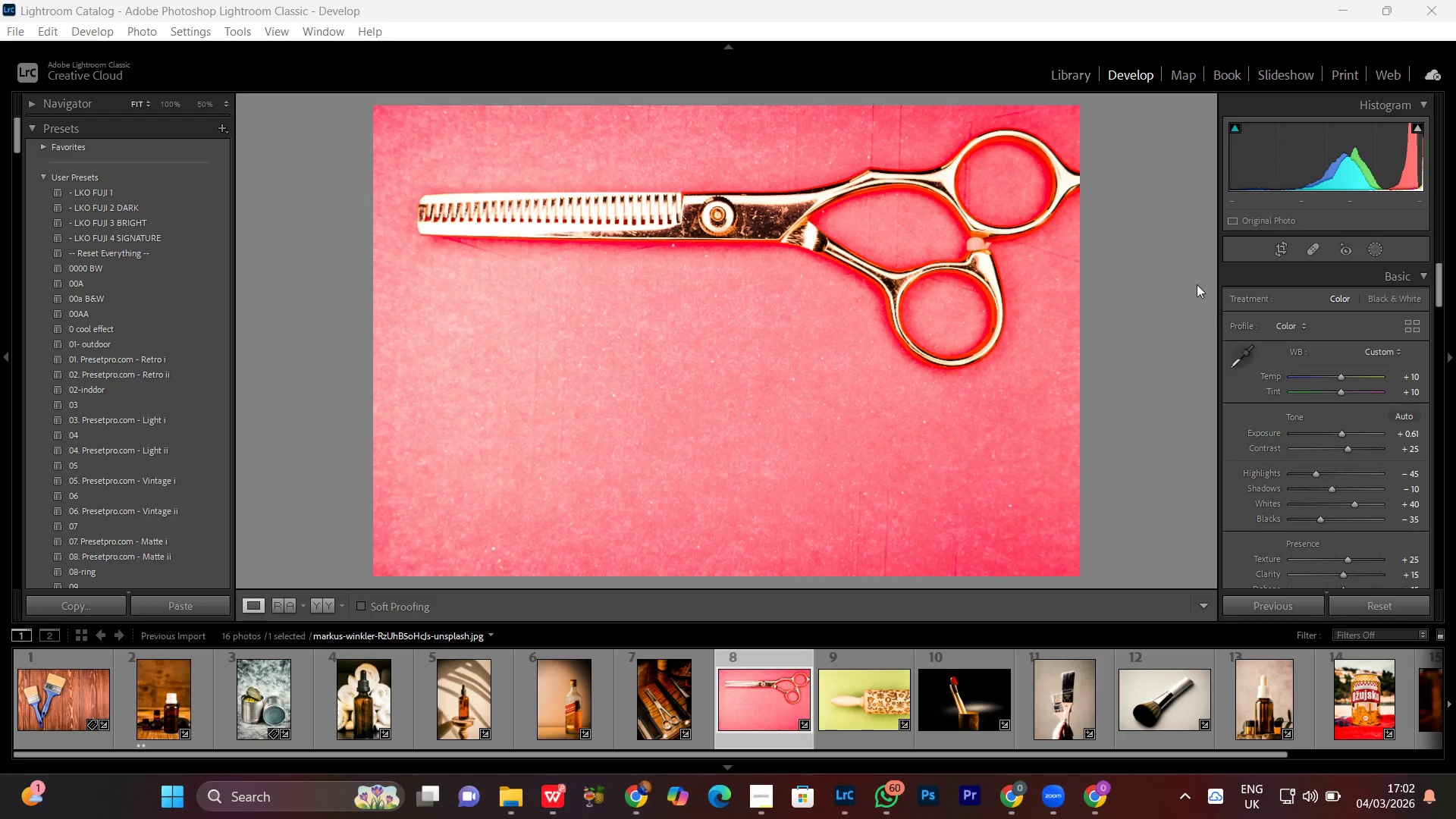 
left_click([1373, 250])
 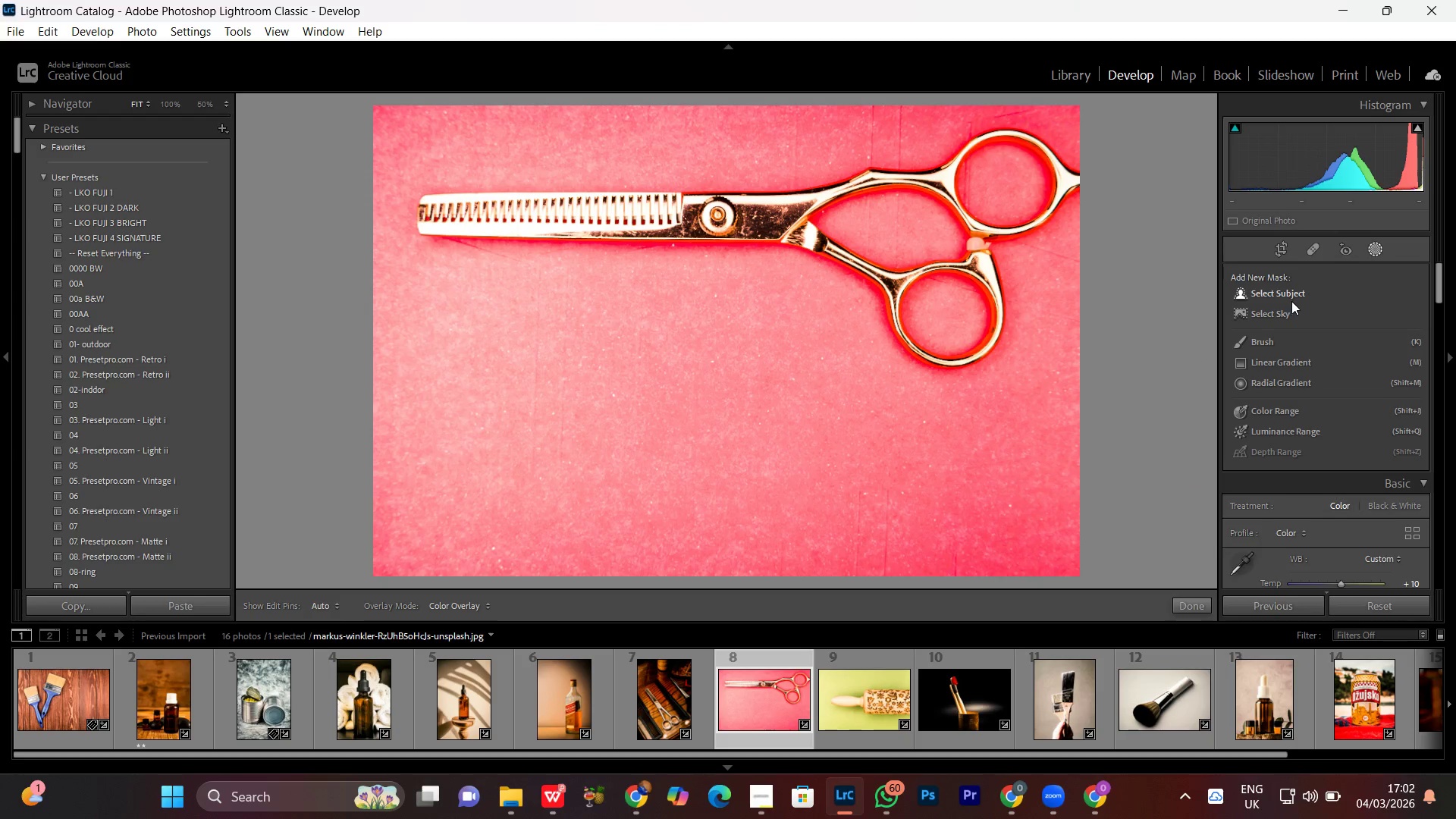 
left_click([1291, 292])
 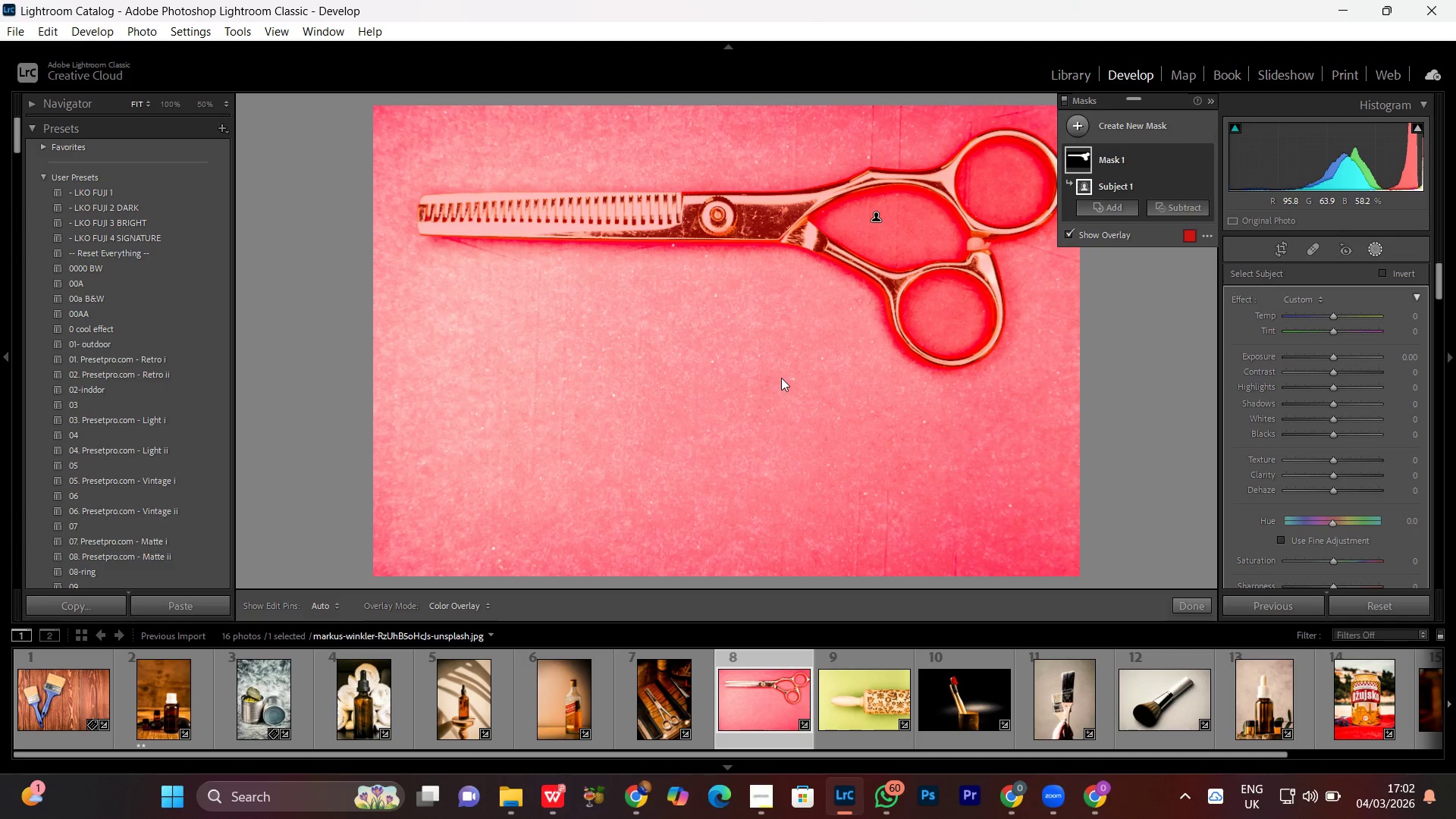 
wait(18.7)
 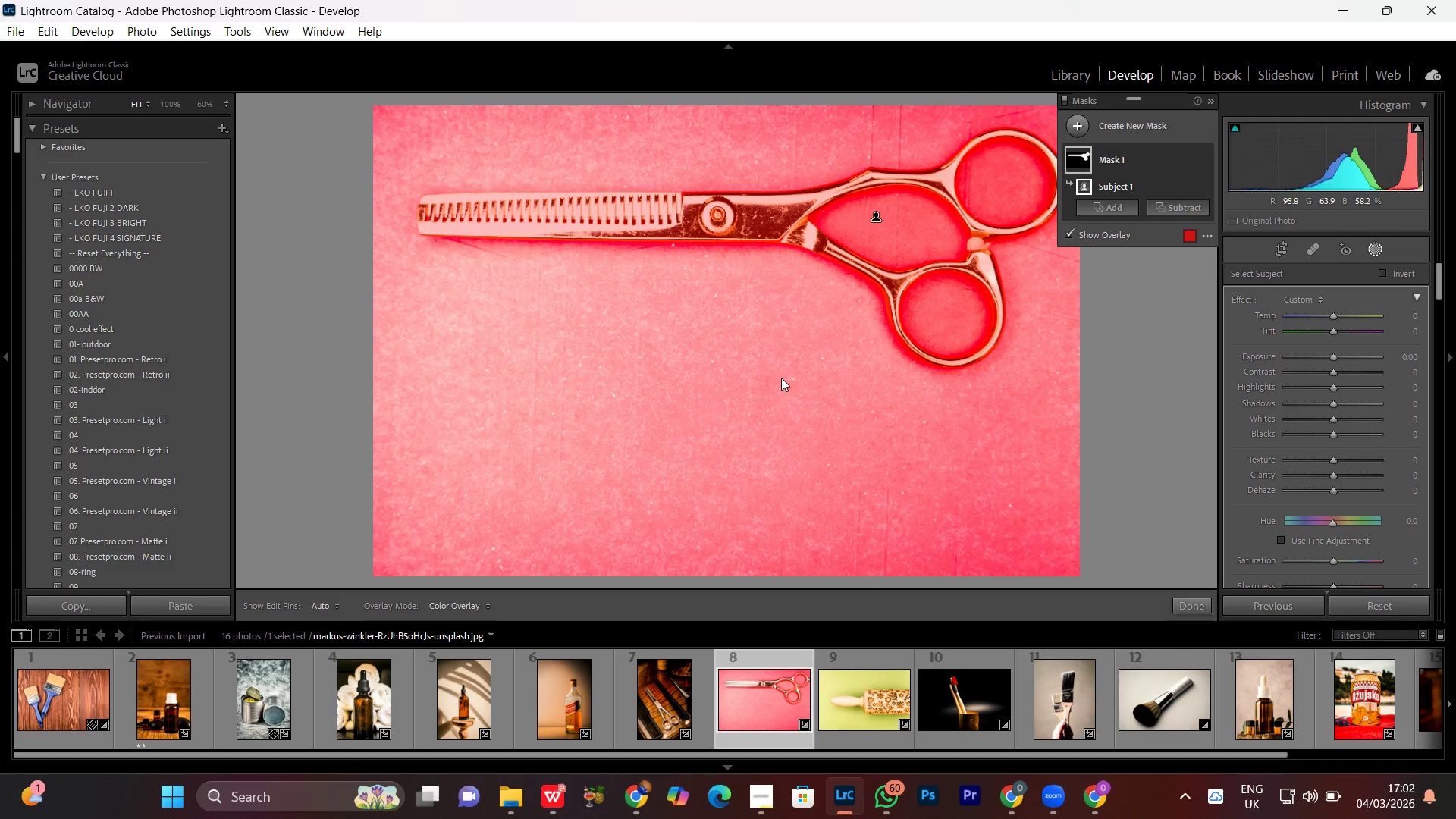 
left_click_drag(start_coordinate=[1344, 460], to_coordinate=[1356, 466])
 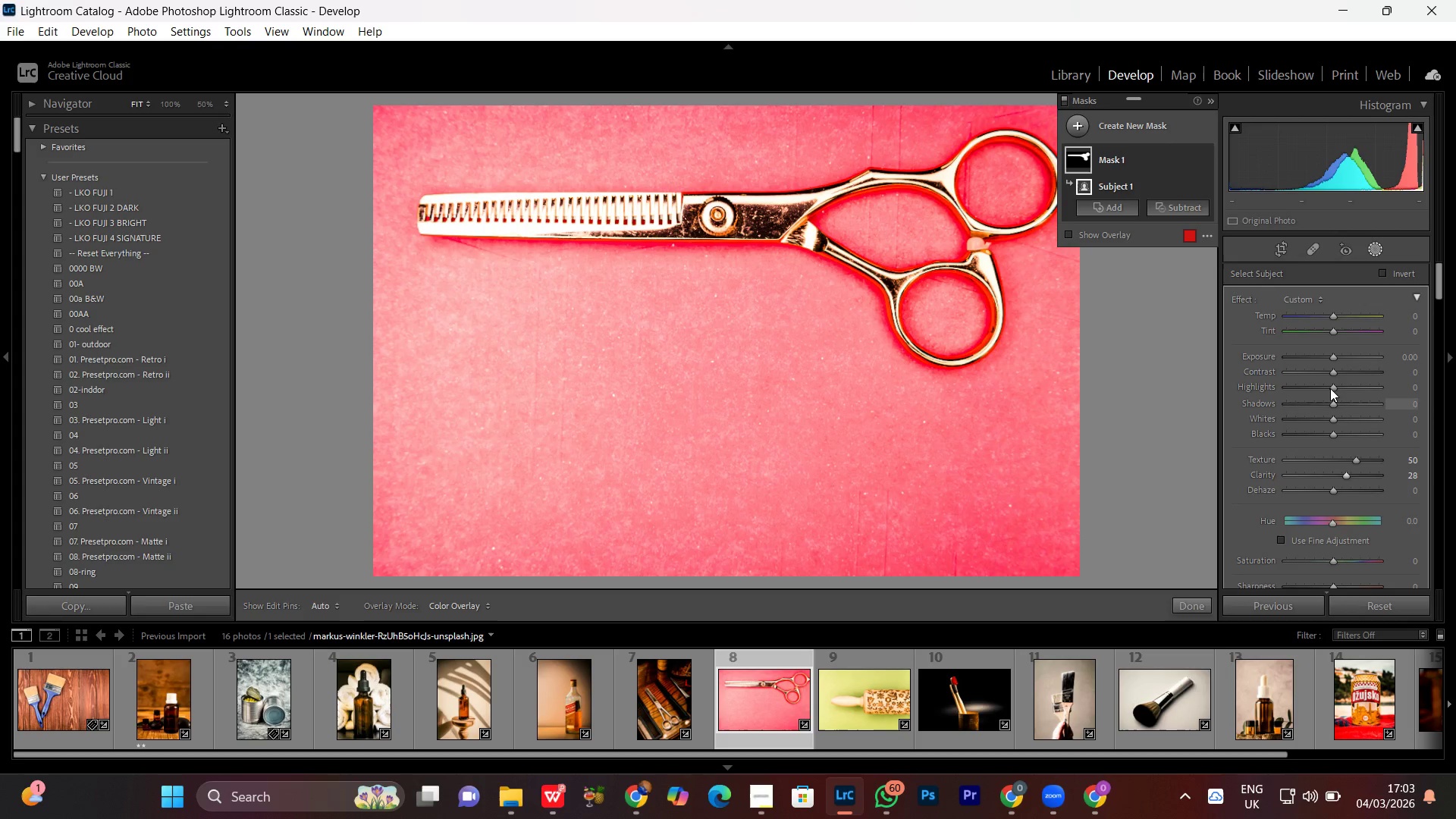 
left_click_drag(start_coordinate=[1330, 386], to_coordinate=[1351, 395])
 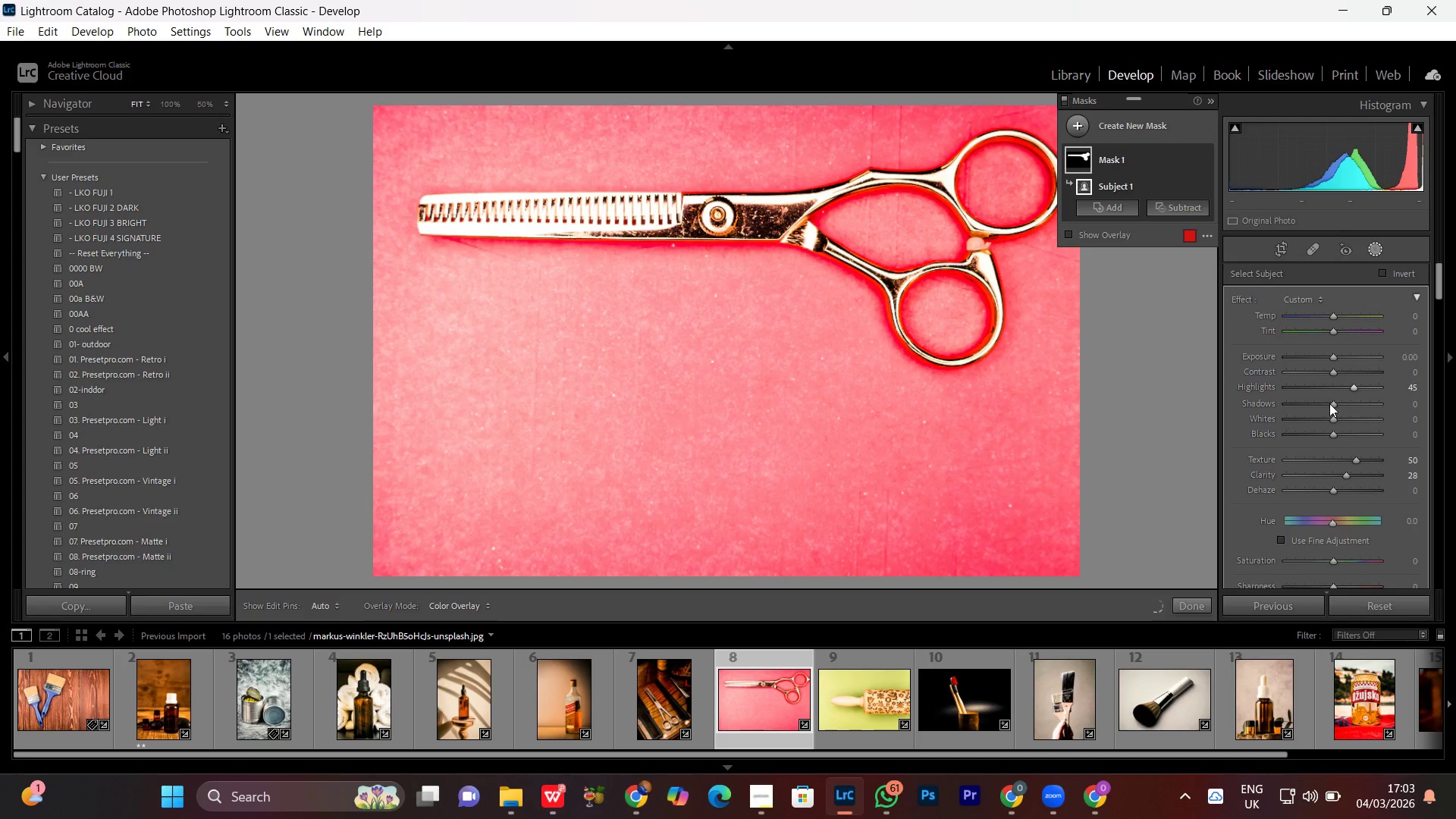 
left_click_drag(start_coordinate=[1329, 403], to_coordinate=[1325, 407])
 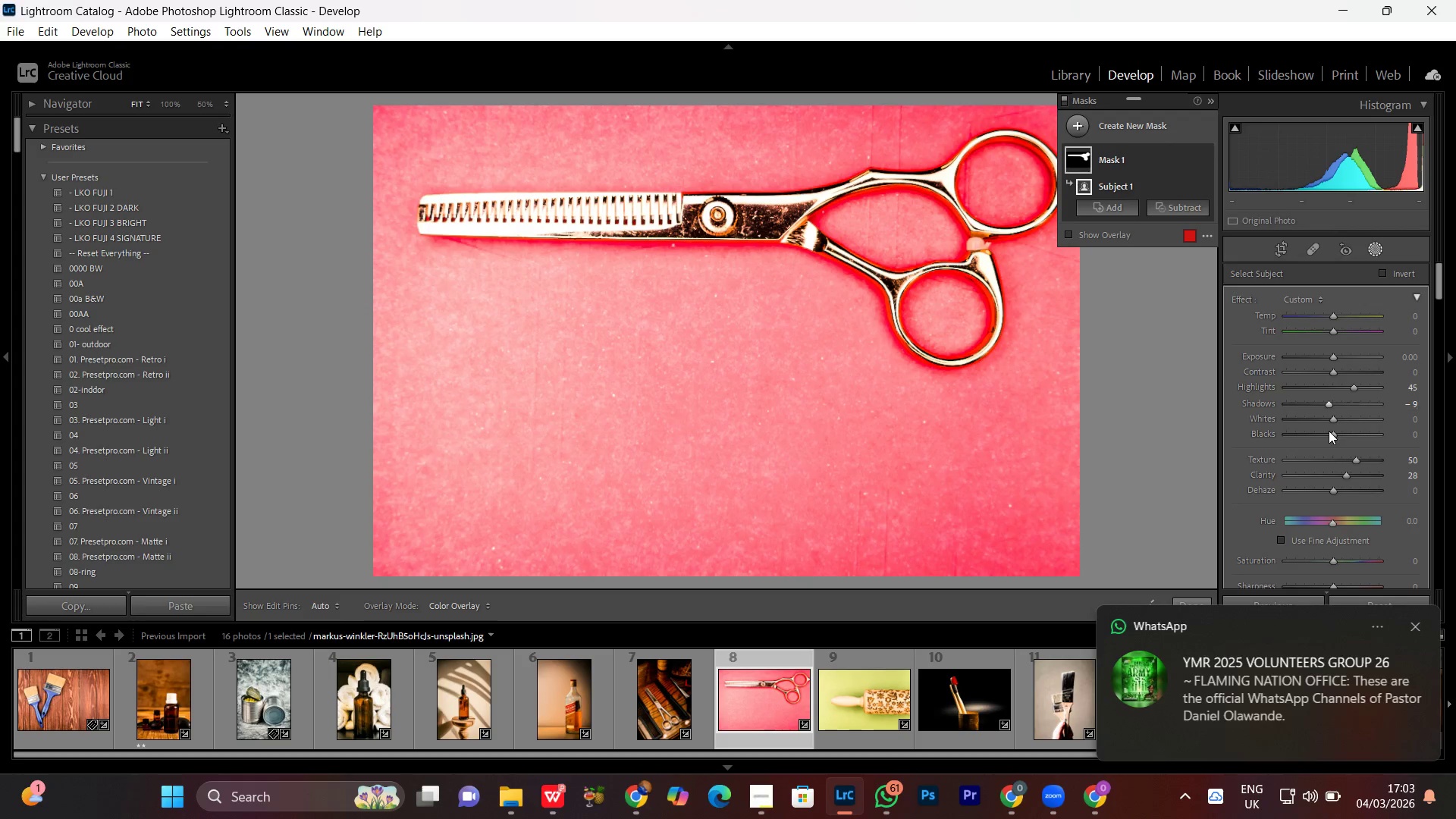 
left_click_drag(start_coordinate=[1329, 431], to_coordinate=[1315, 435])
 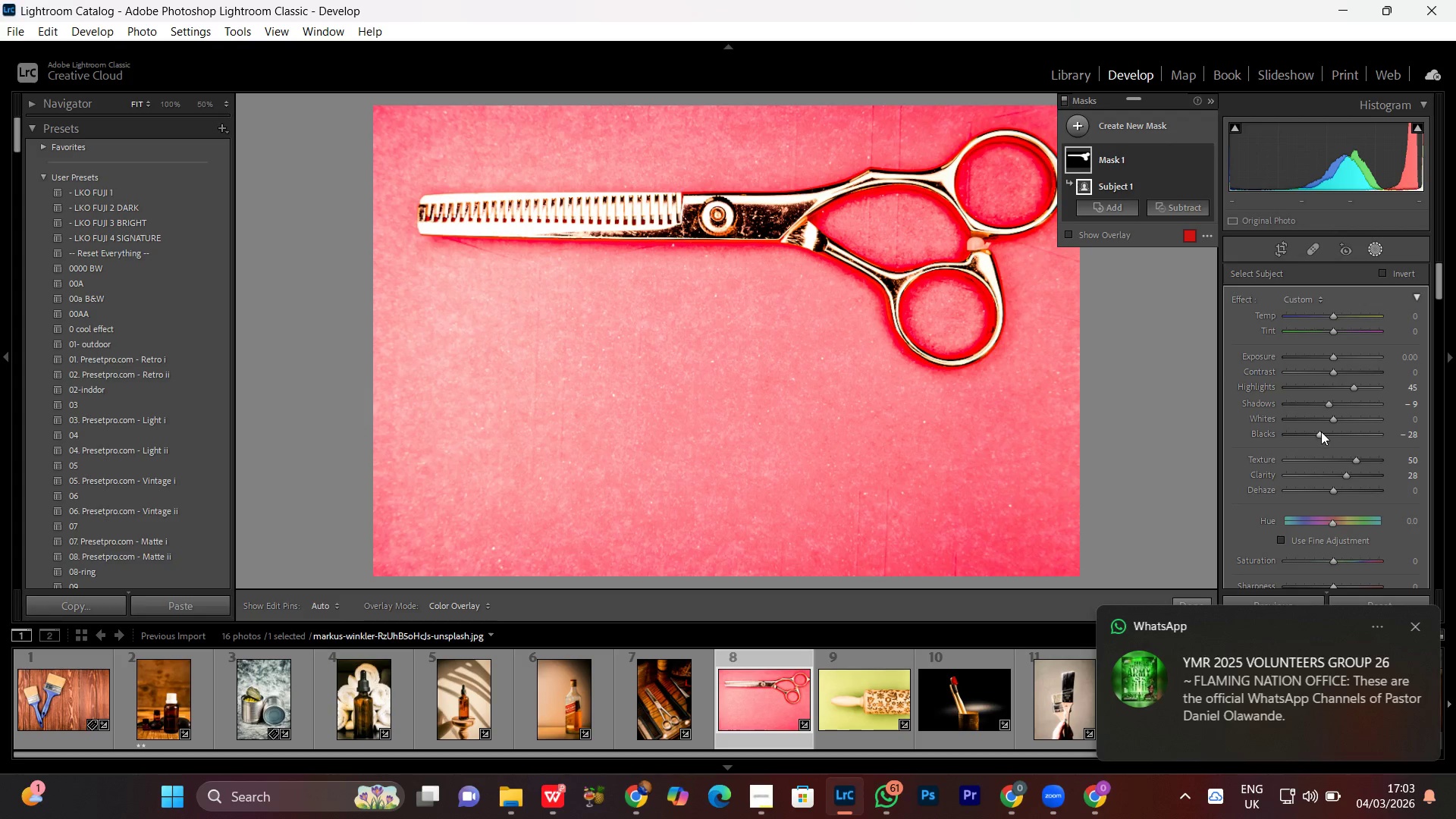 
left_click_drag(start_coordinate=[1322, 431], to_coordinate=[1326, 436])
 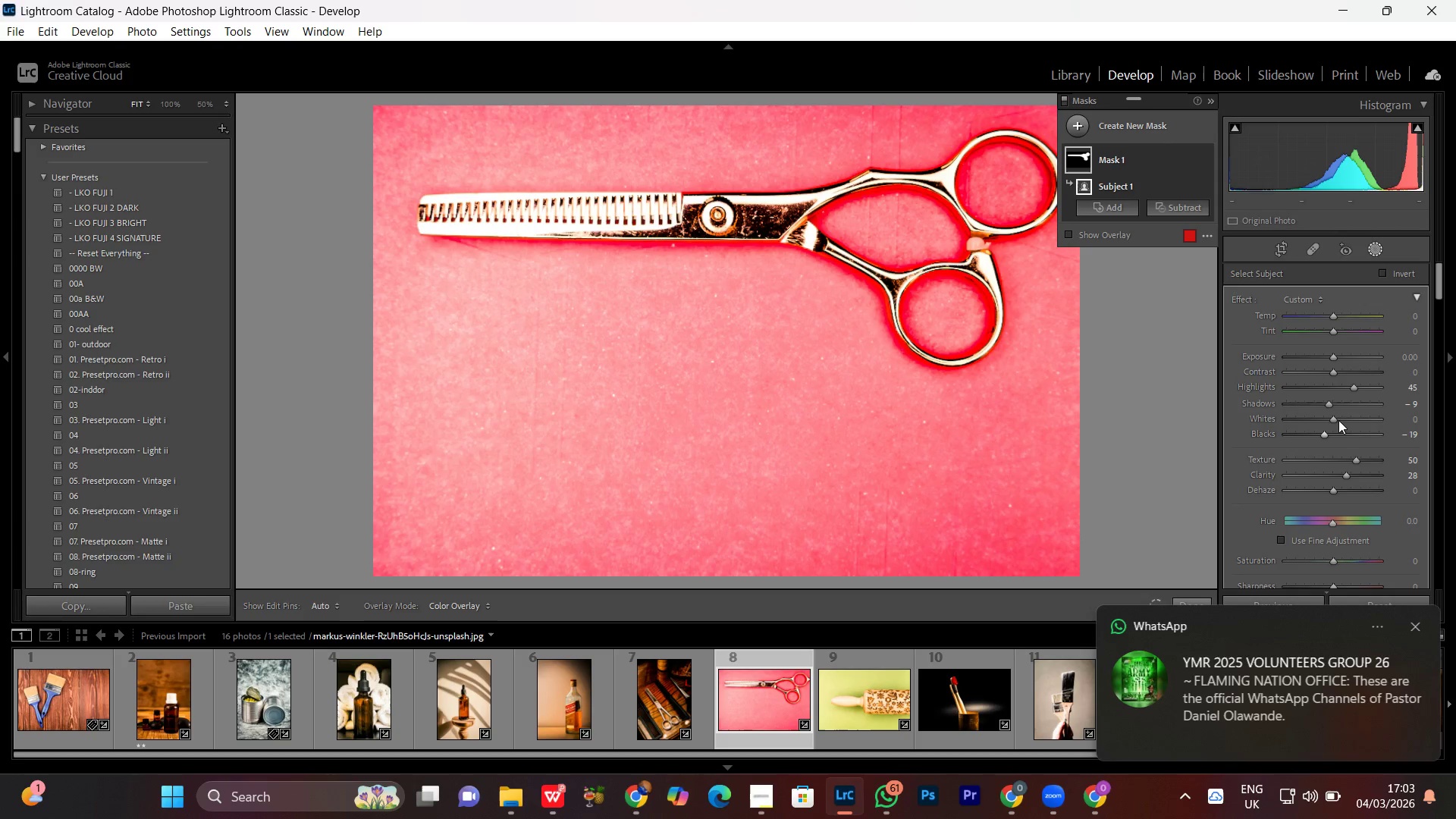 
left_click_drag(start_coordinate=[1335, 419], to_coordinate=[1341, 422])
 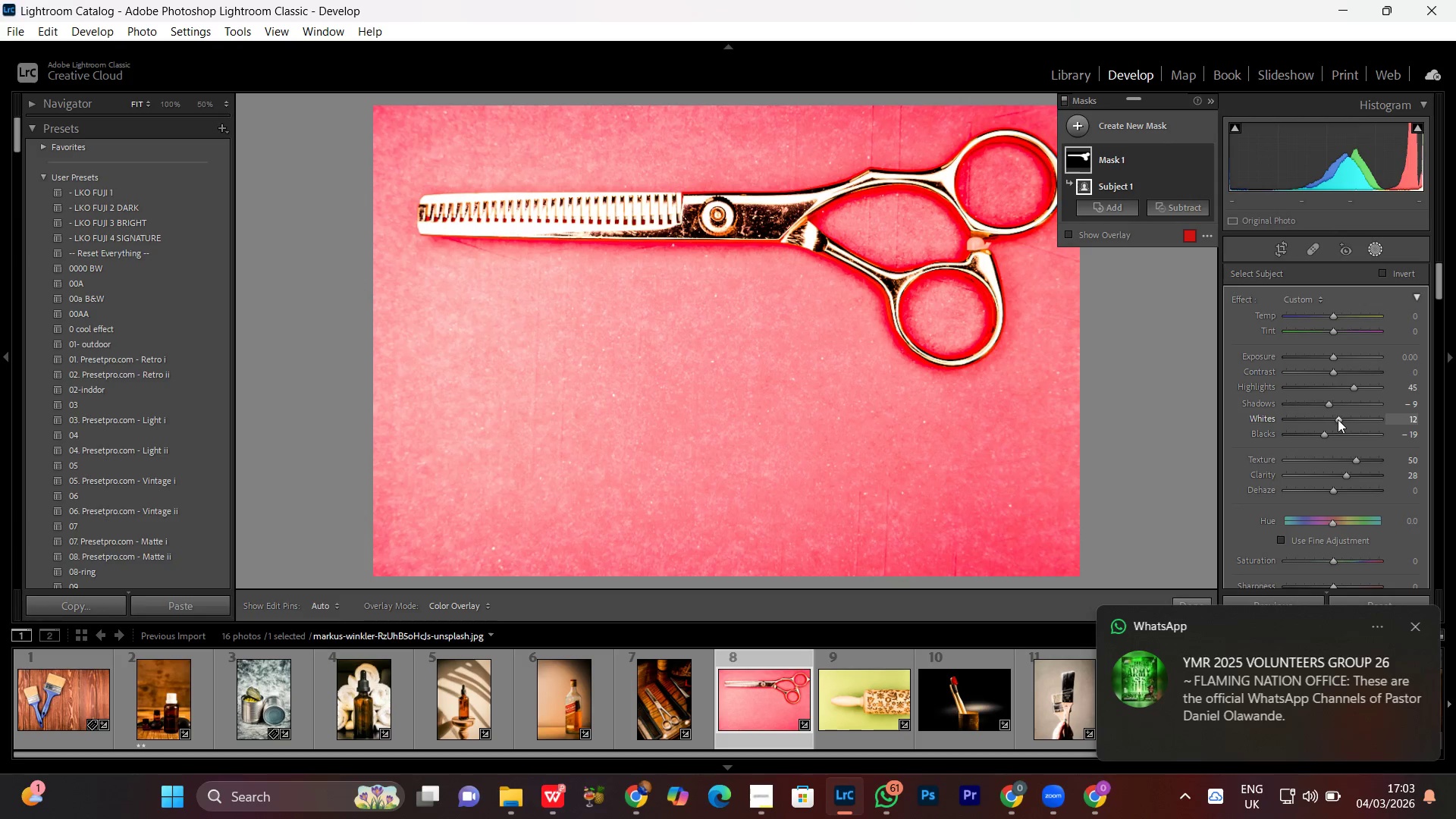 
scroll: coordinate [1338, 419], scroll_direction: up, amount: 12.0
 